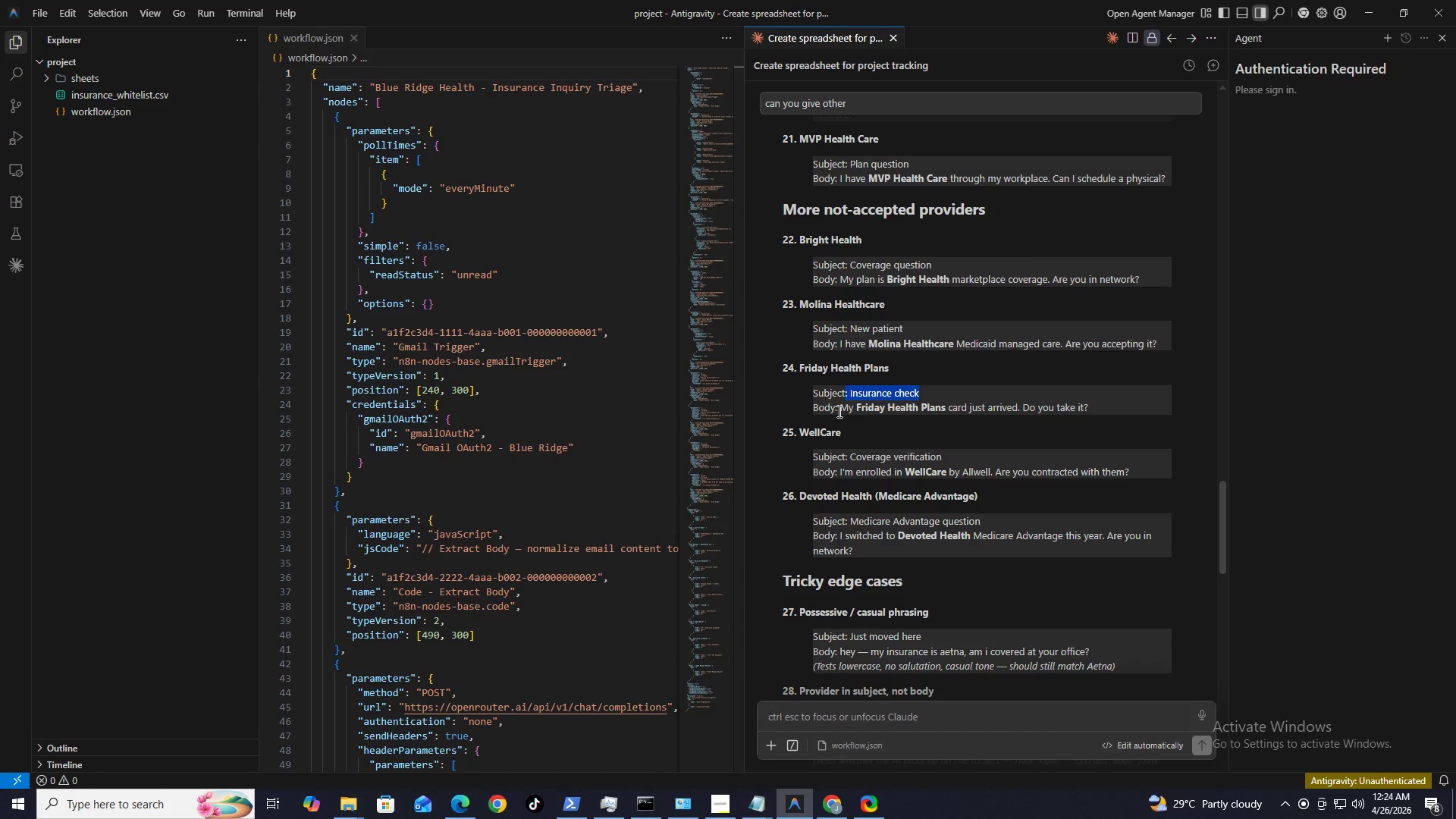 
left_click_drag(start_coordinate=[836, 403], to_coordinate=[1109, 410])
 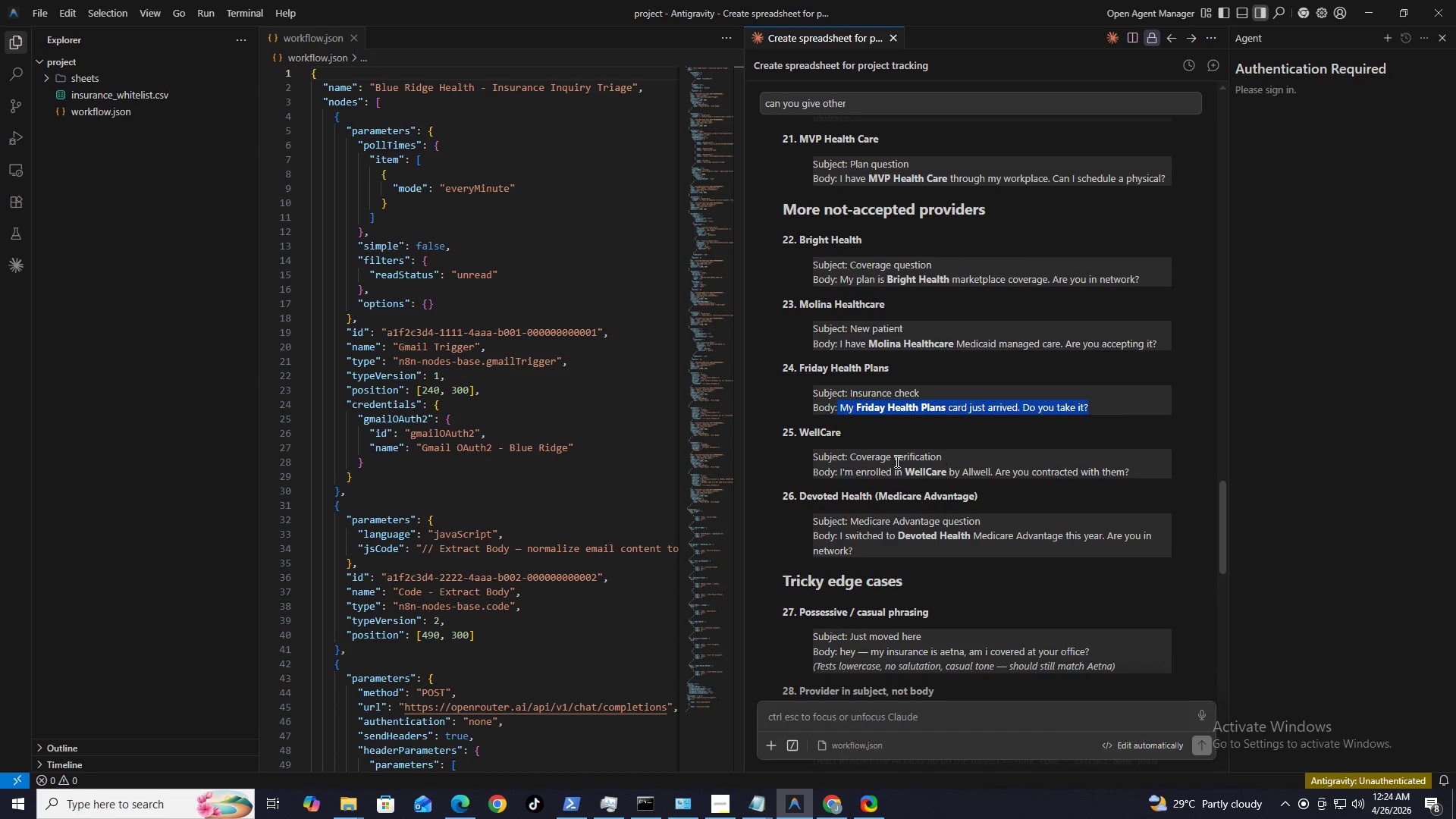 
key(Control+C)
 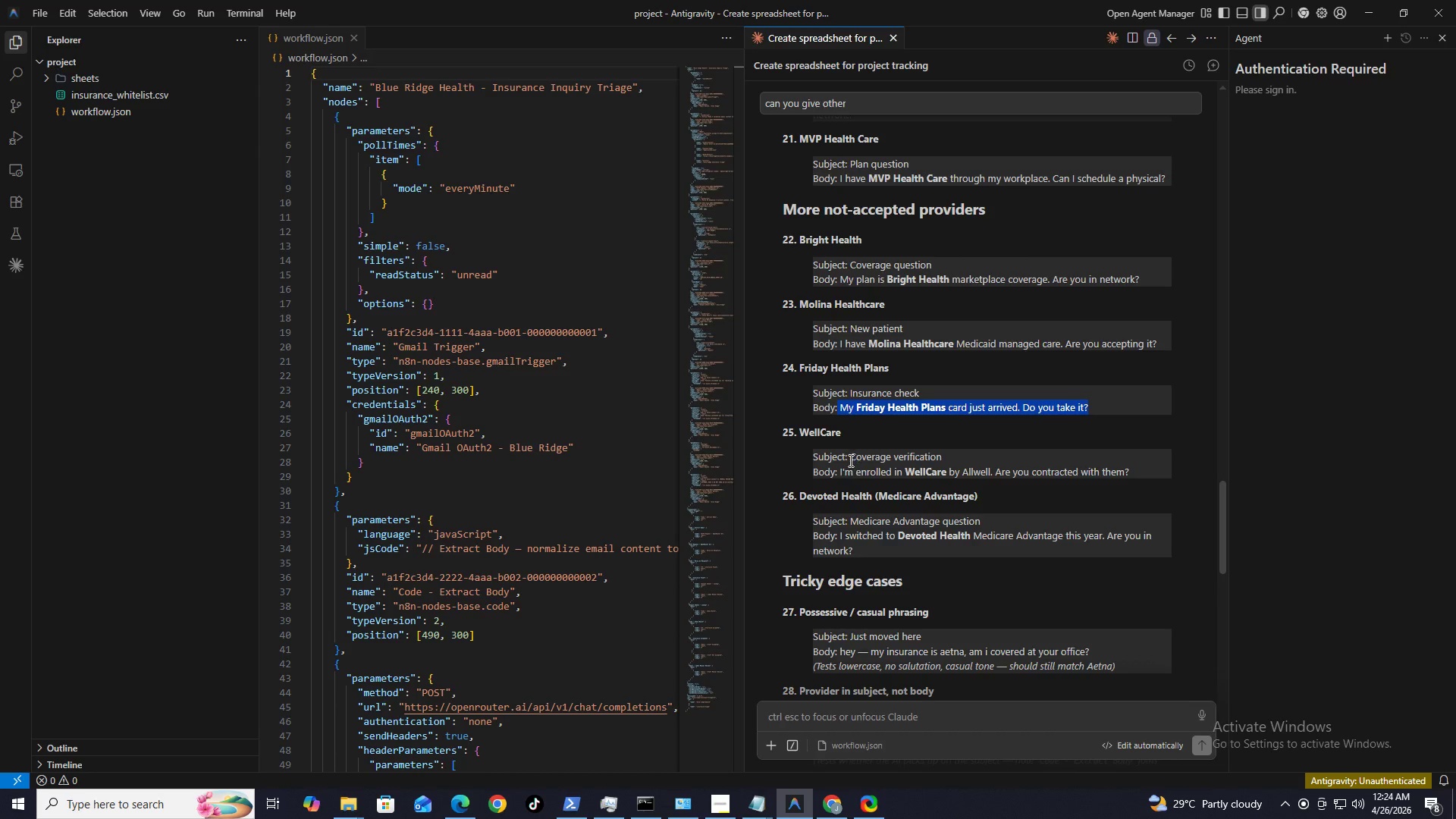 
left_click_drag(start_coordinate=[845, 454], to_coordinate=[1004, 459])
 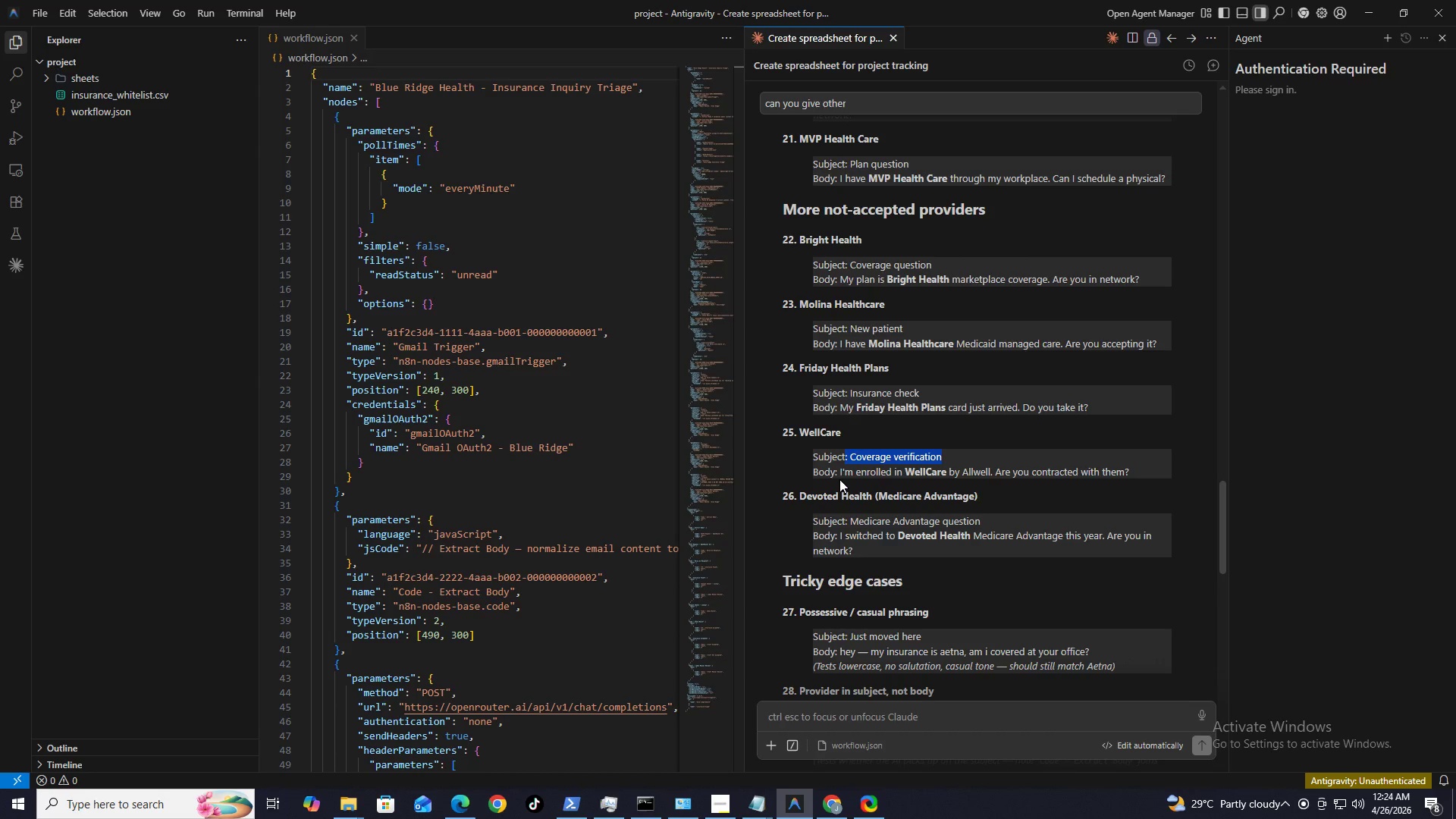 
hold_key(key=ControlLeft, duration=0.61)
 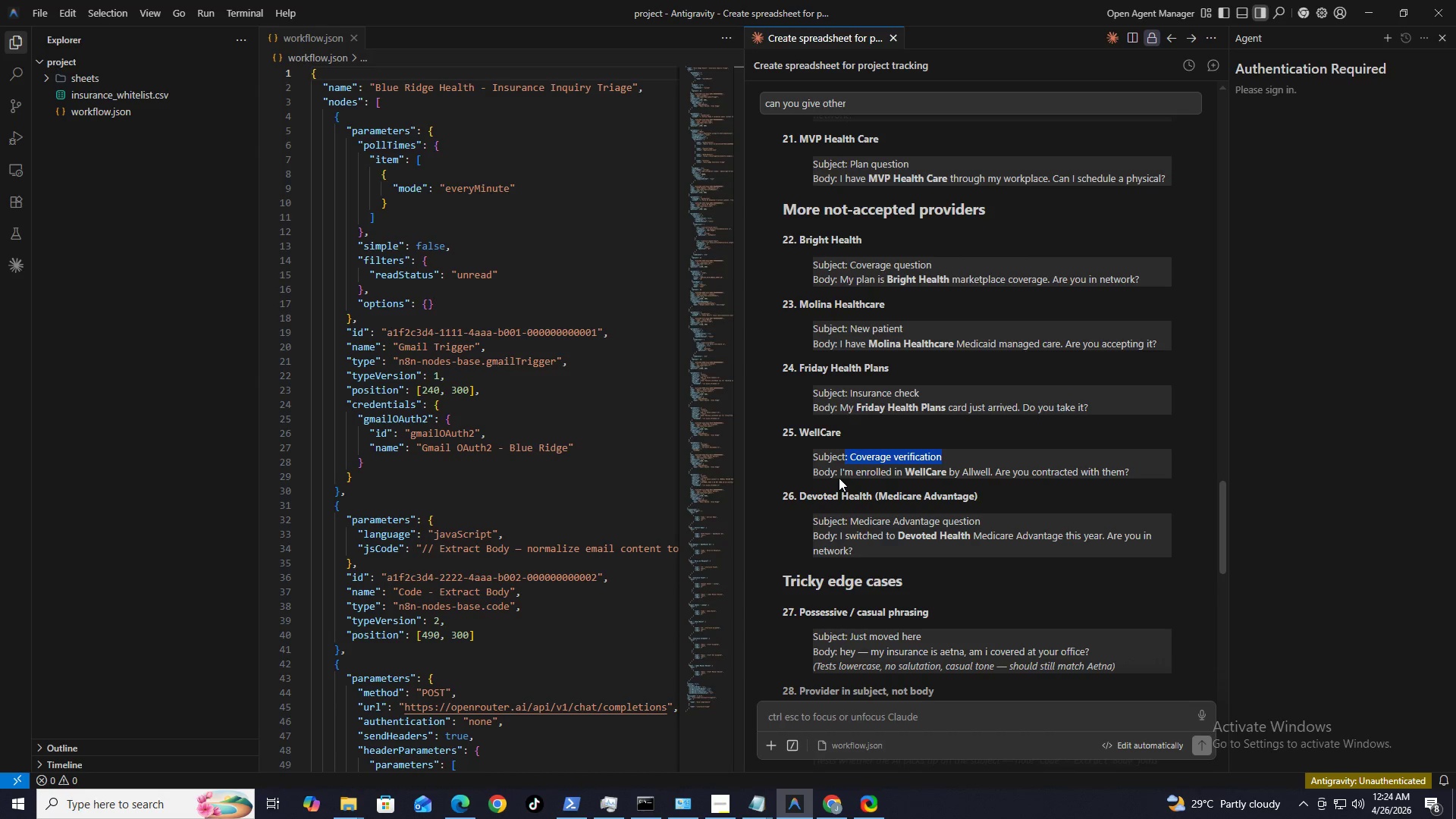 
key(C)
 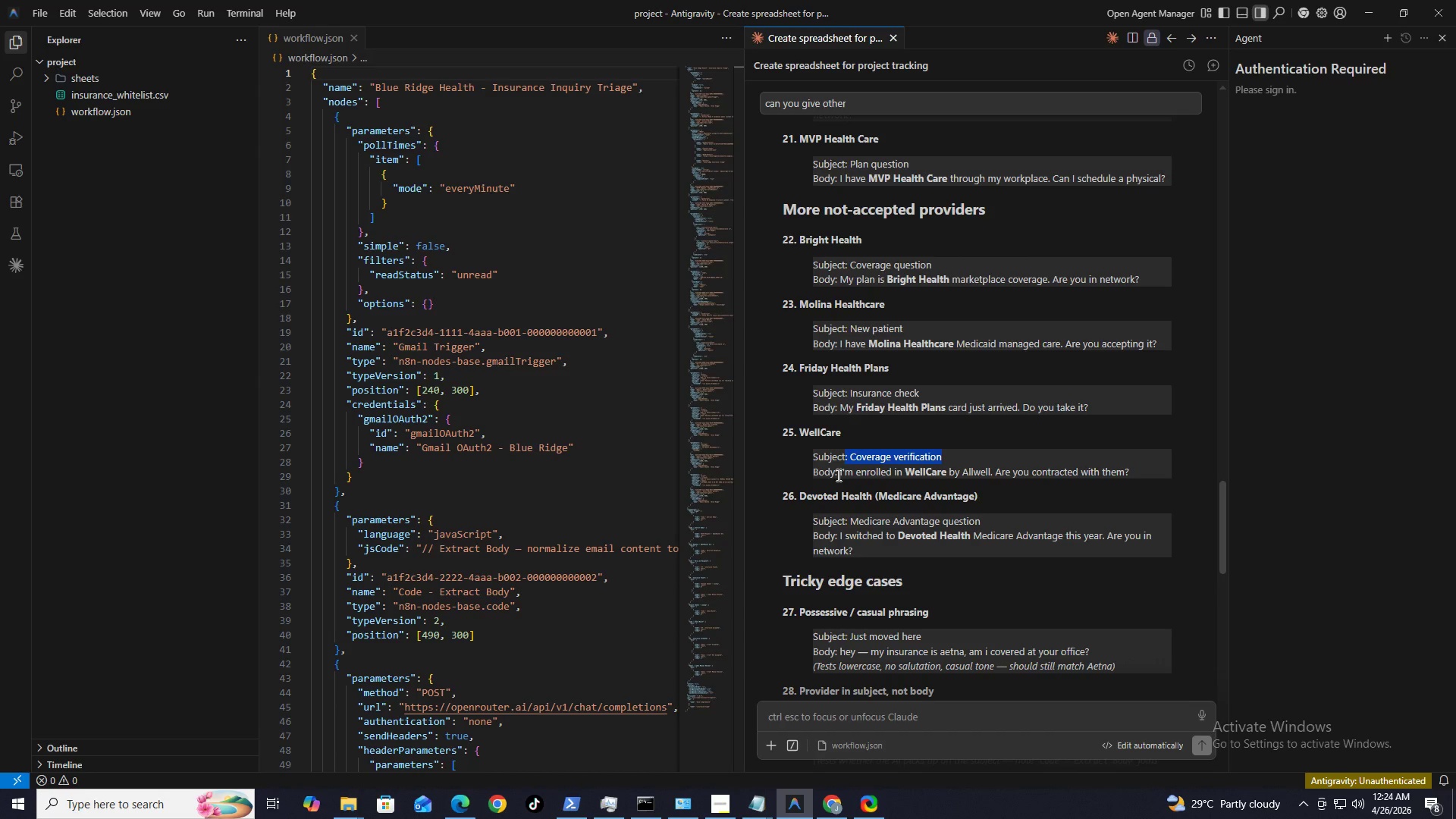 
left_click_drag(start_coordinate=[836, 471], to_coordinate=[1132, 472])
 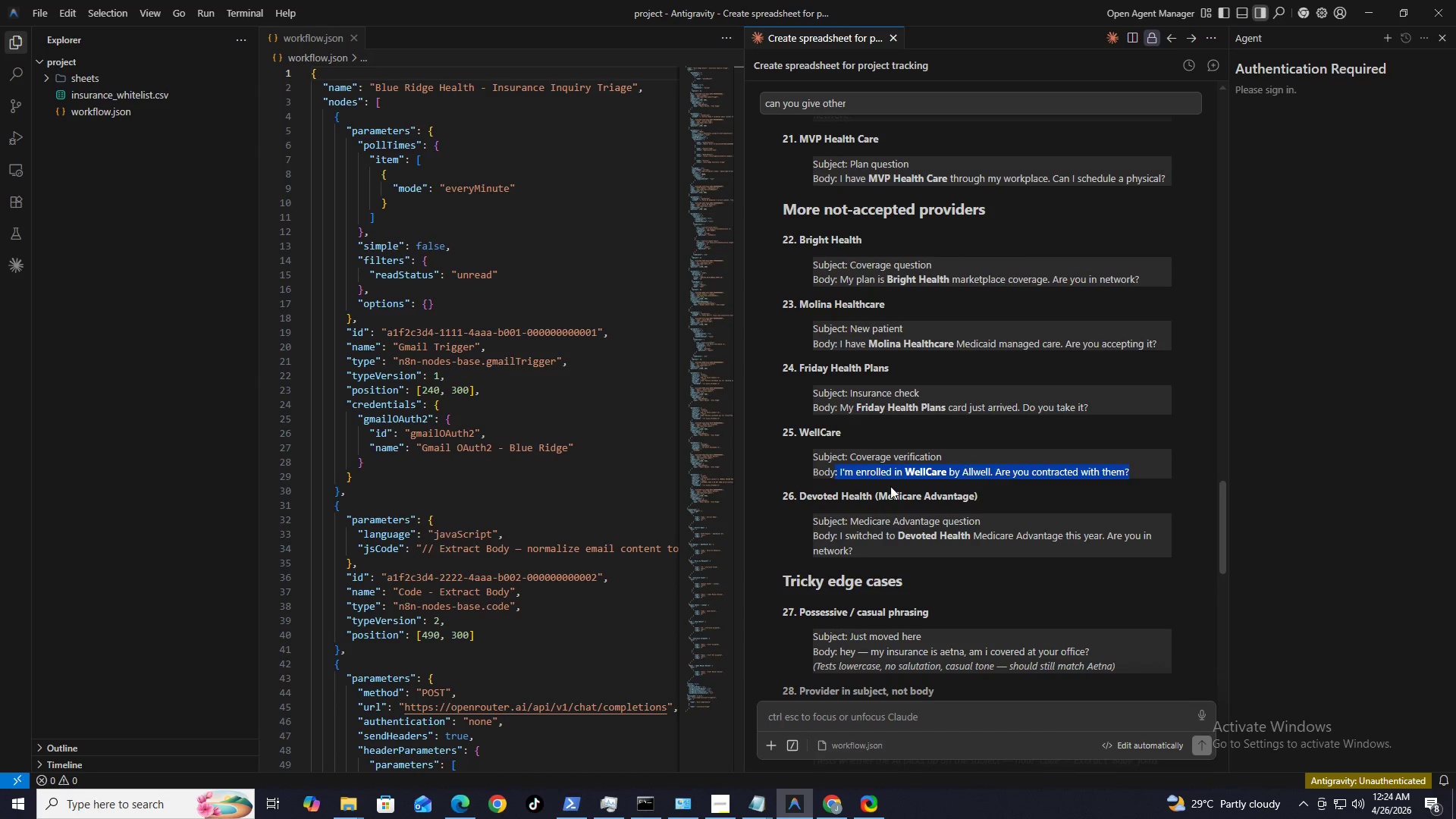 
key(Control+C)
 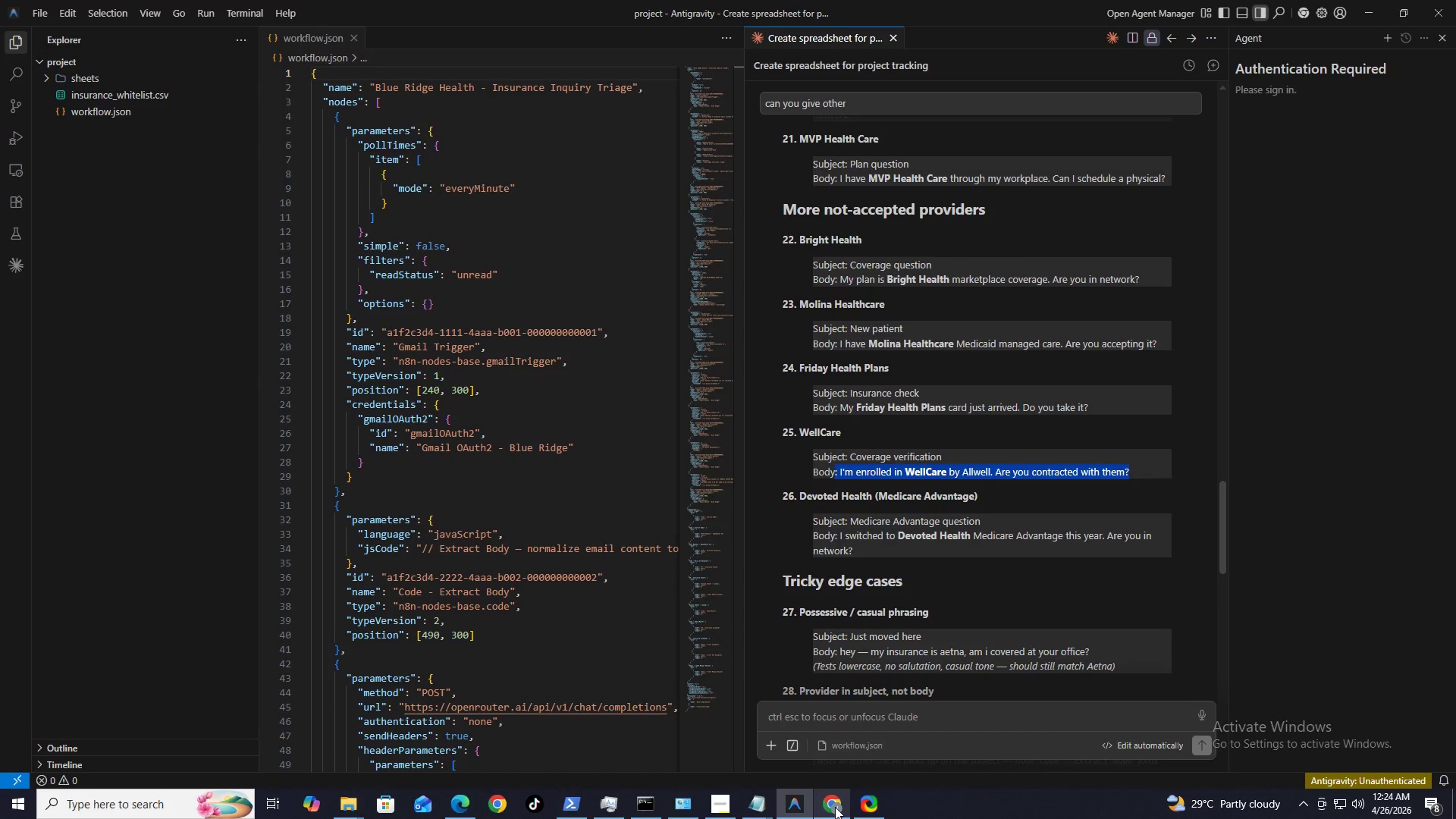 
left_click([835, 802])
 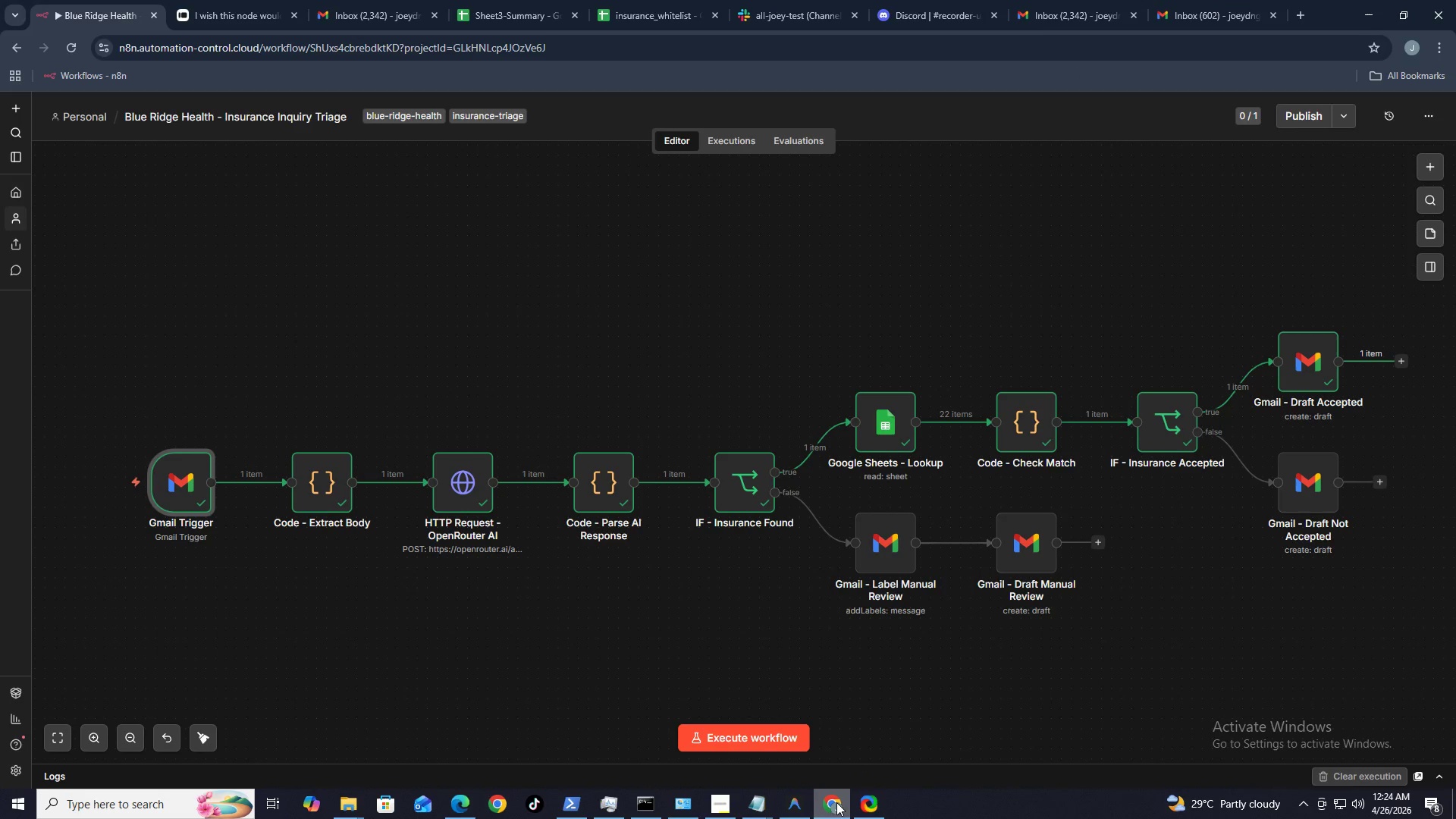 
left_click([830, 738])
 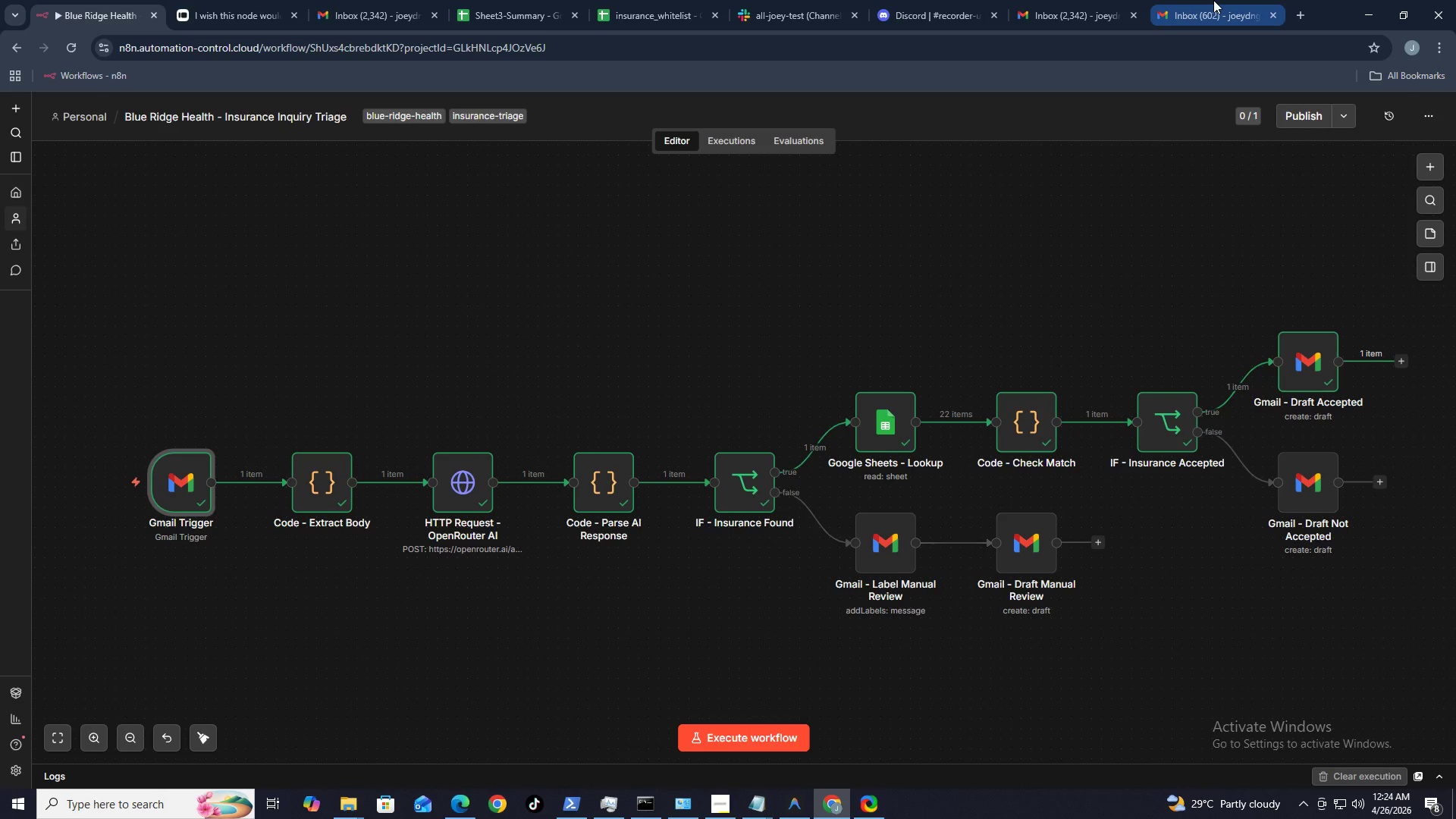 
left_click([1220, 0])
 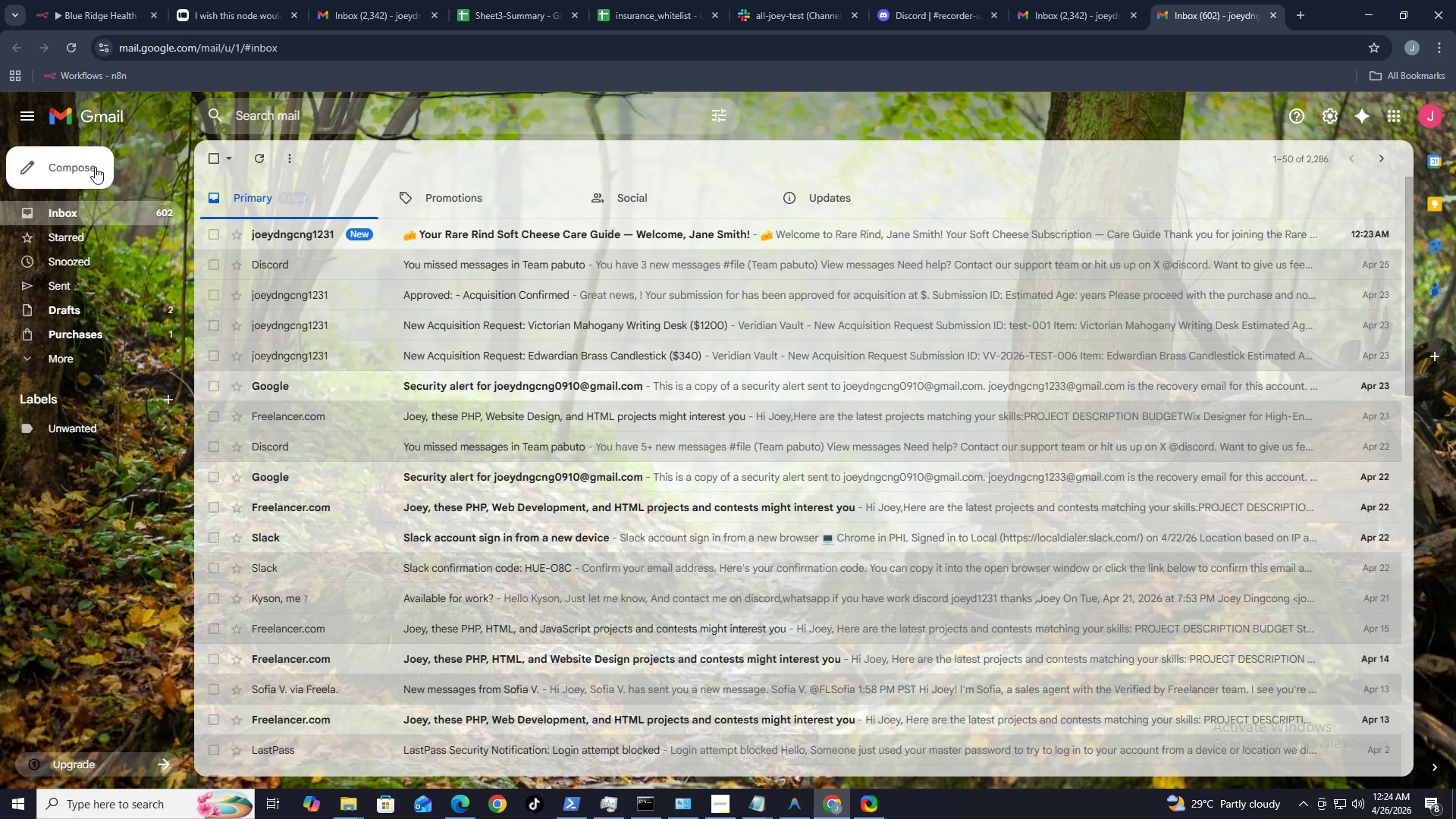 
left_click([81, 166])
 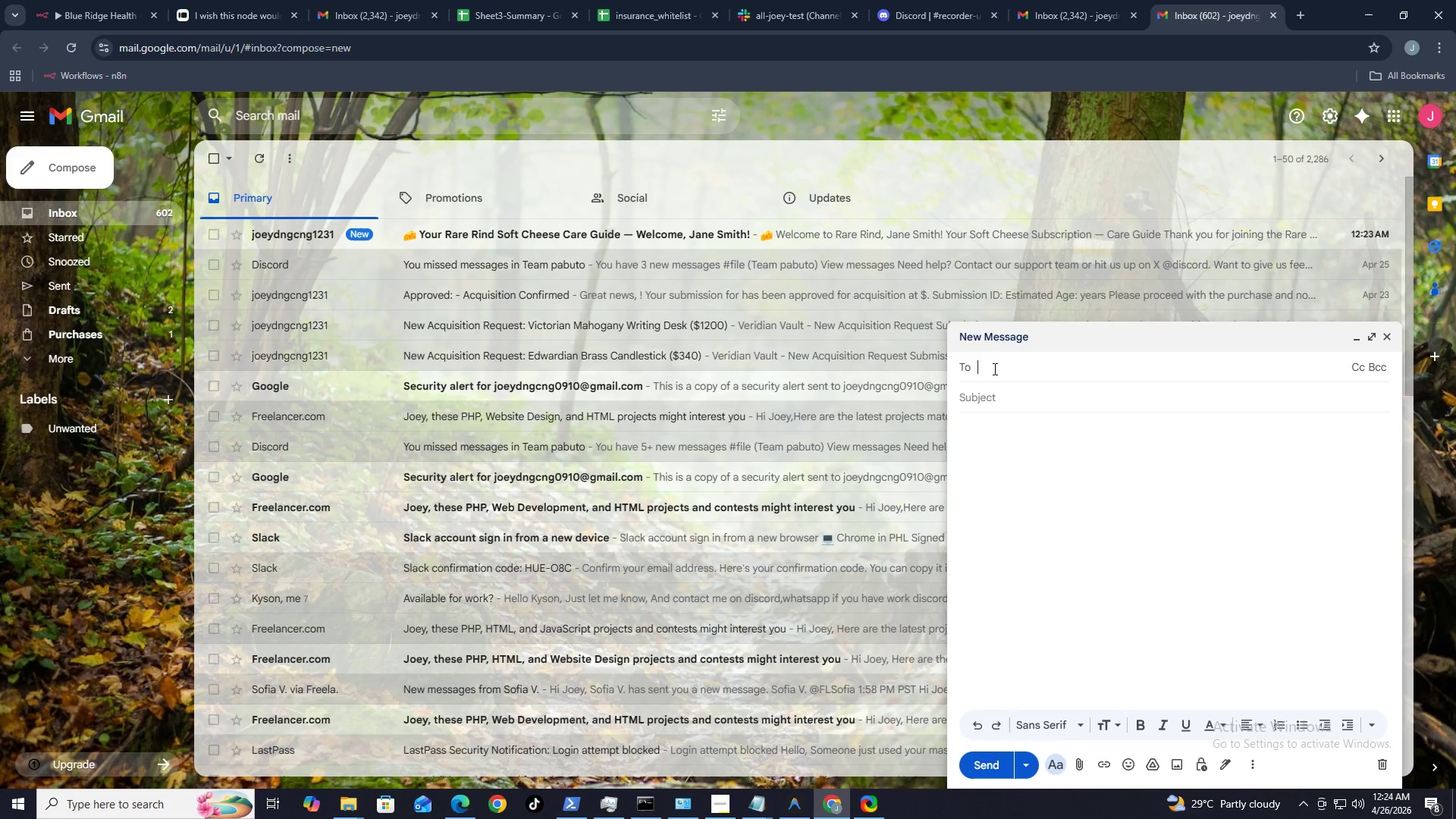 
left_click([997, 366])
 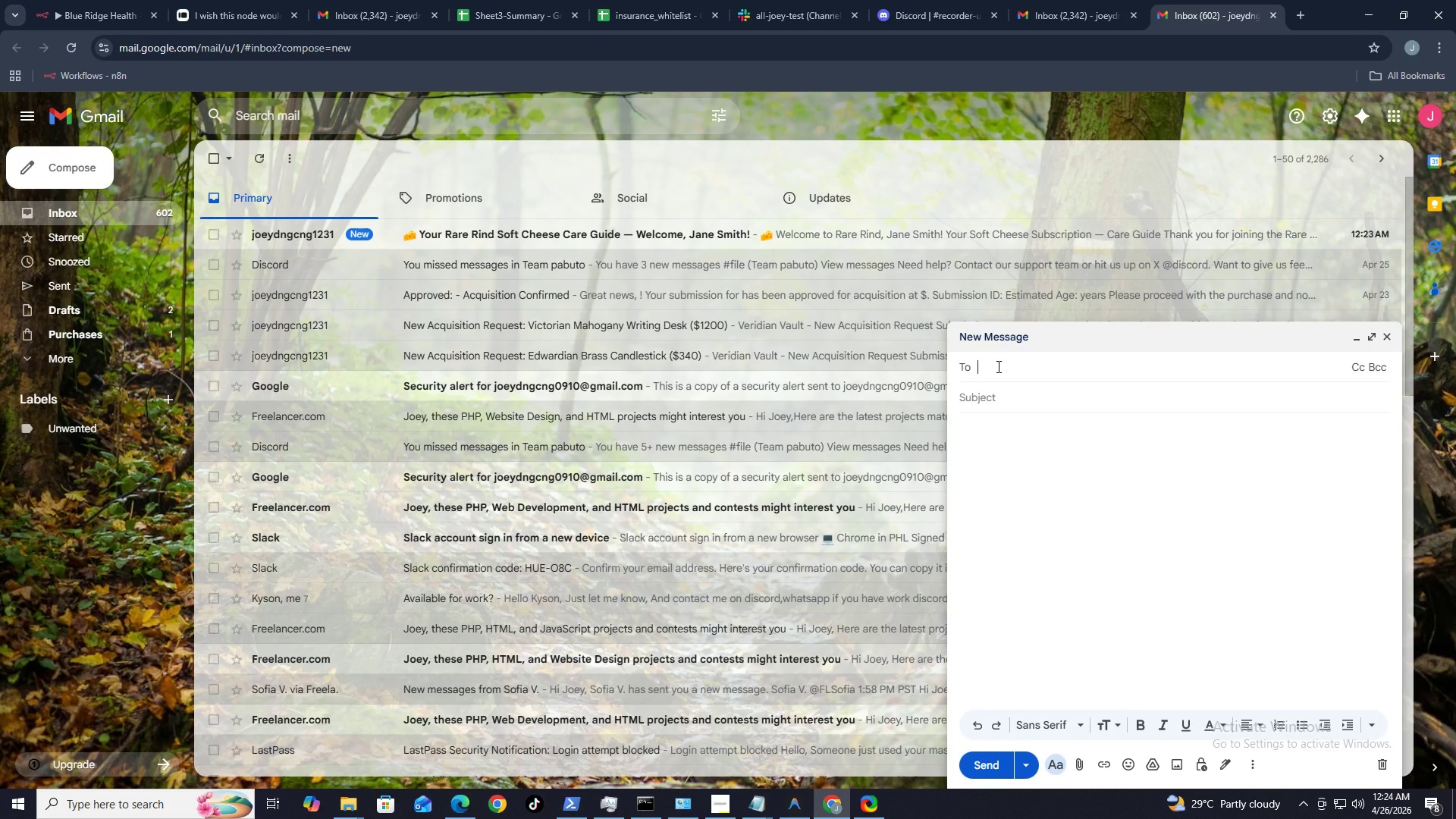 
type(joeyngcng1231@gmail.cm)
key(Backspace)
key(Backspace)
type(m)
 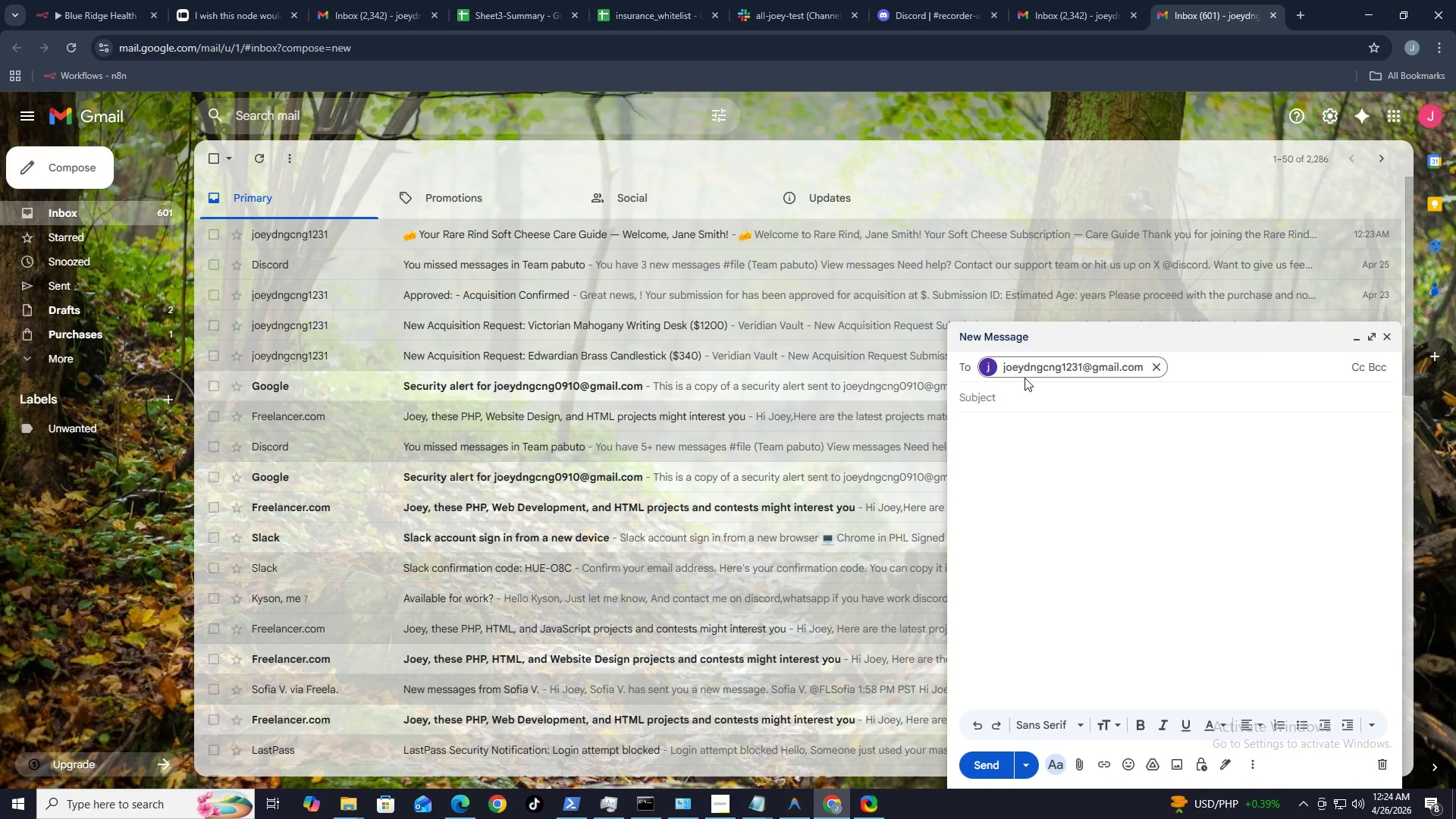 
hold_key(key=D, duration=0.38)
 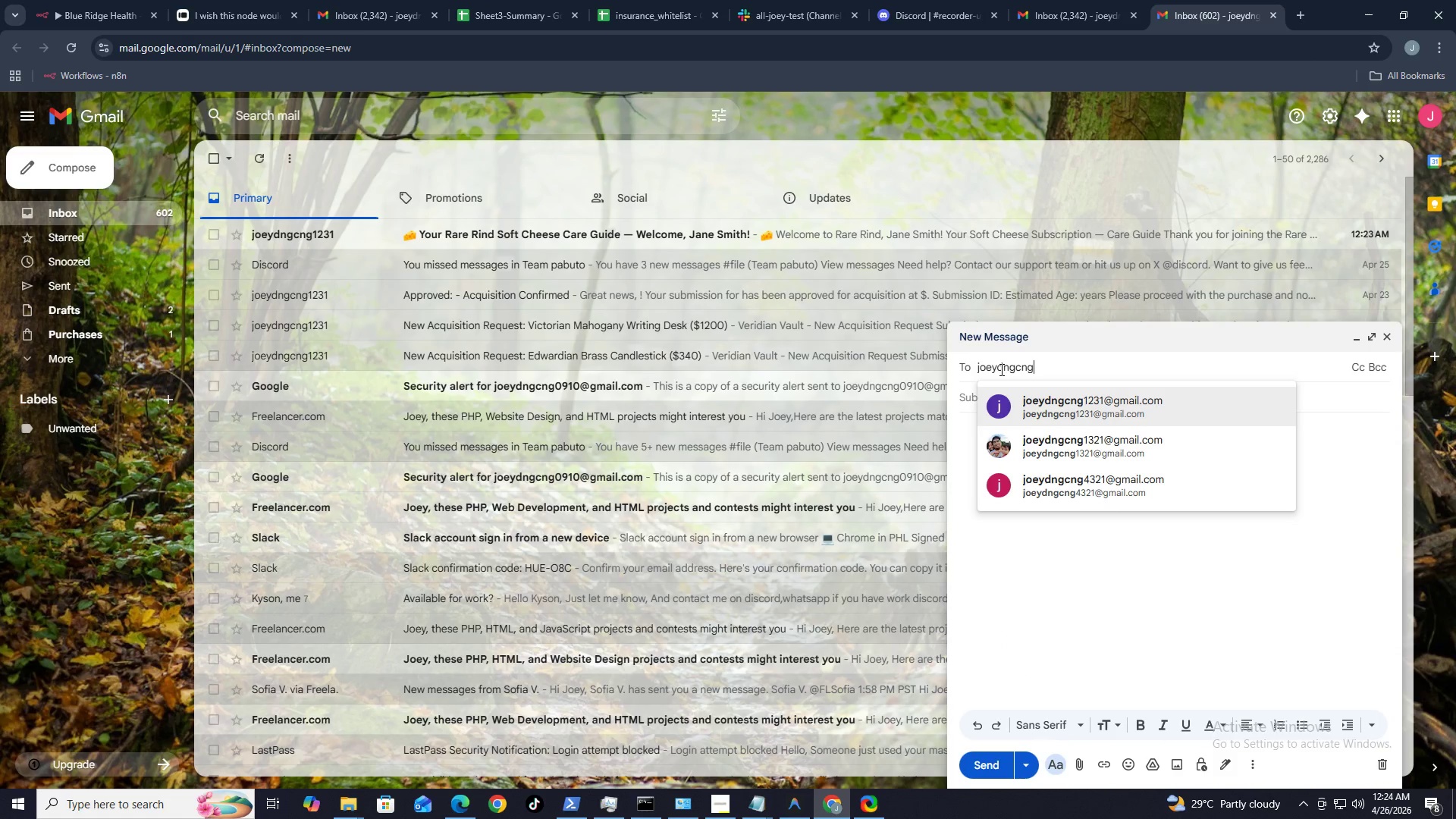 
key(Tab)
 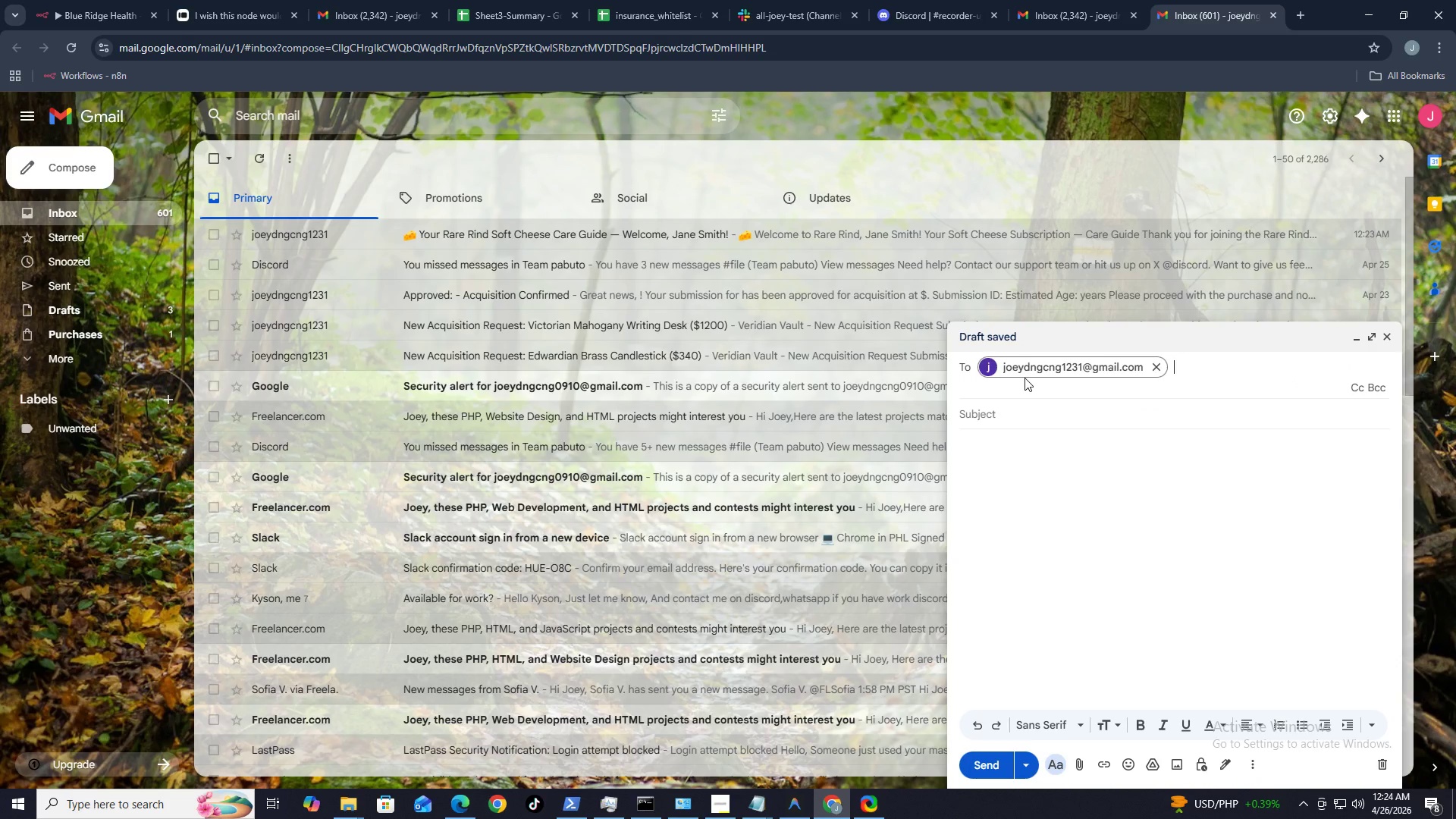 
key(Tab)
 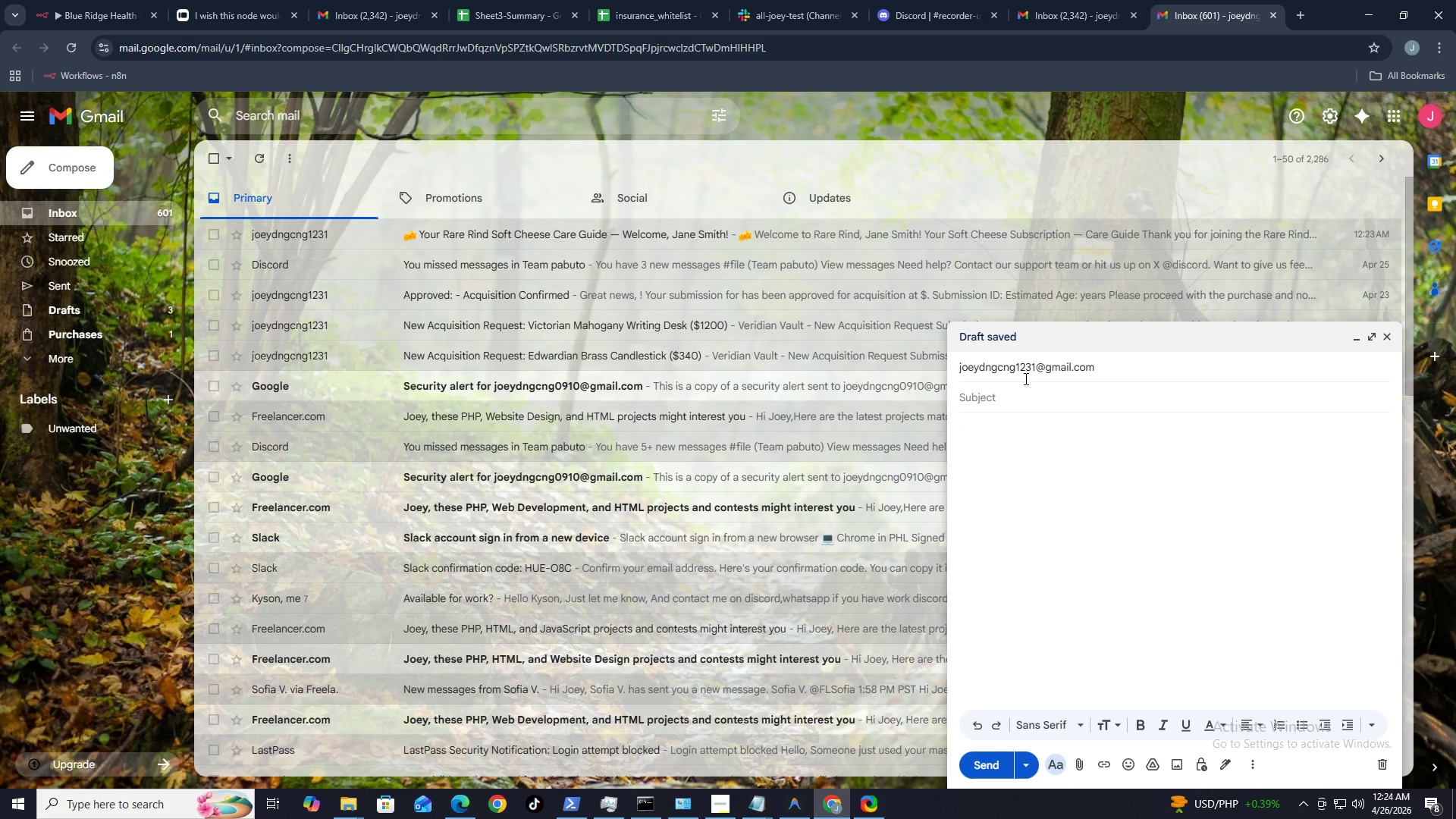 
key(Control+ControlLeft)
 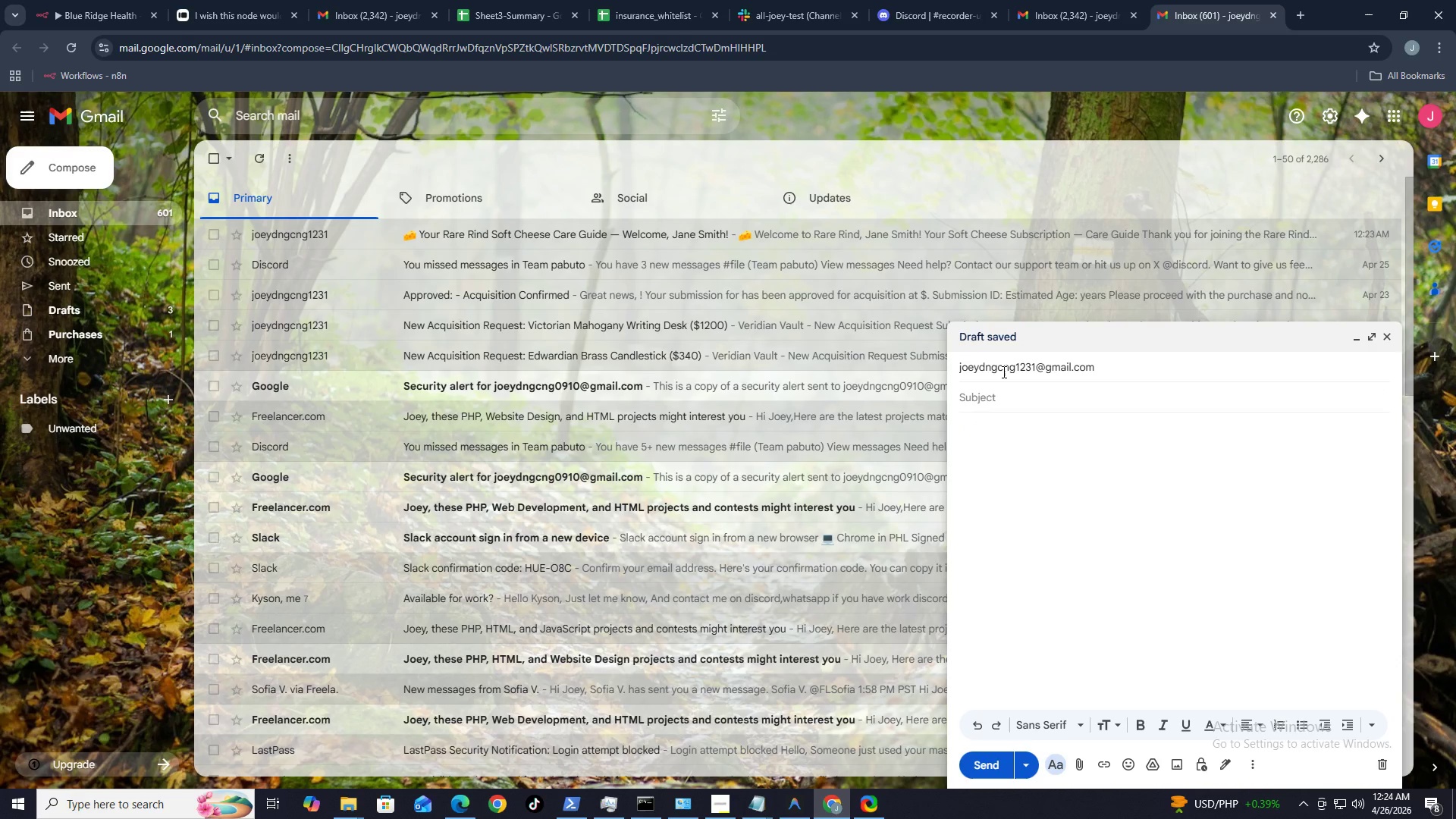 
key(Alt+Control+AltLeft)
 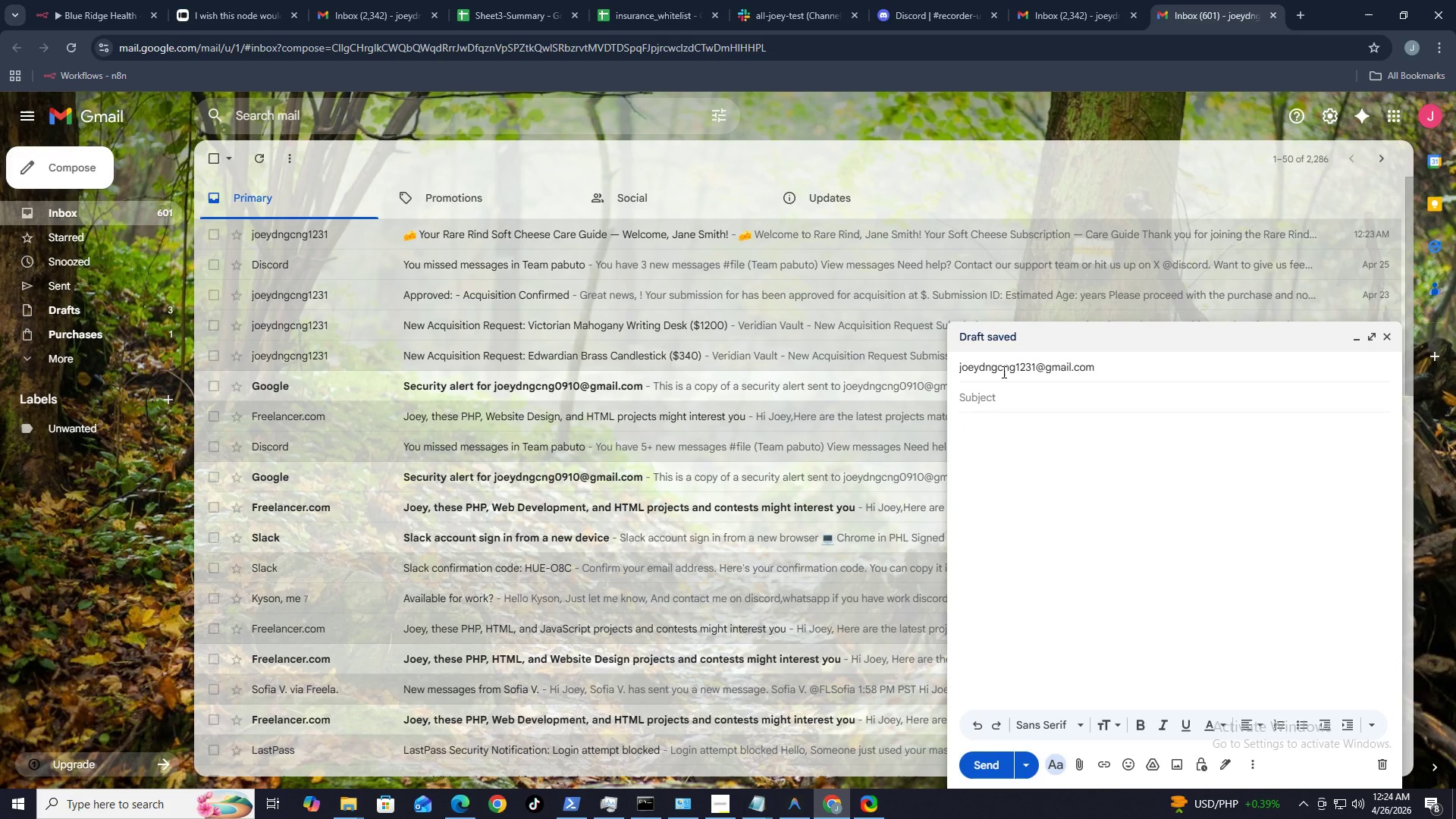 
key(Alt+Control+V)
 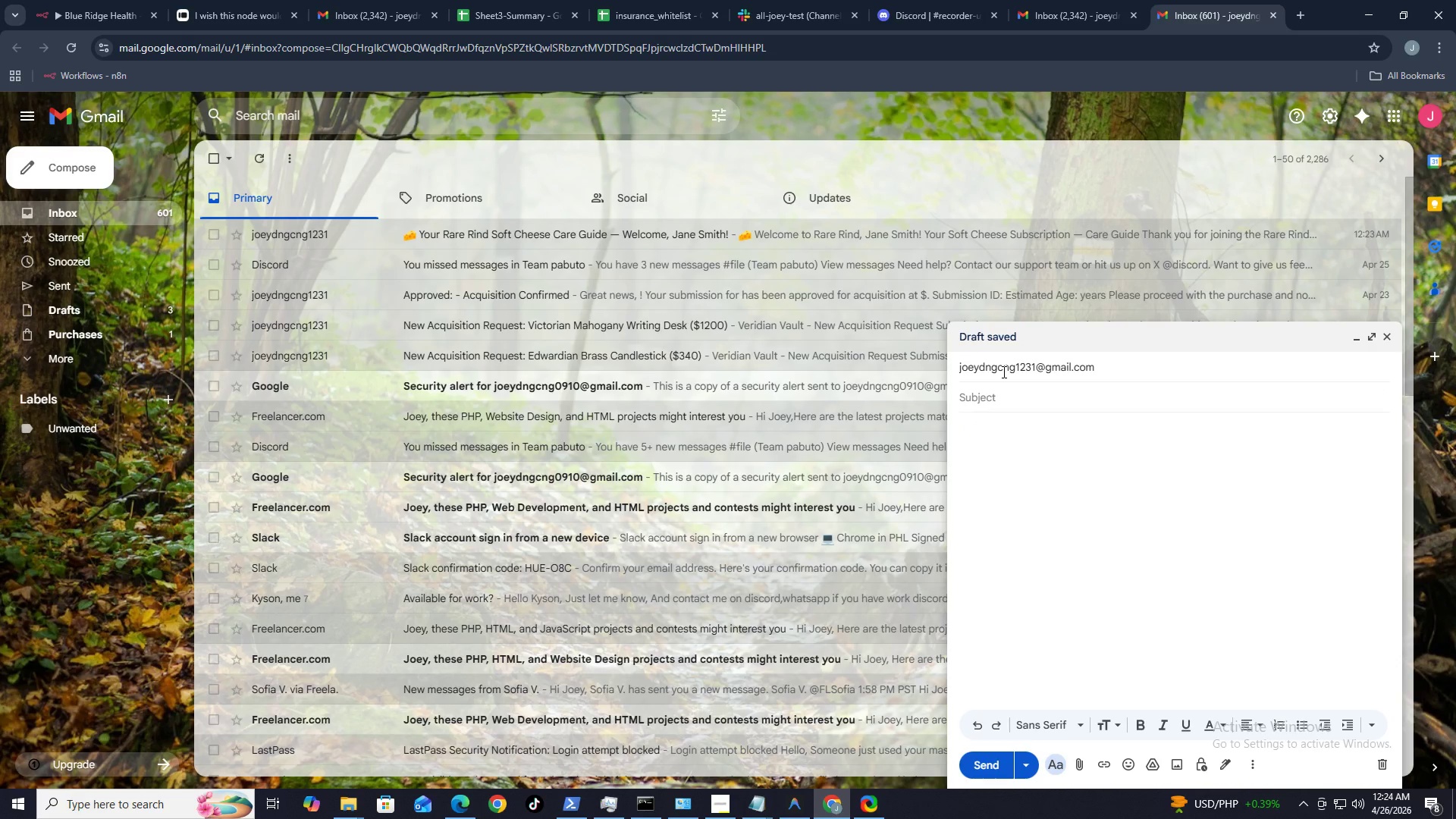 
key(Control+ControlLeft)
 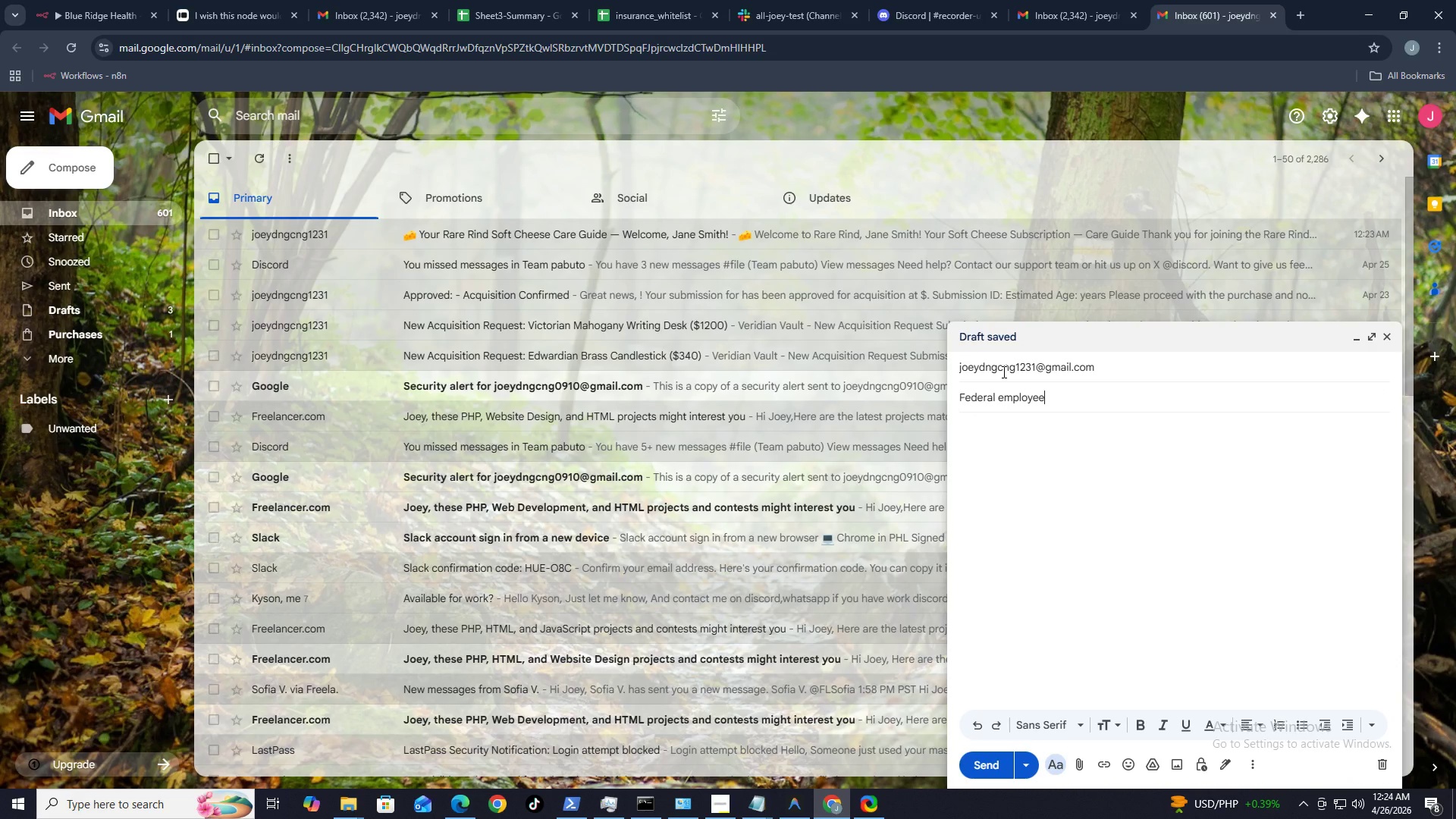 
key(Control+V)
 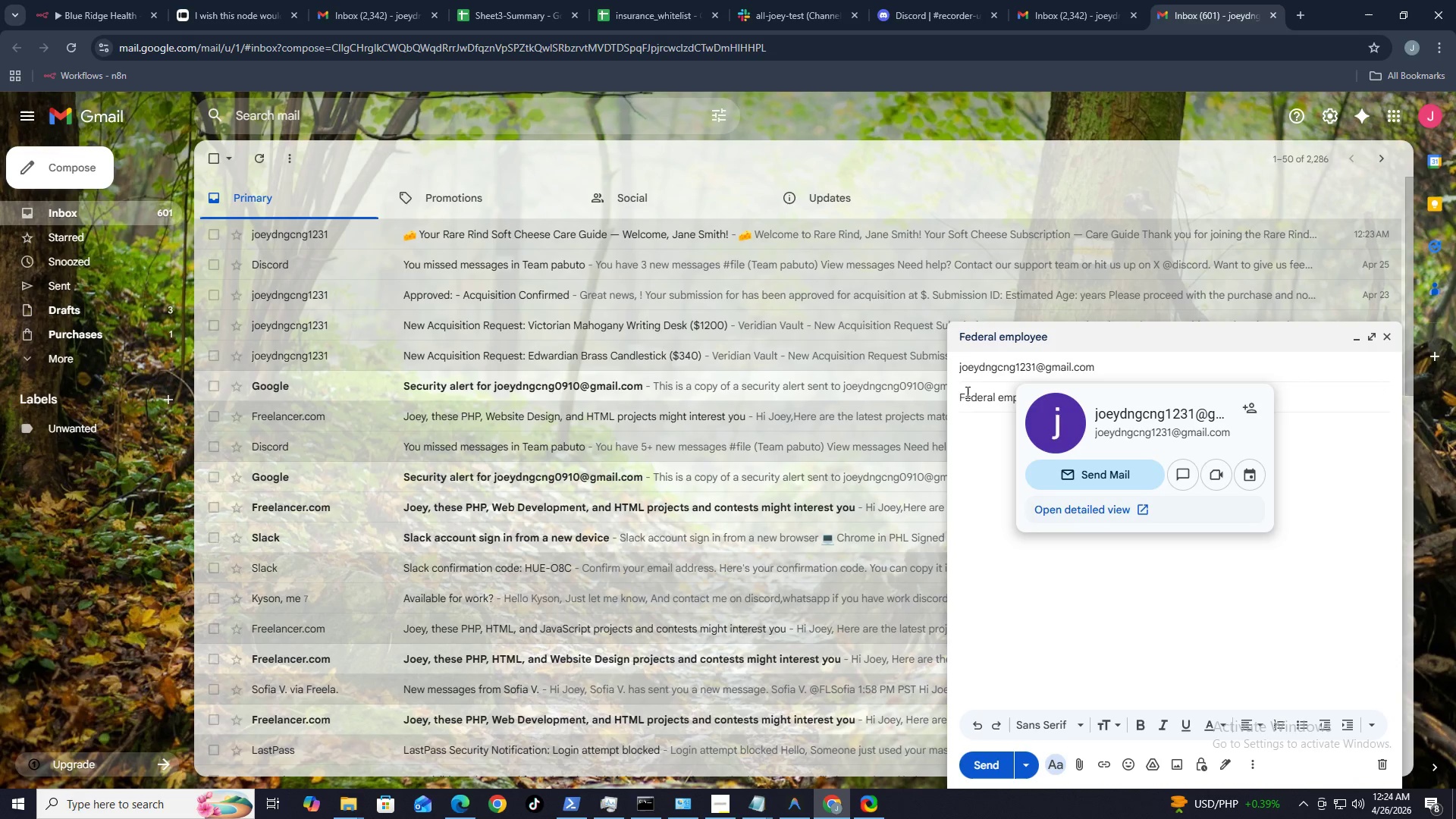 
left_click([965, 435])
 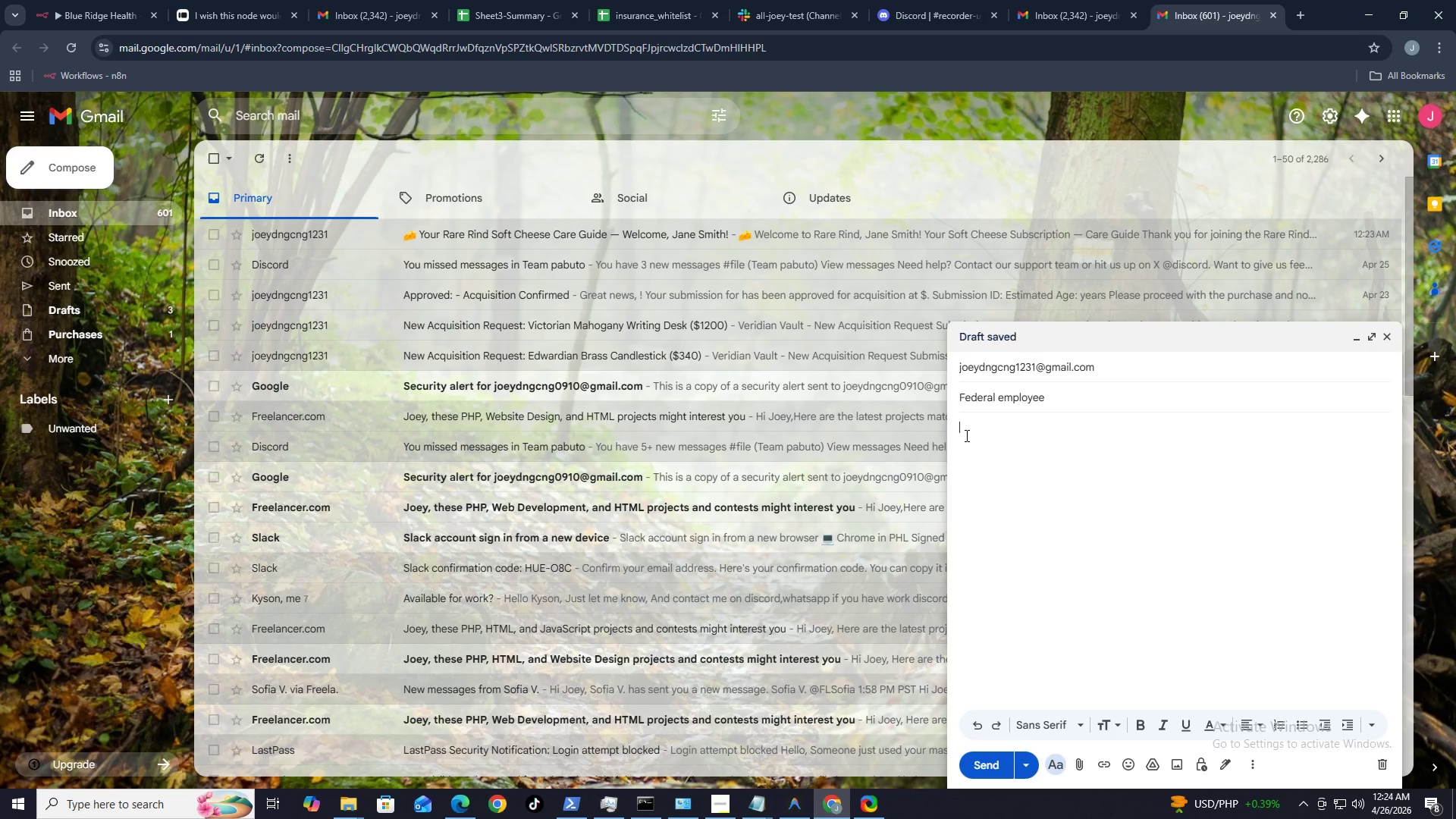 
key(Control+ControlLeft)
 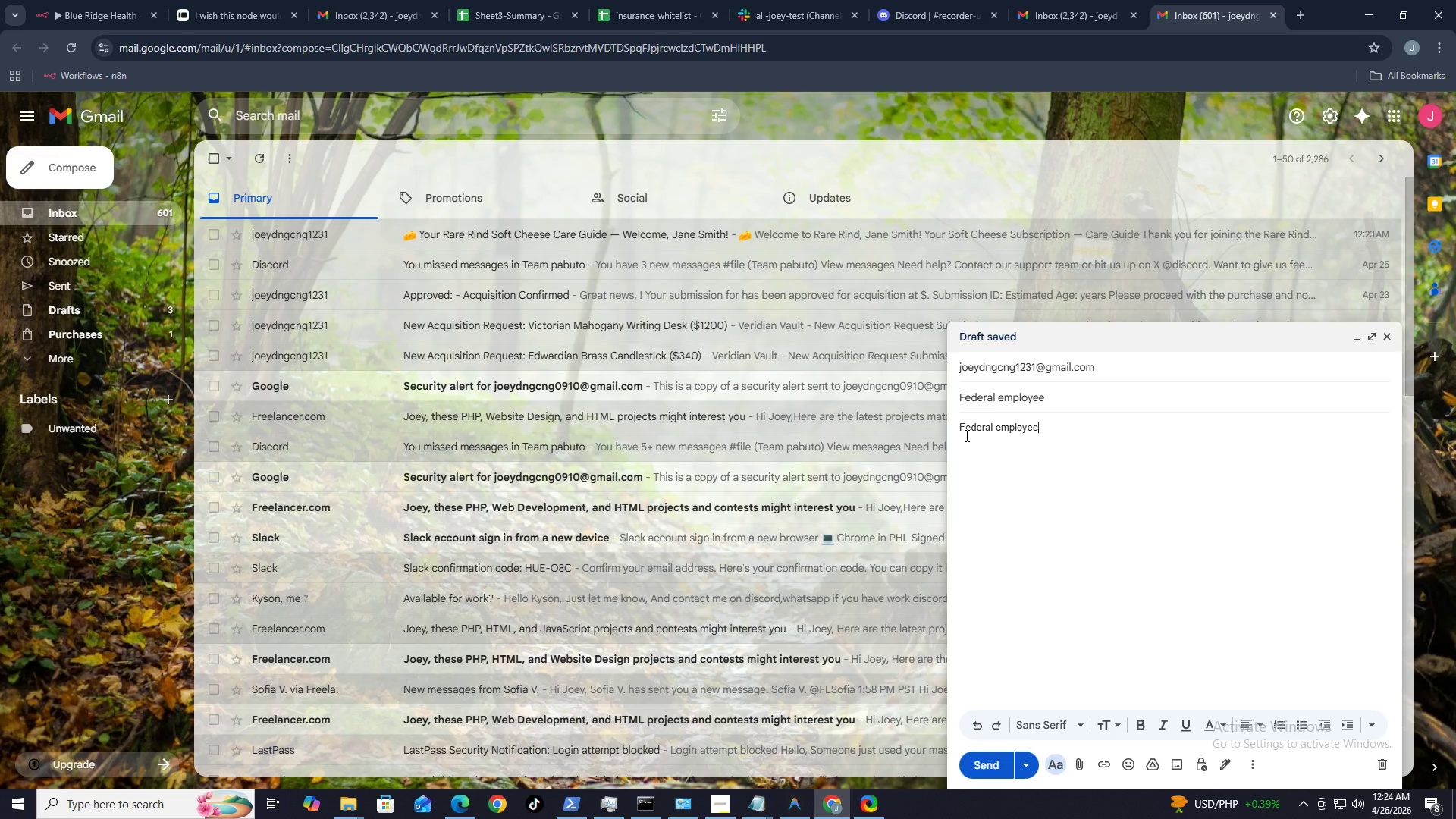 
key(Control+V)
 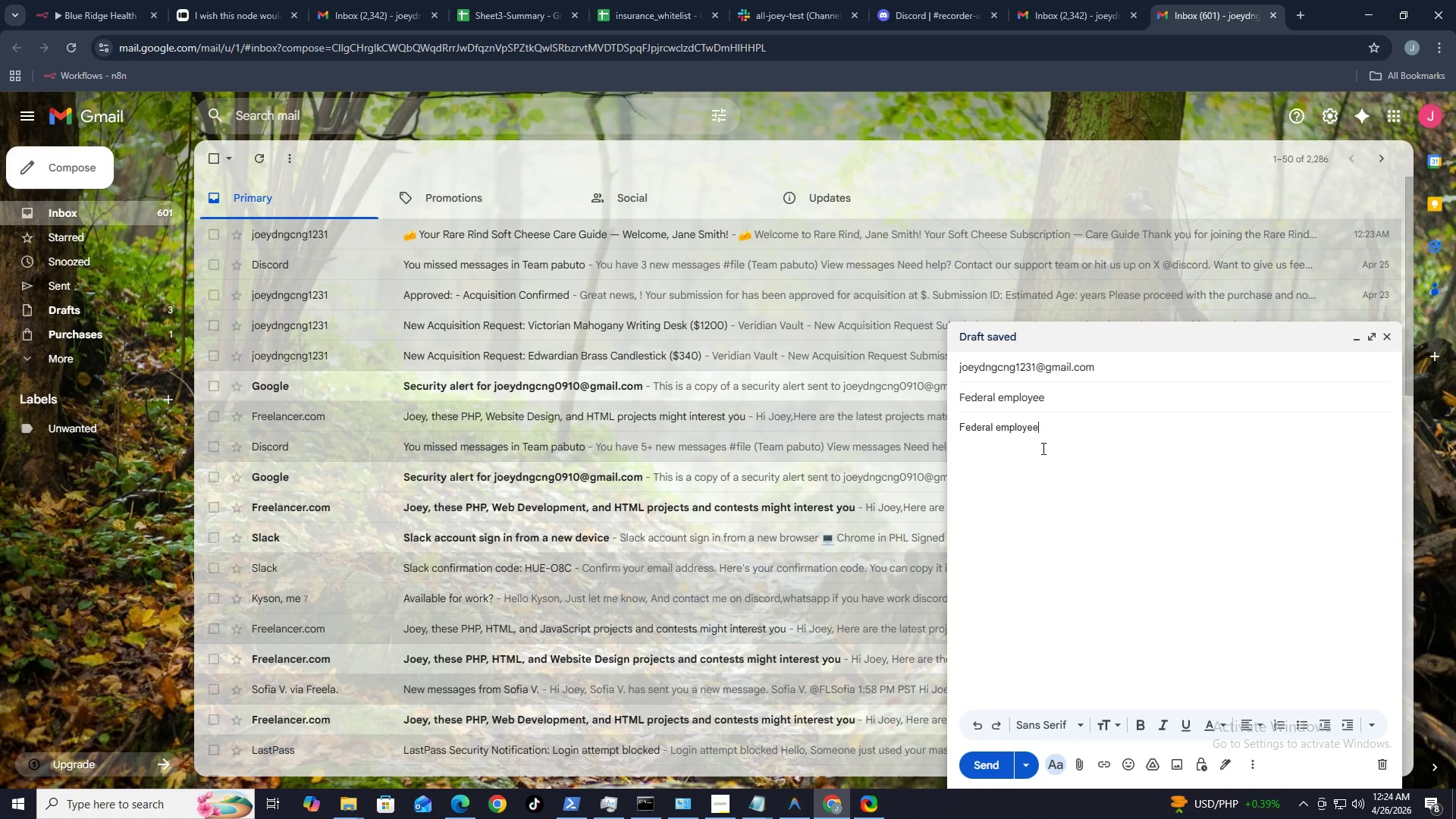 
key(Alt+Control+V)
 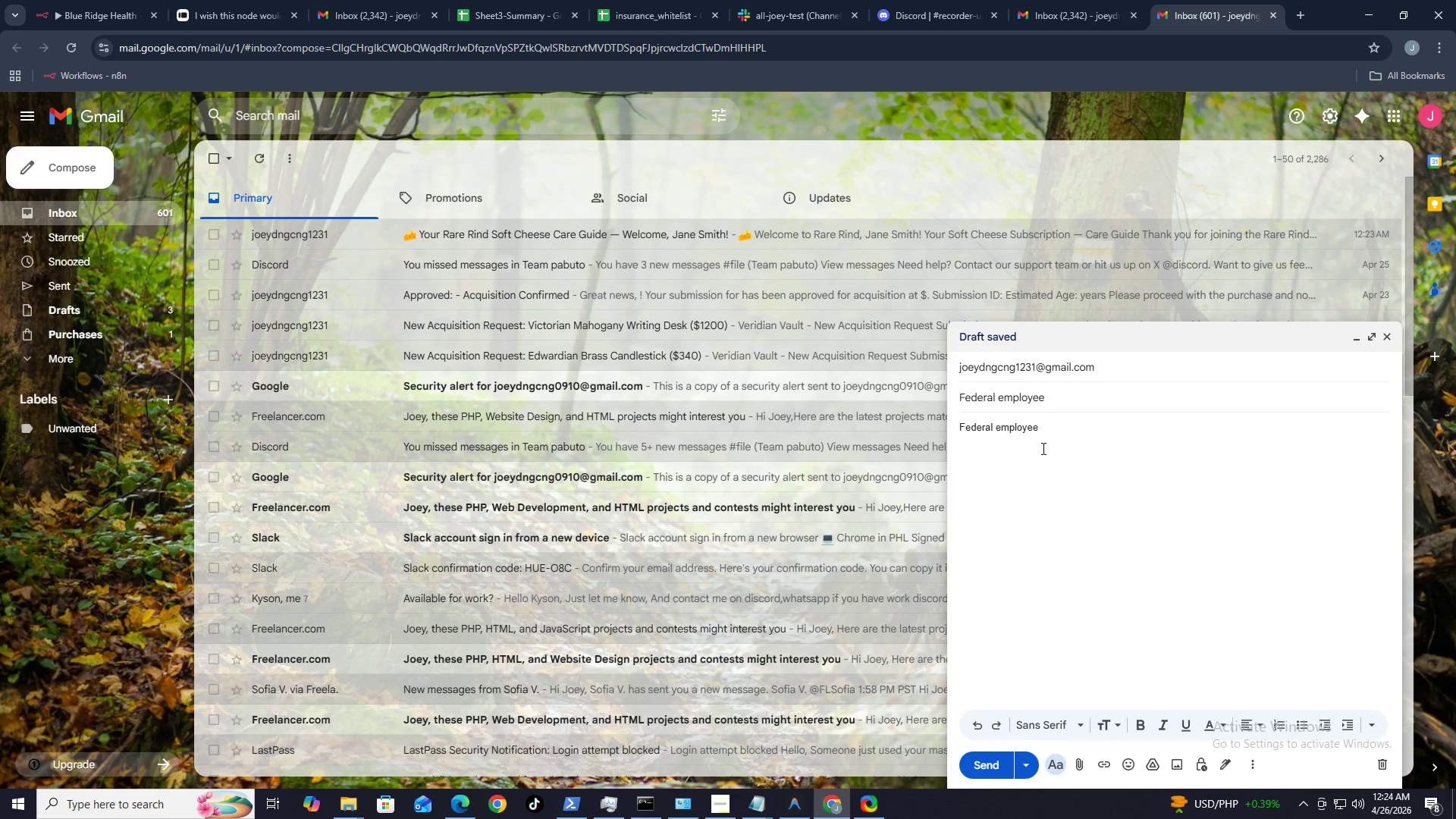 
key(Control+ControlLeft)
 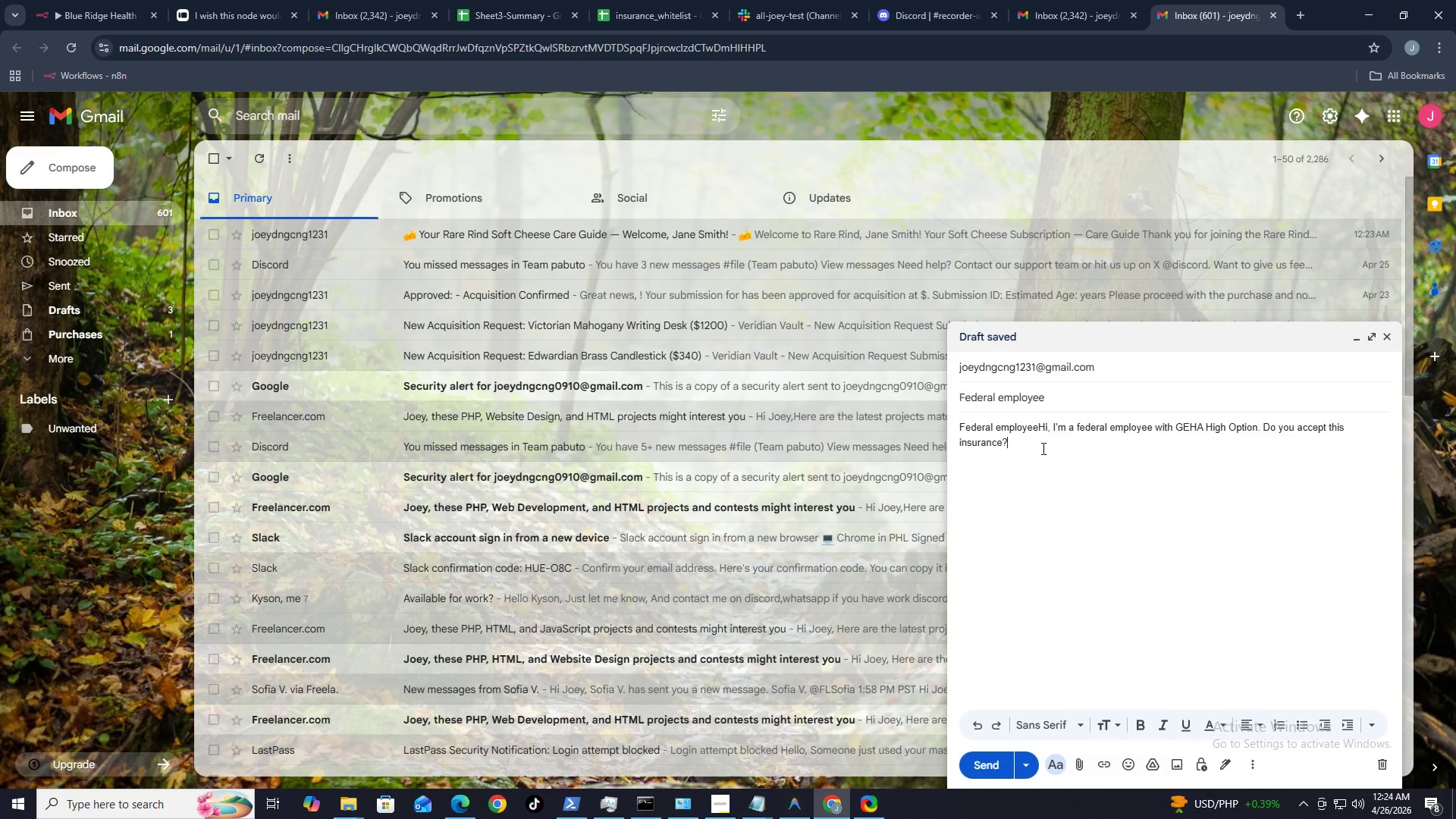 
key(Control+V)
 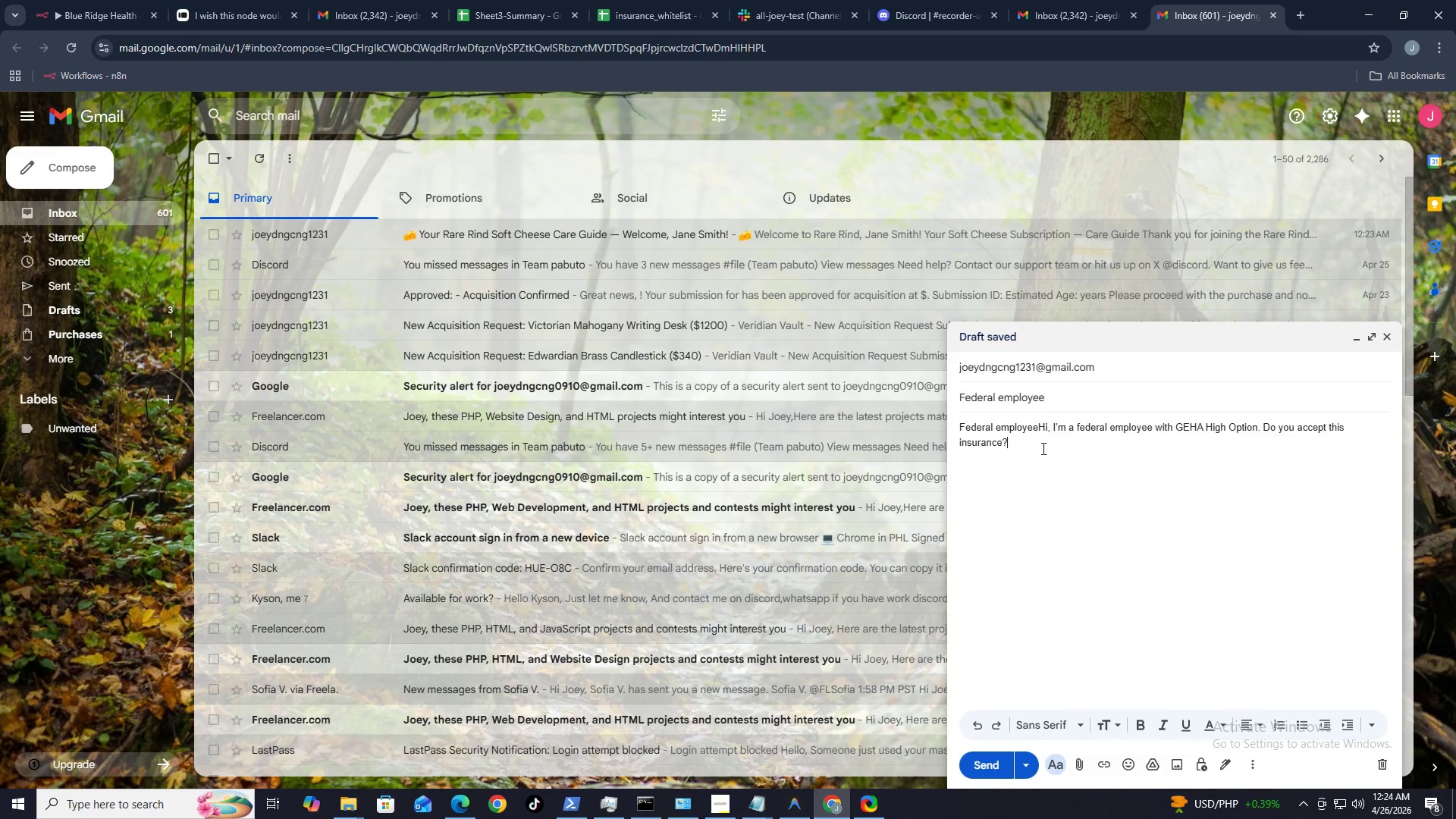 
key(Control+ControlLeft)
 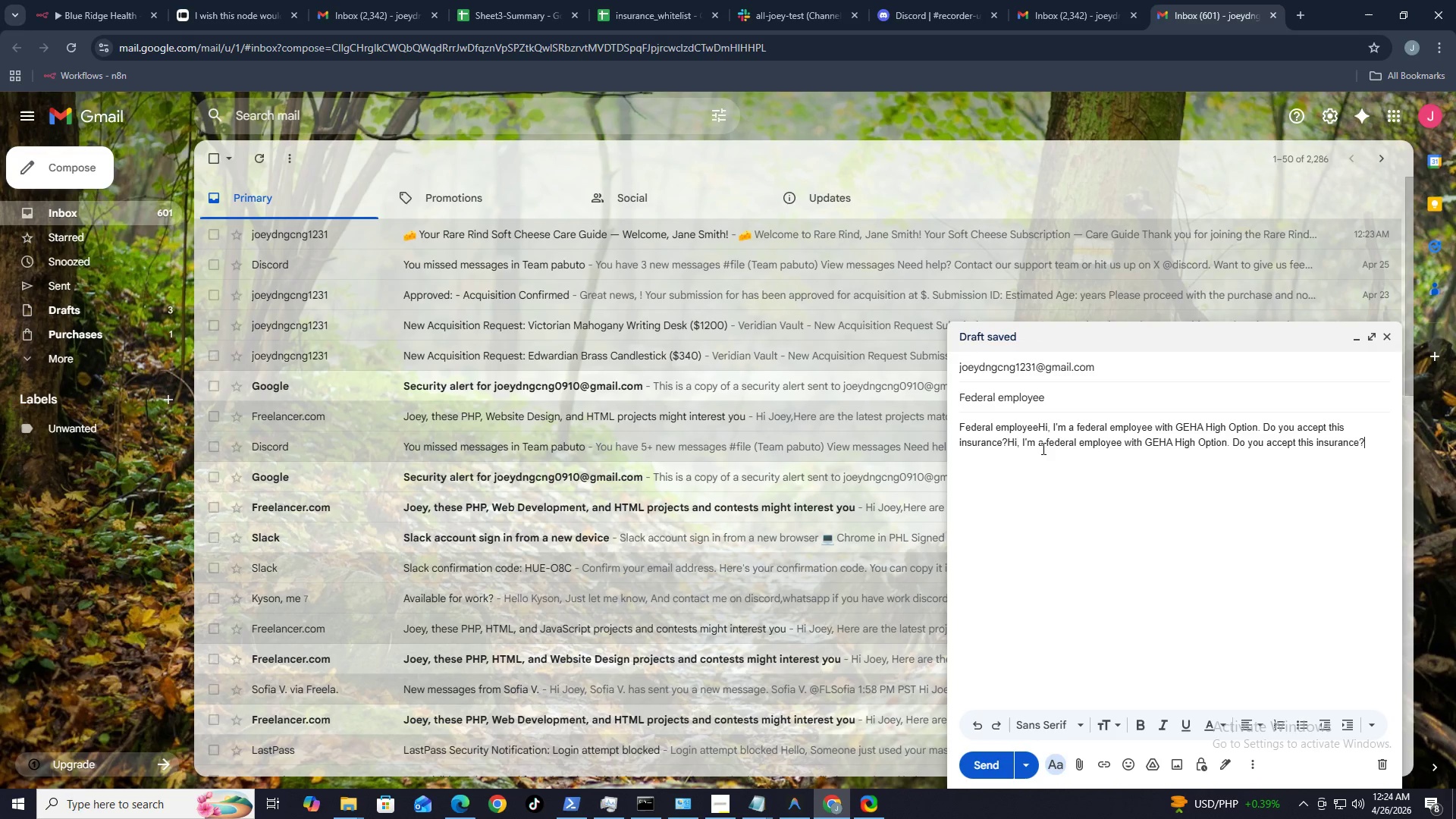 
key(Control+V)
 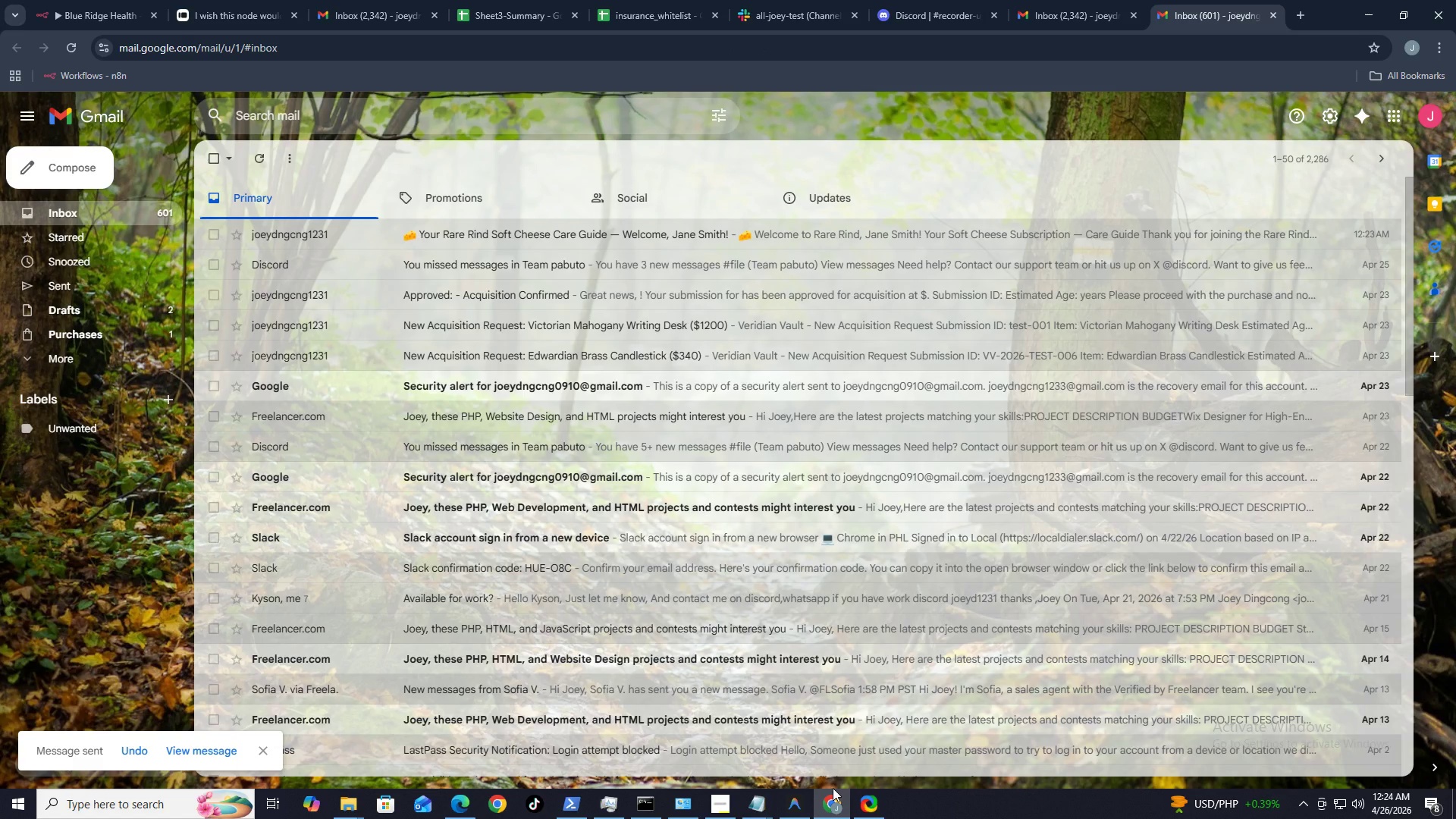 
wait(7.84)
 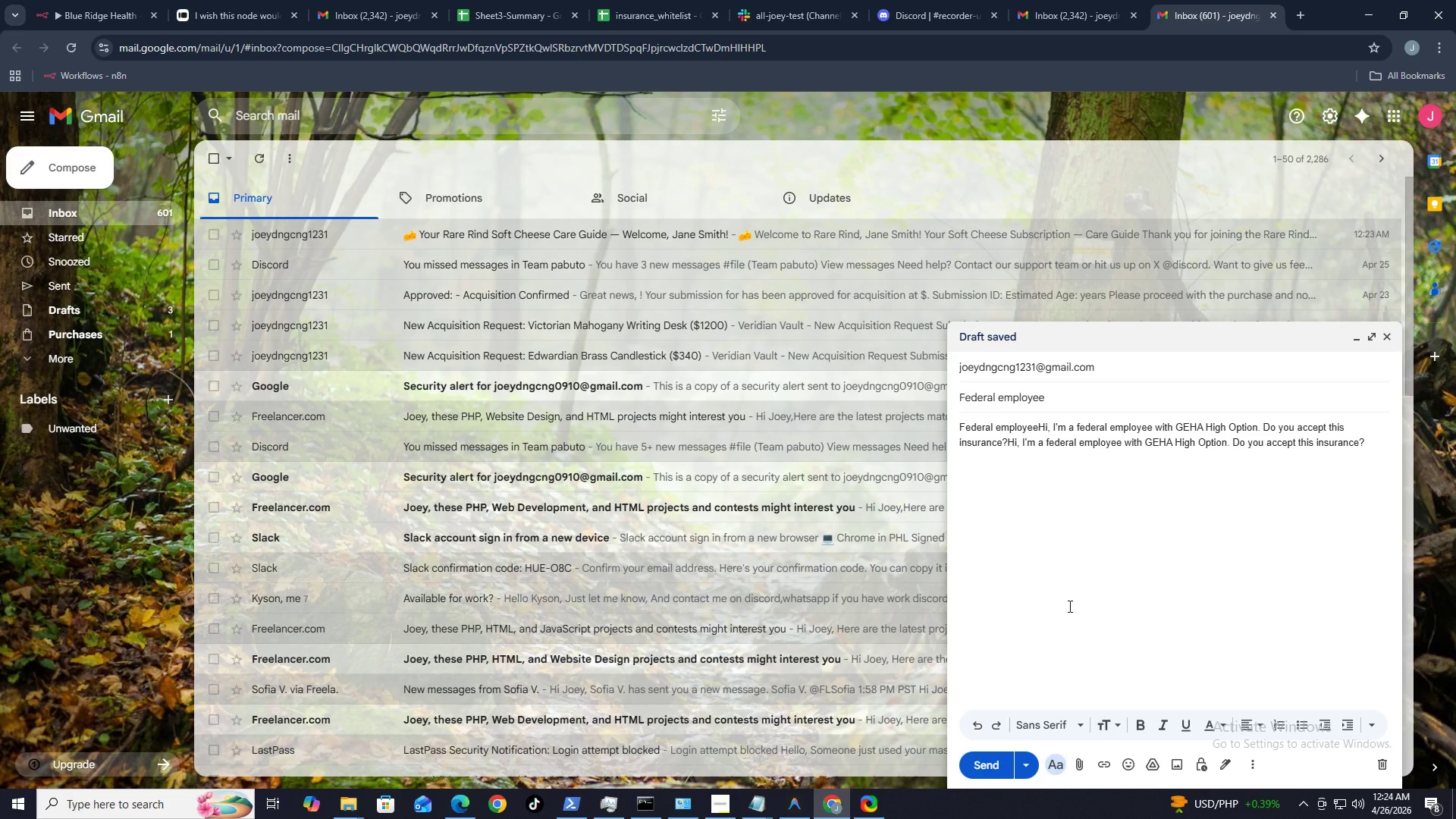 
left_click([108, 0])
 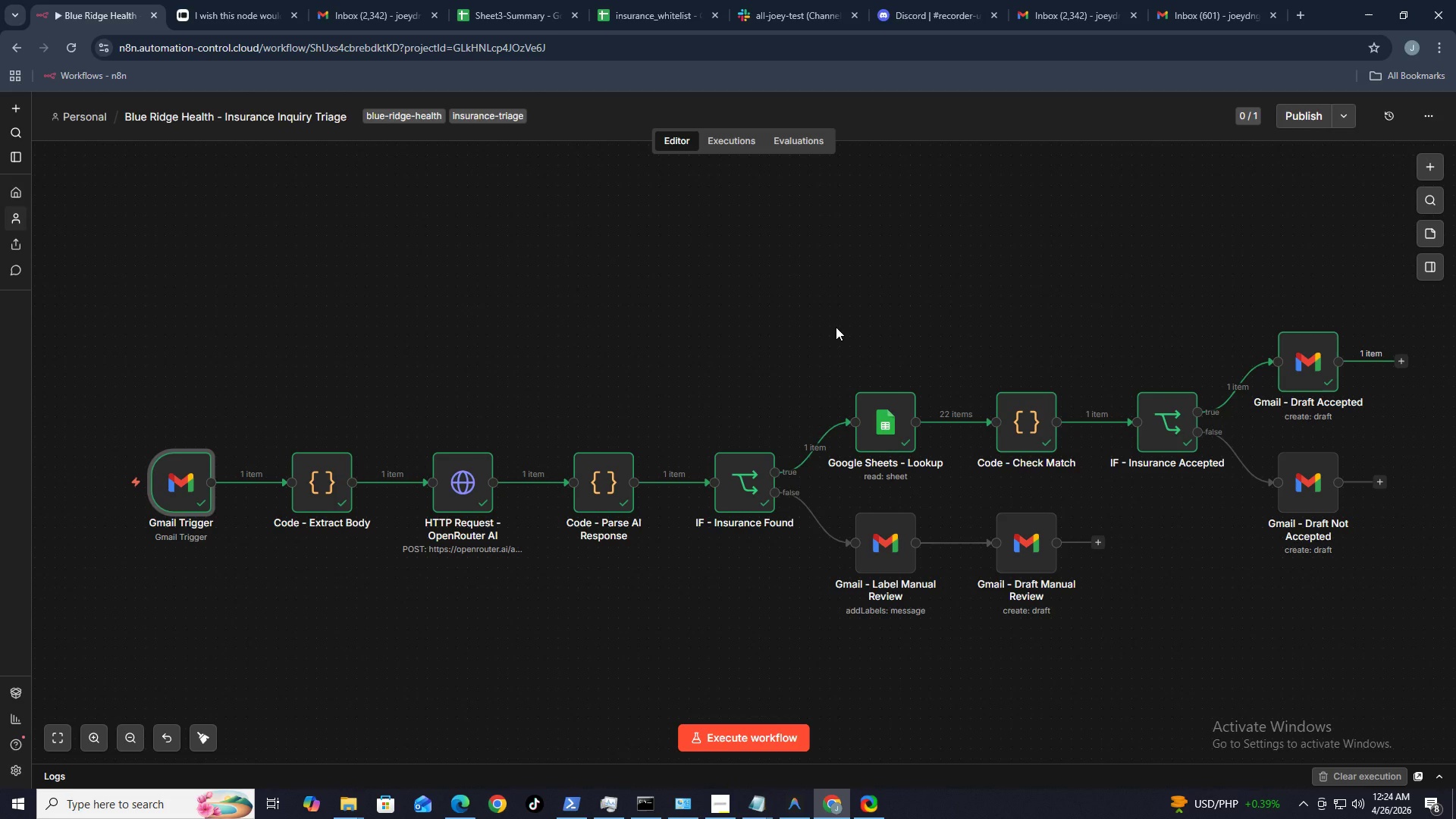 
wait(8.14)
 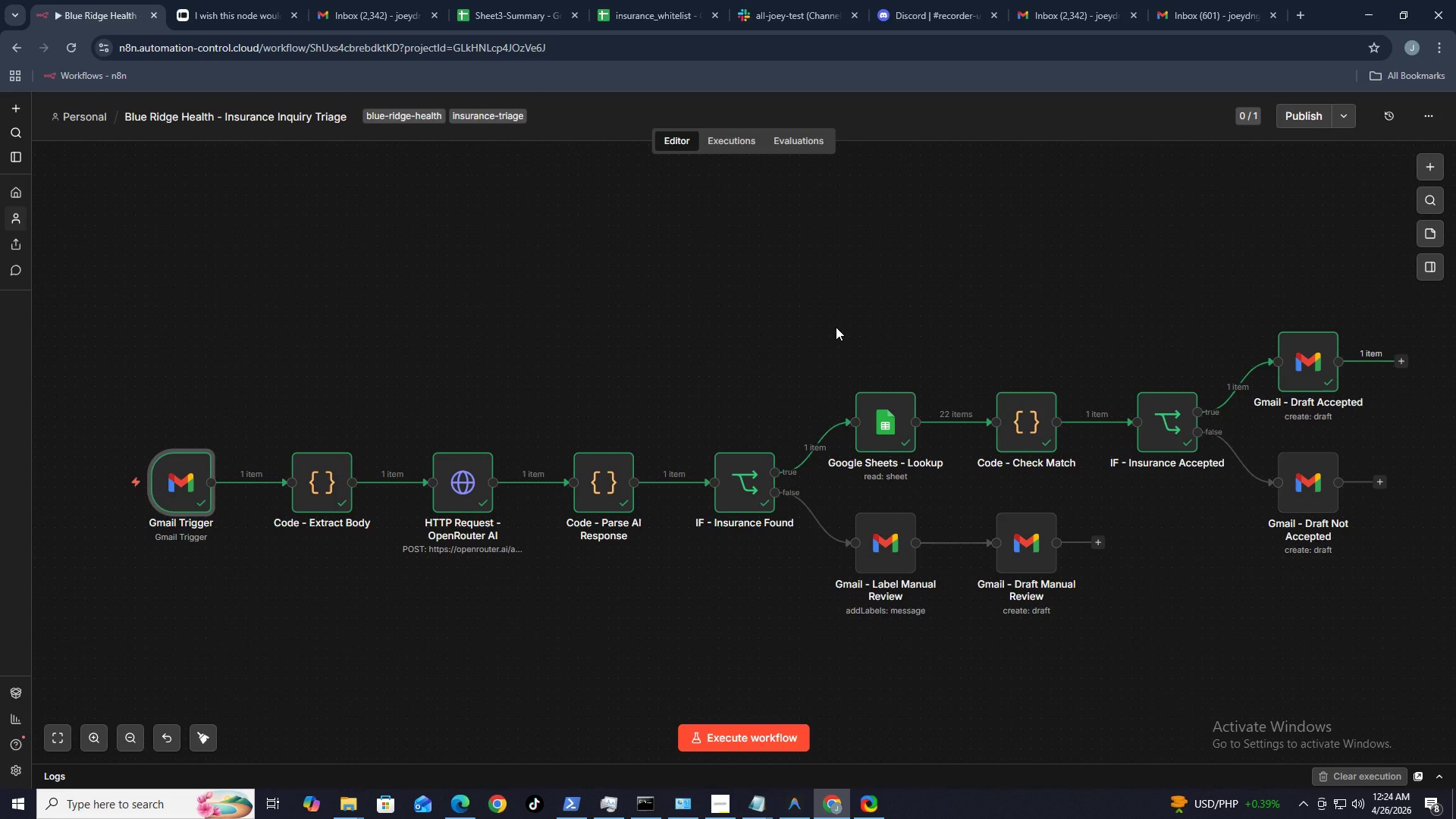 
left_click([373, 0])
 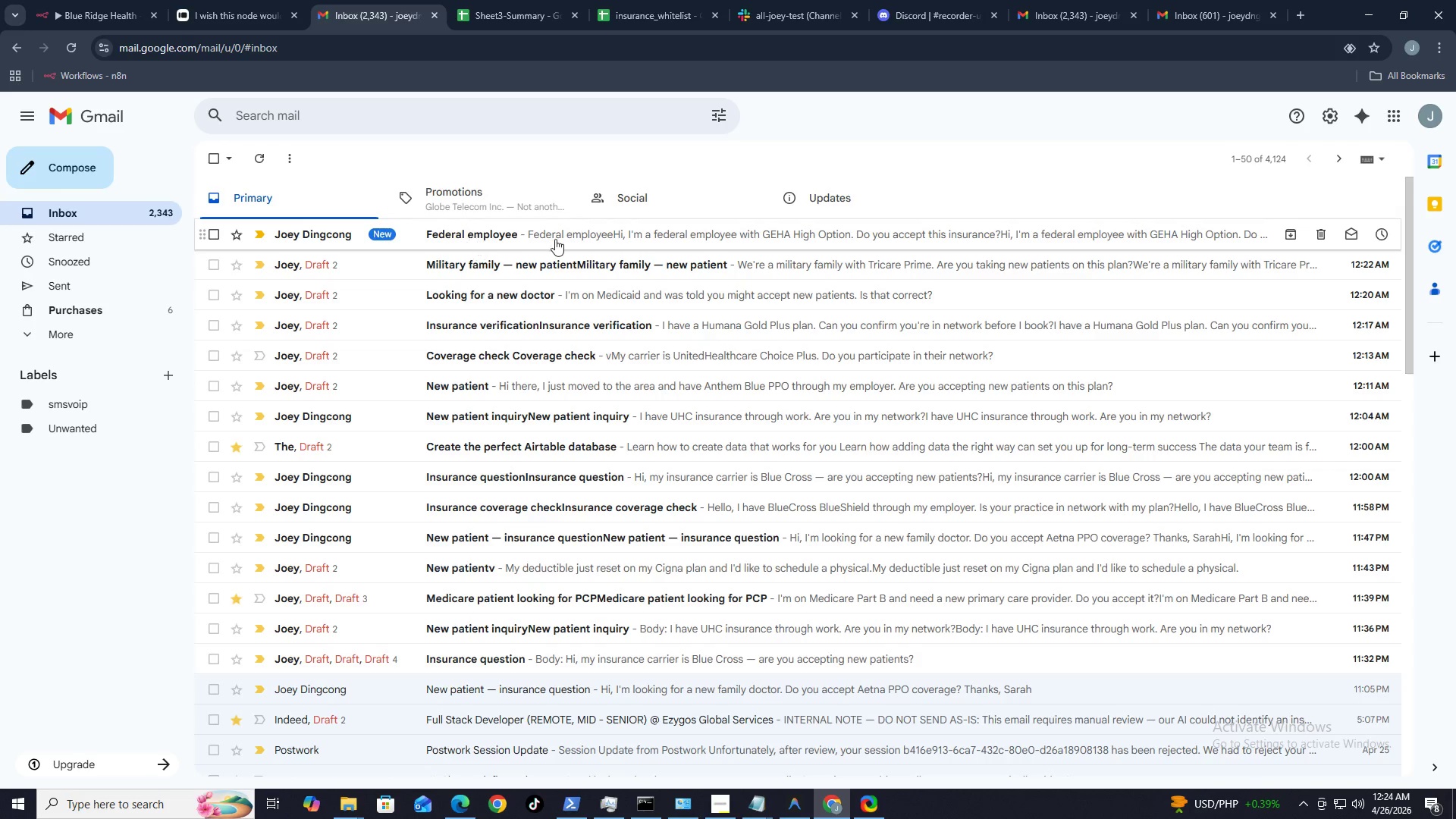 
left_click([77, 17])
 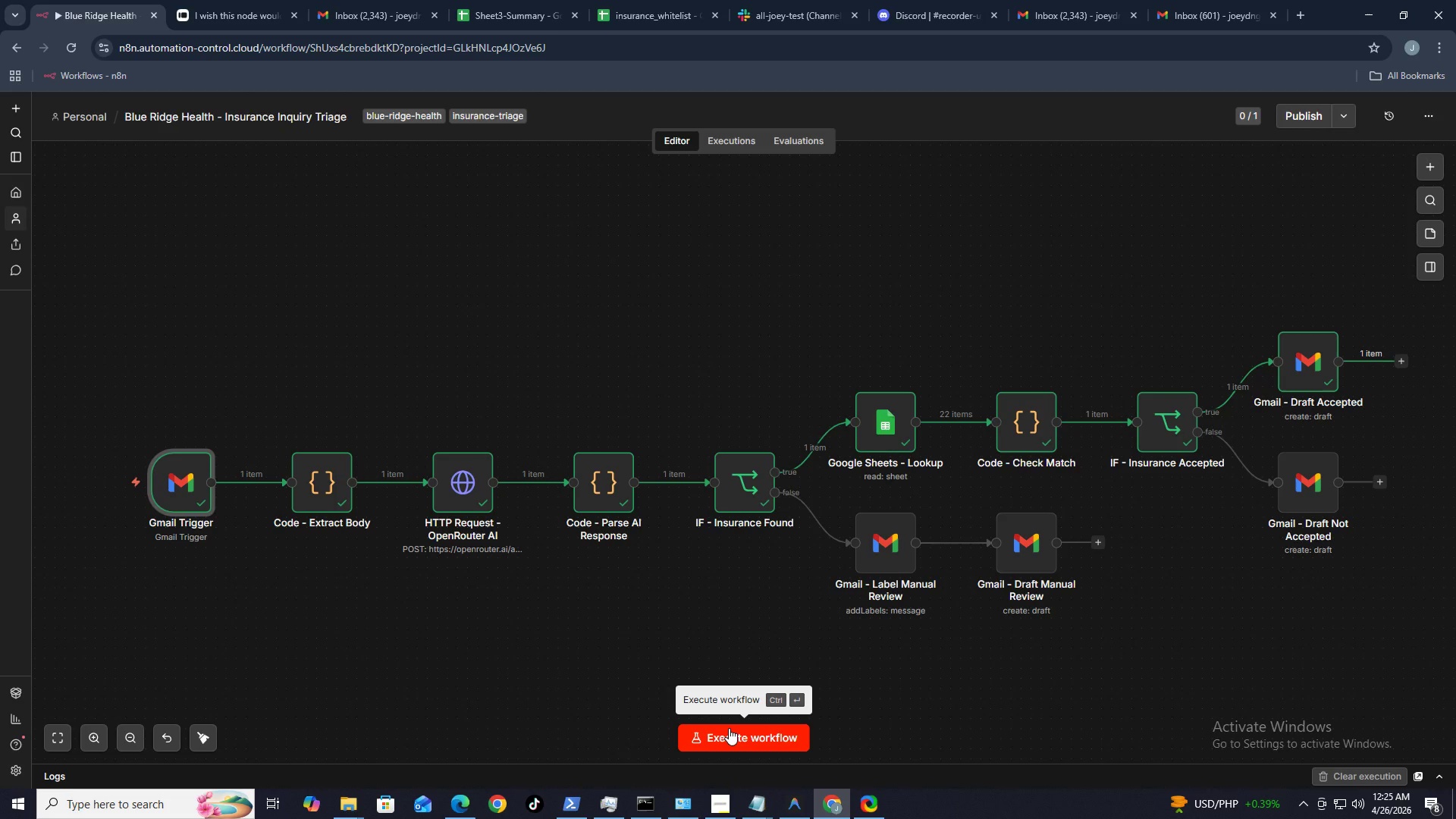 
left_click([729, 725])
 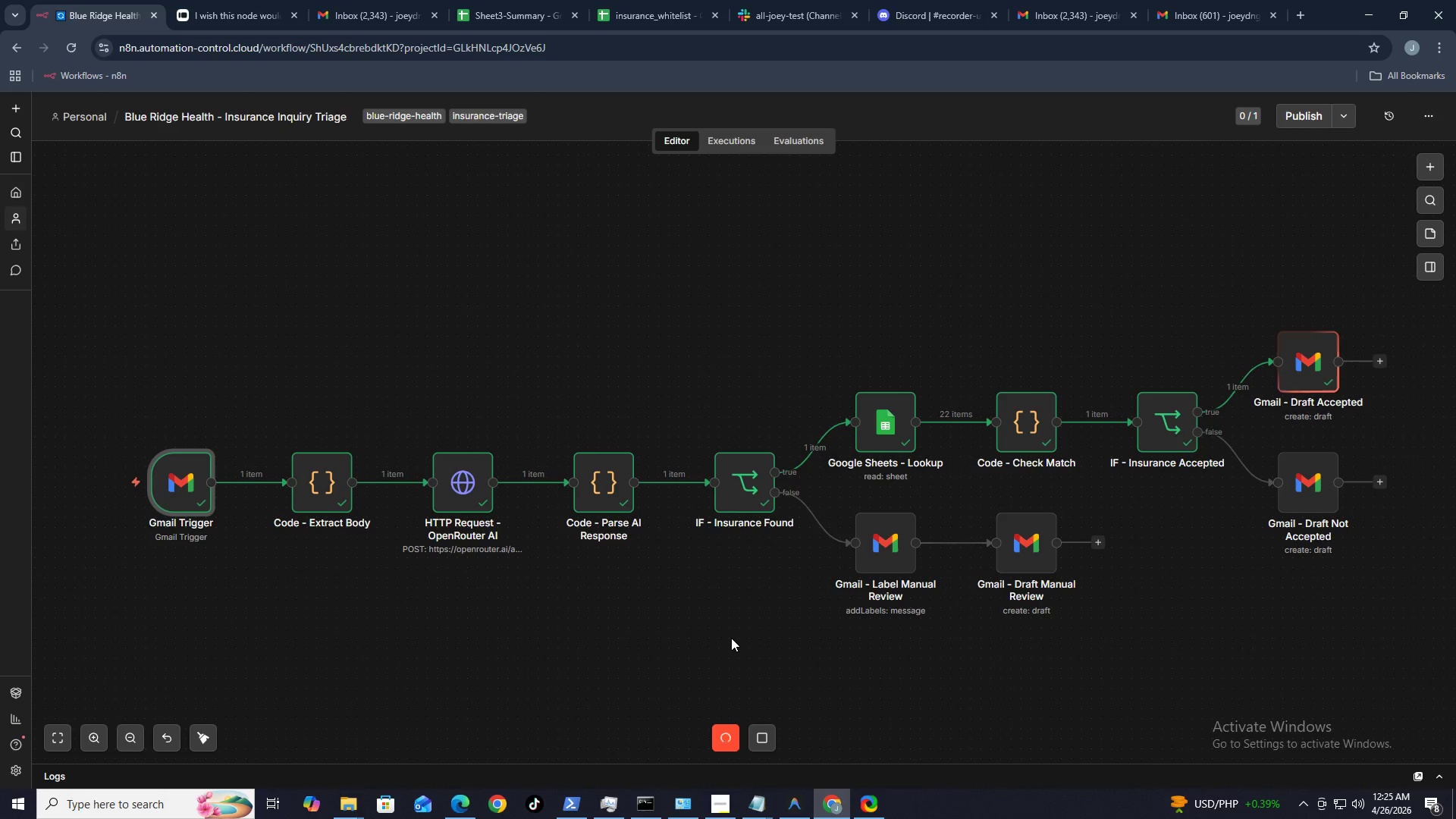 
wait(7.45)
 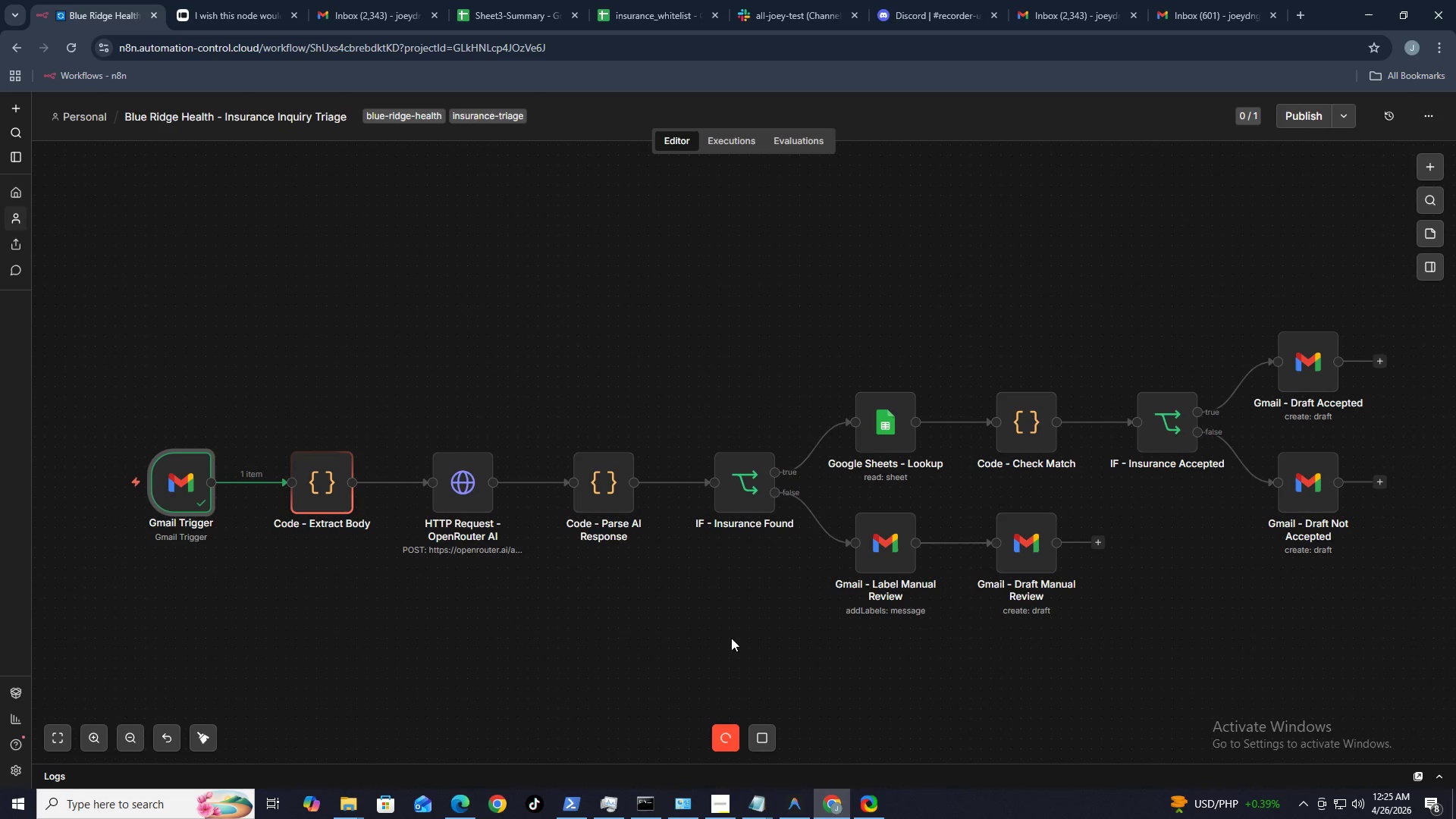 
double_click([1027, 435])
 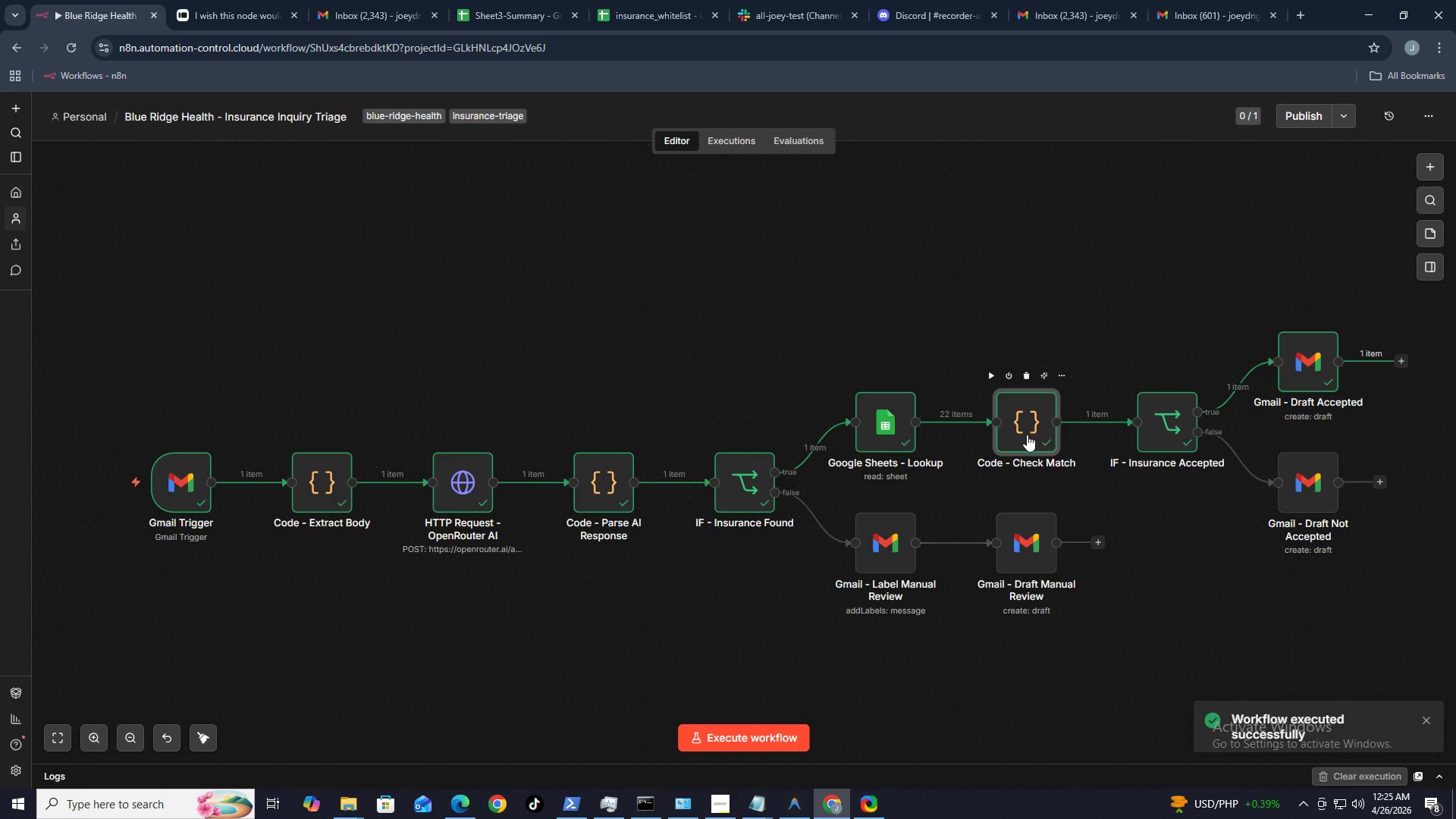 
triple_click([1027, 435])
 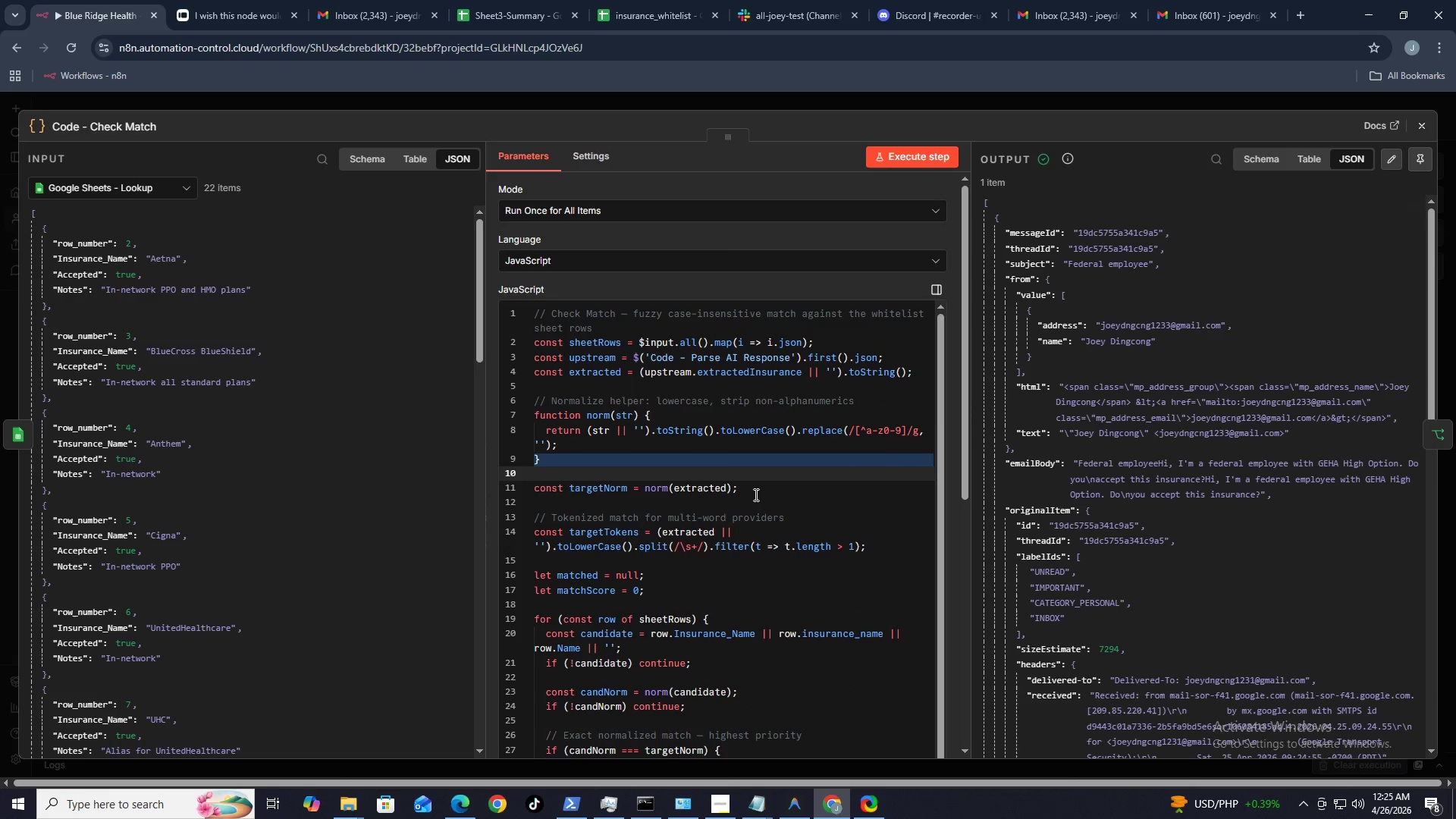 
triple_click([1027, 435])
 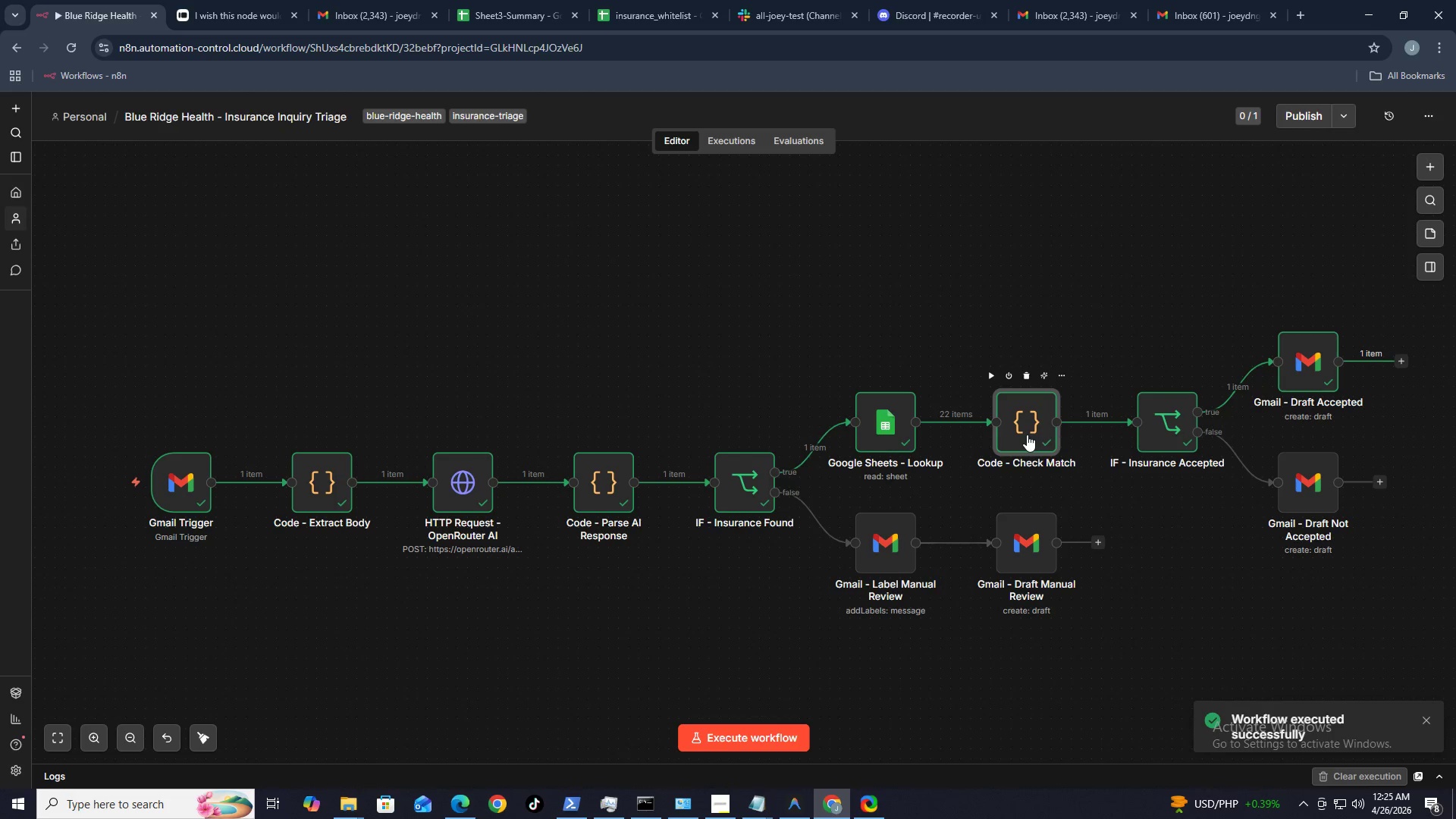 
scroll: coordinate [344, 541], scroll_direction: down, amount: 11.0
 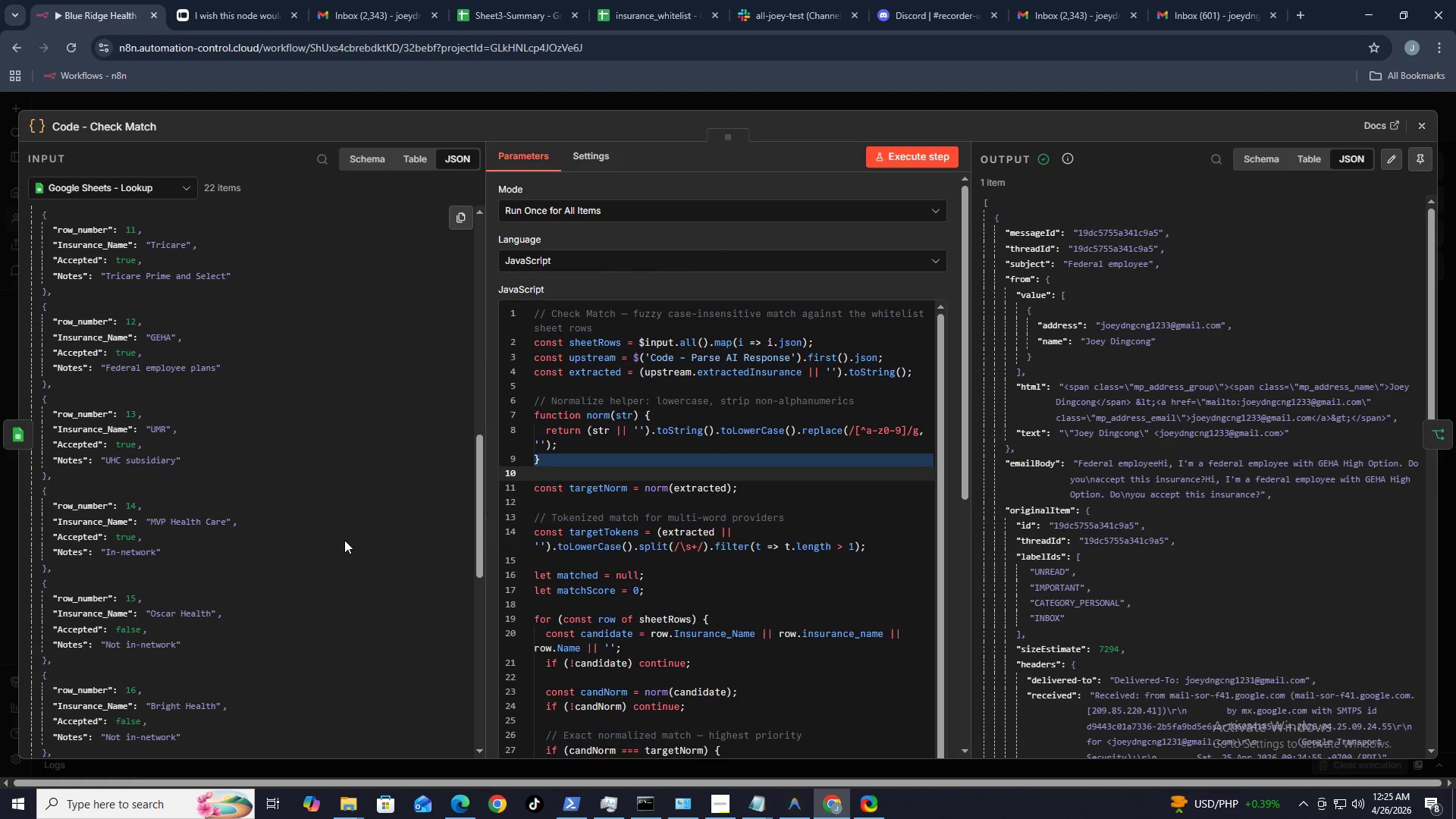 
scroll: coordinate [801, 494], scroll_direction: down, amount: 8.0
 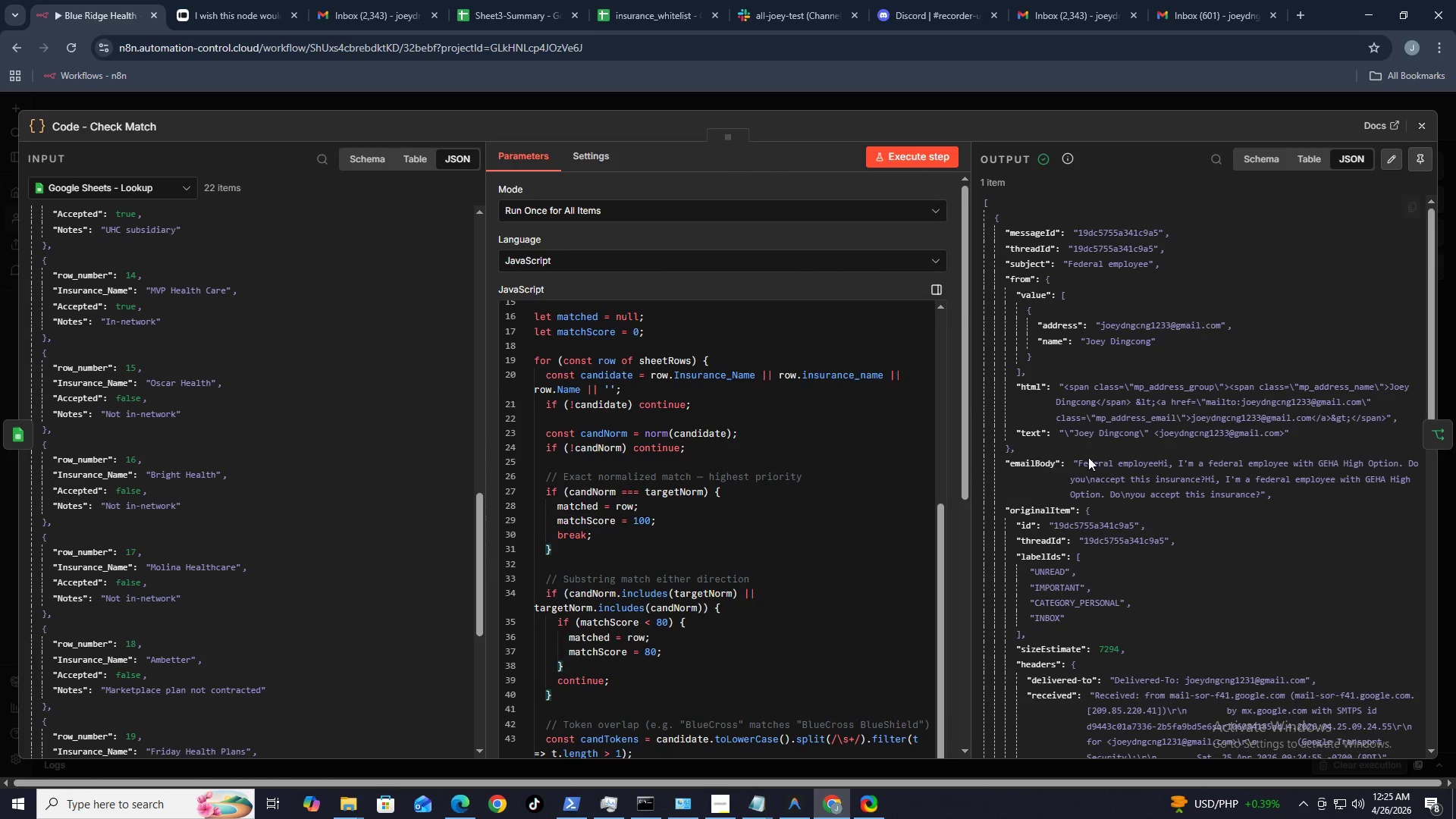 
scroll: coordinate [1117, 452], scroll_direction: down, amount: 8.0
 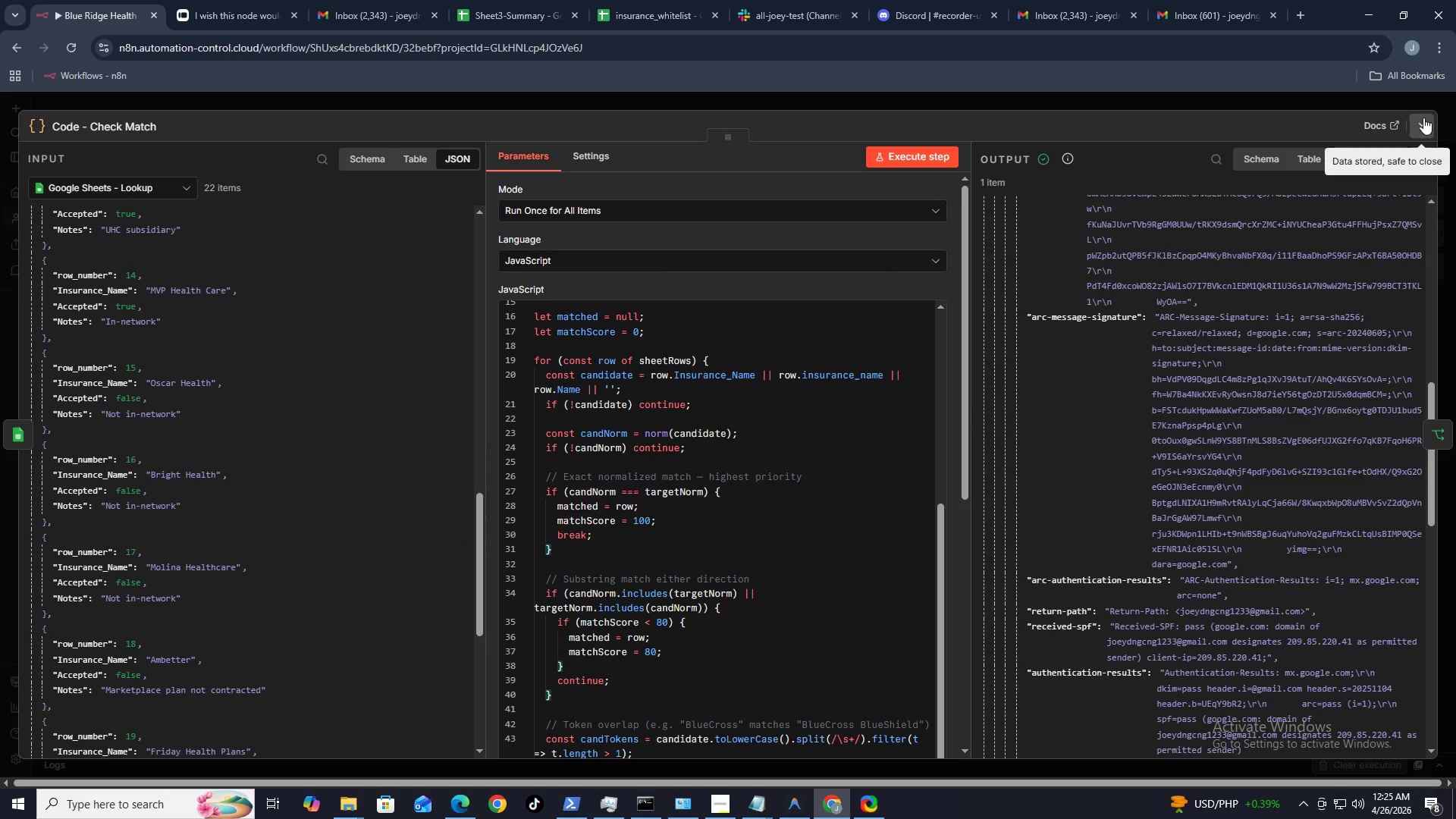 
left_click([1420, 117])
 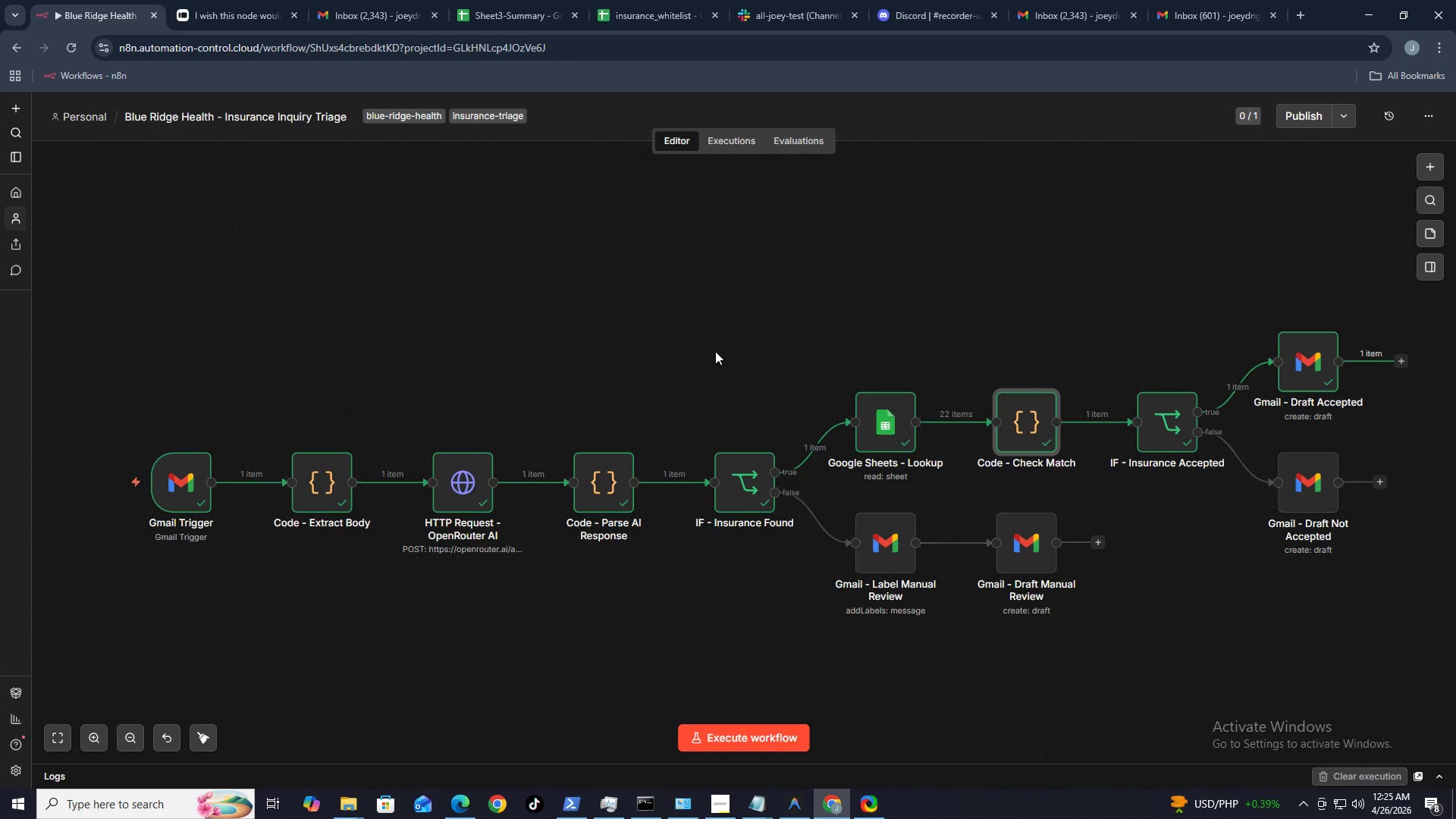 
wait(41.06)
 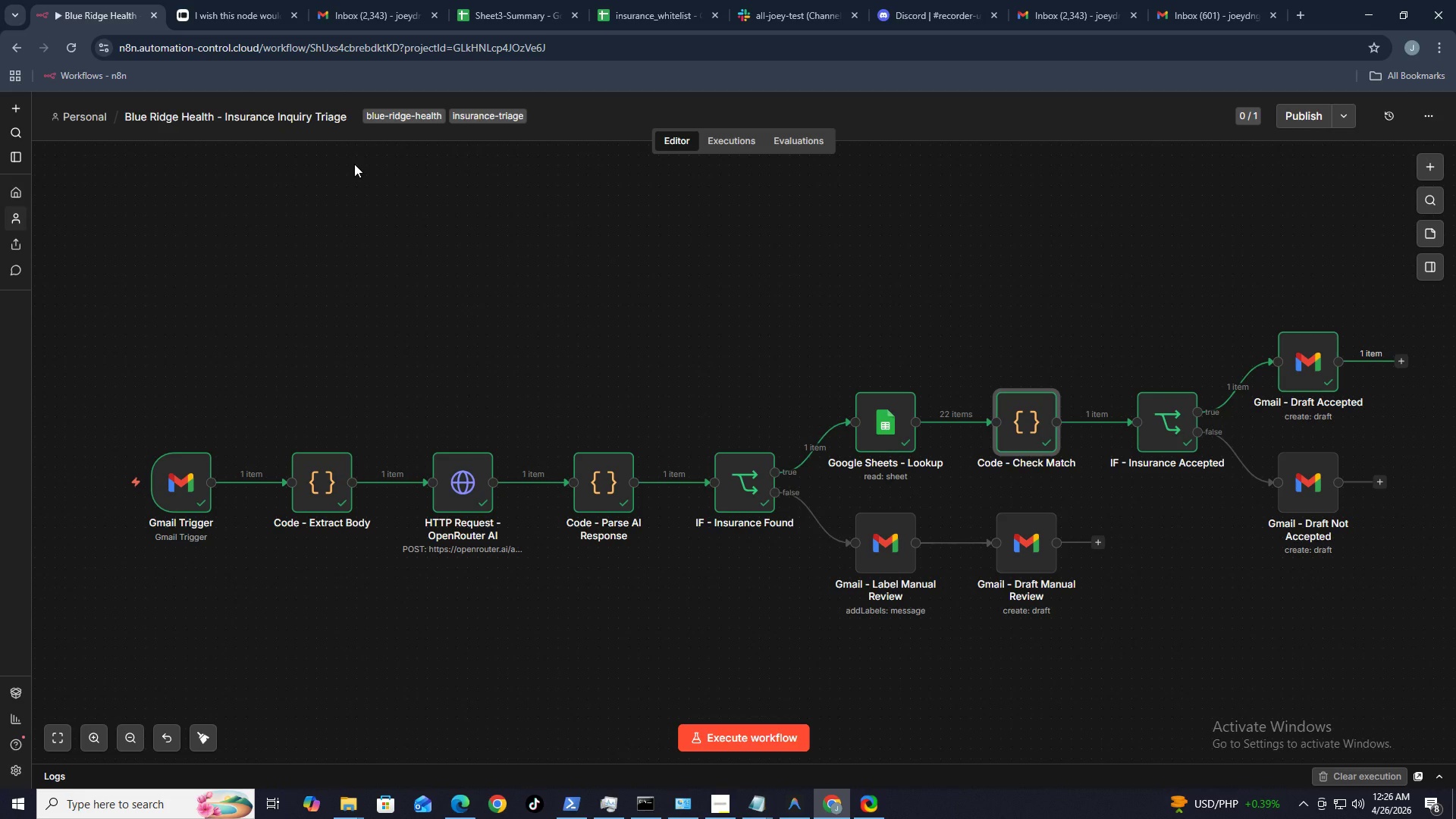 
double_click([885, 540])
 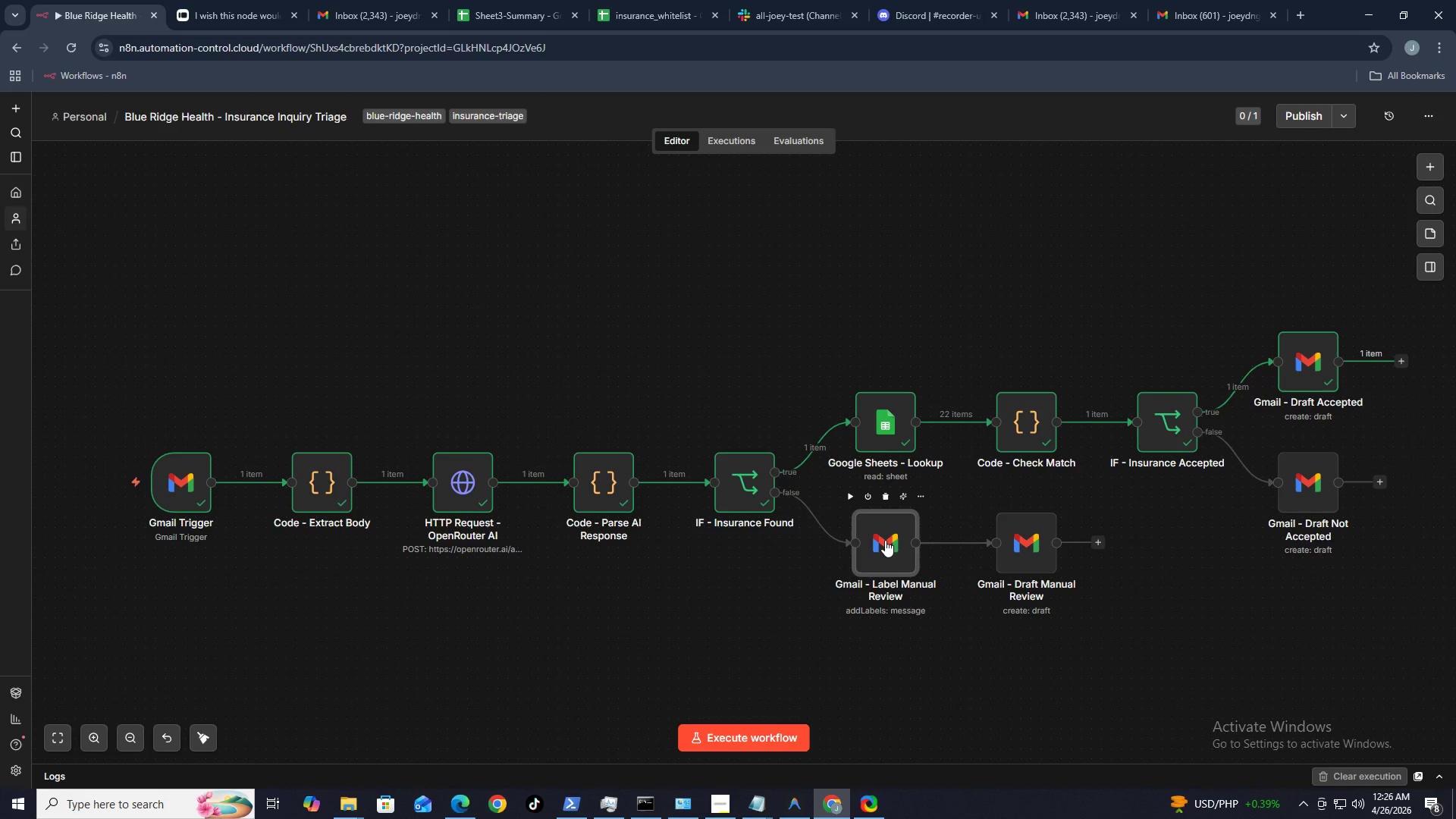 
triple_click([885, 540])
 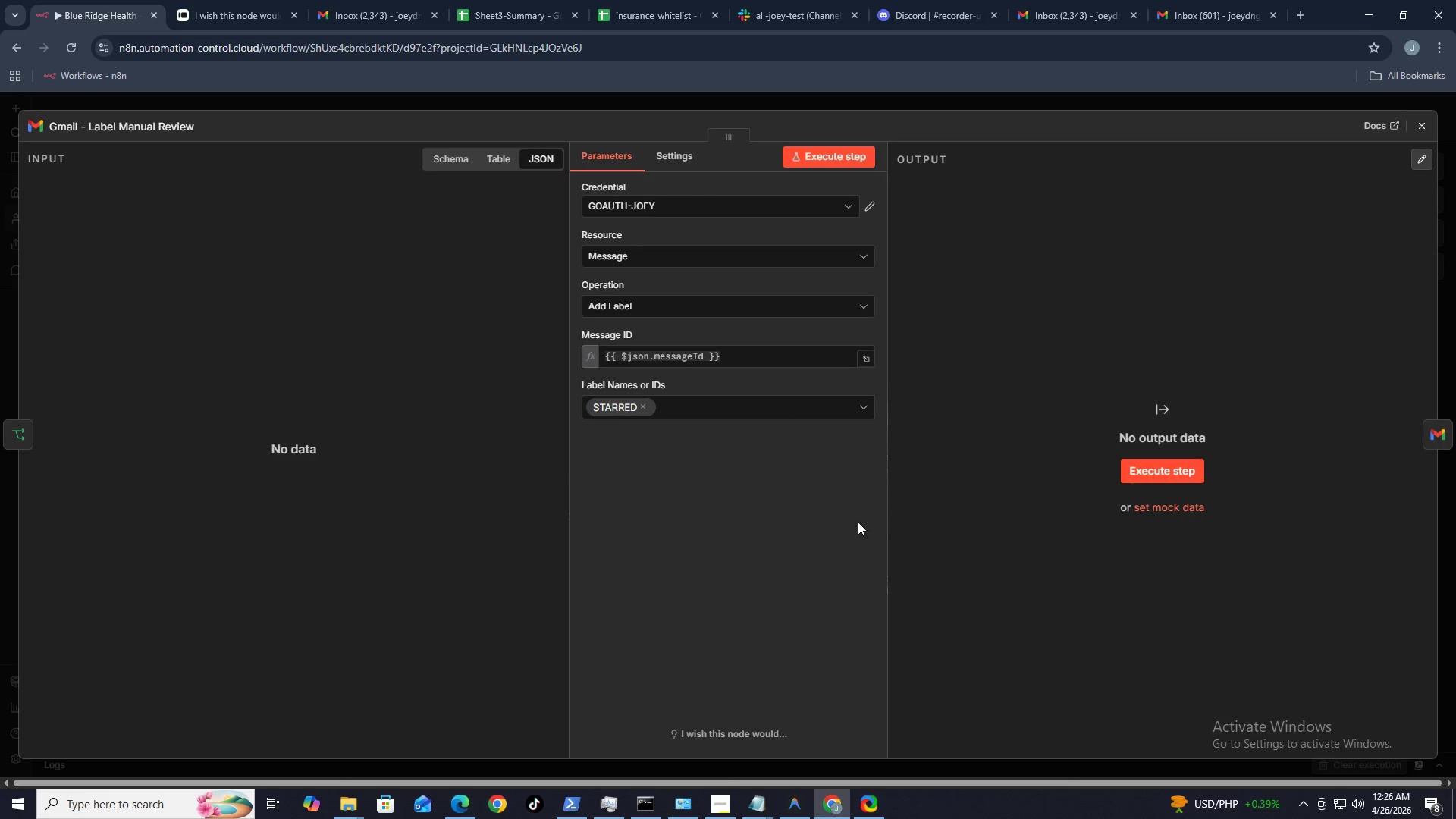 
triple_click([885, 540])
 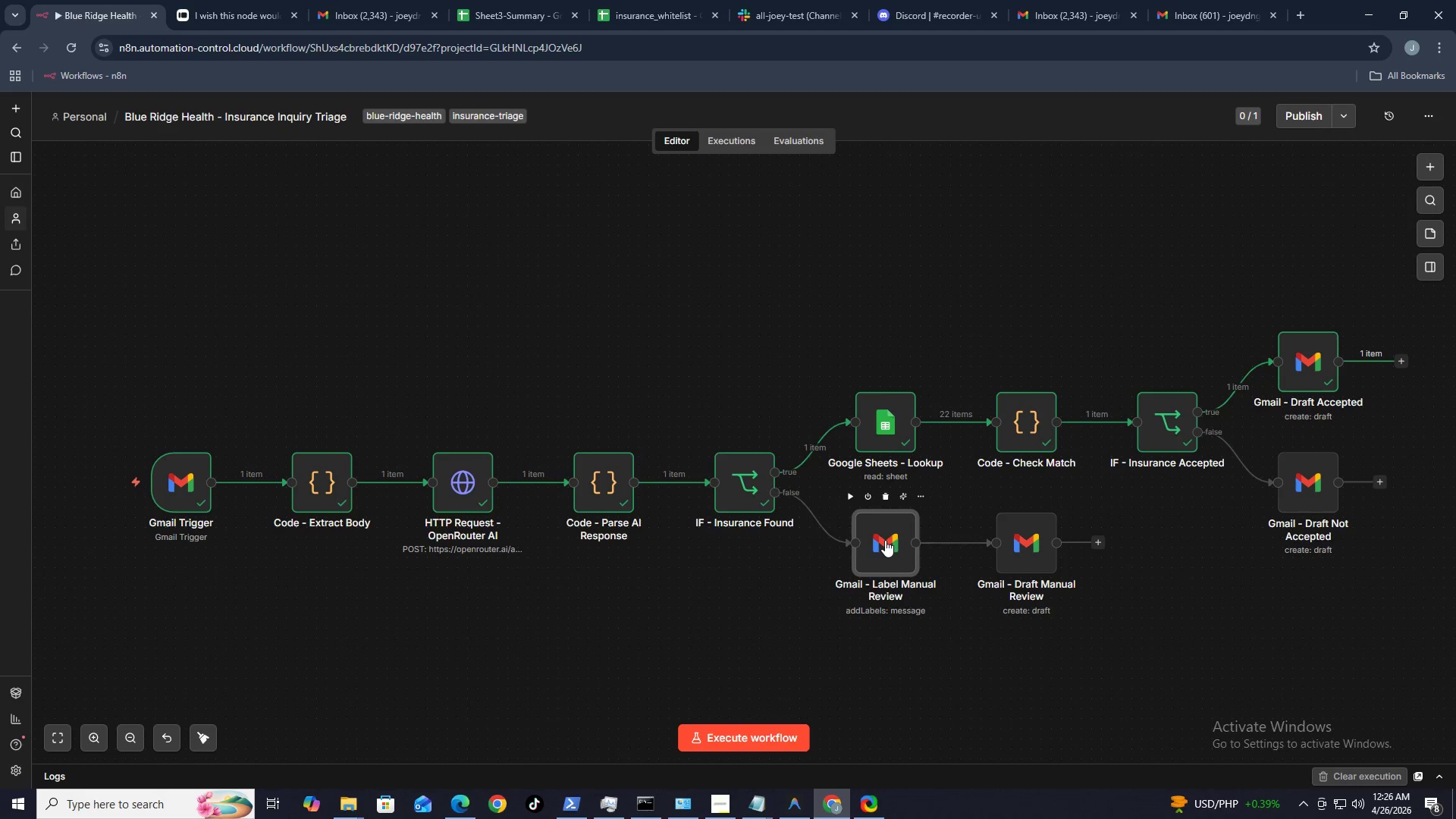 
scroll: coordinate [383, 592], scroll_direction: down, amount: 40.0
 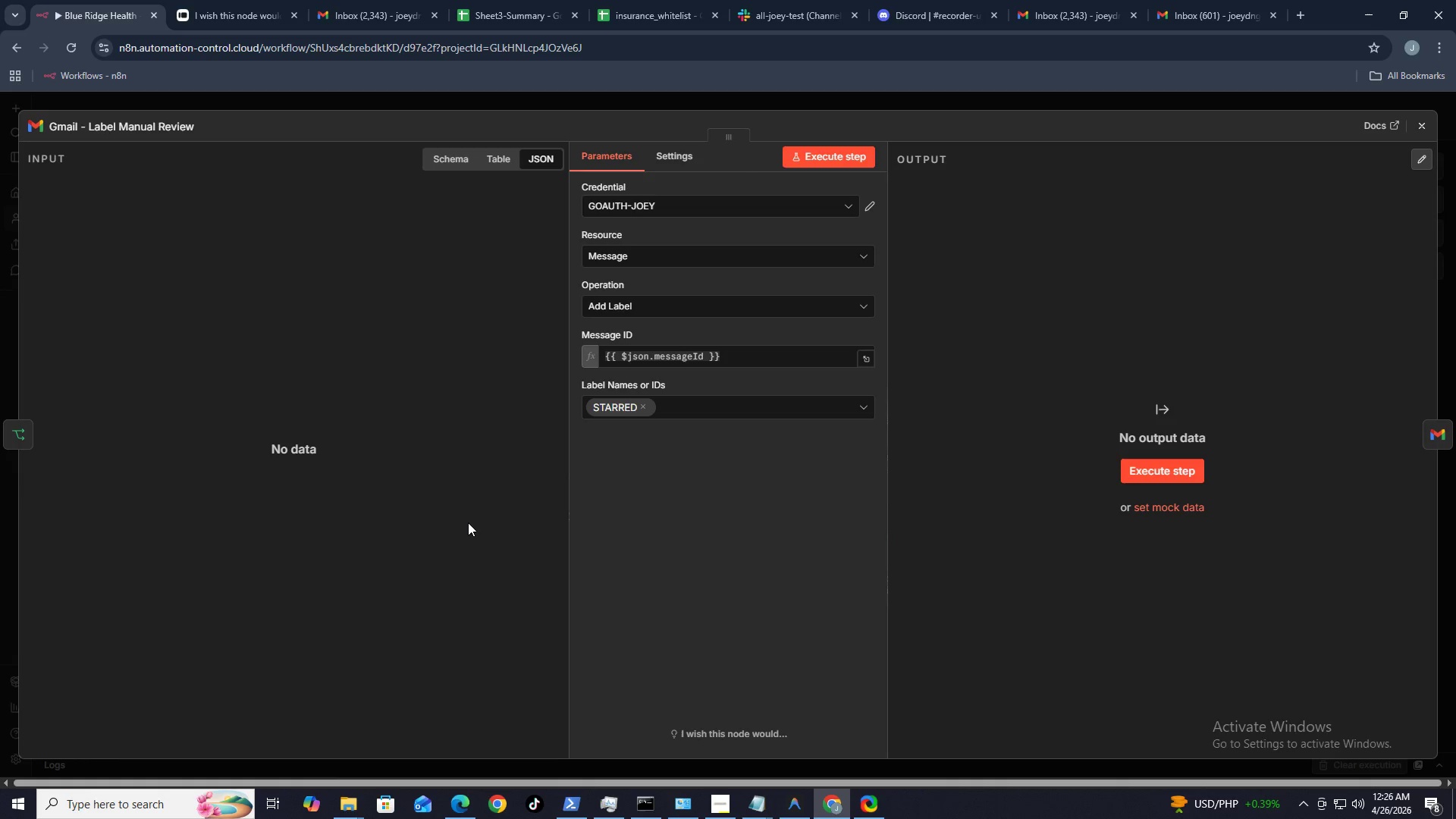 
scroll: coordinate [465, 533], scroll_direction: down, amount: 2.0
 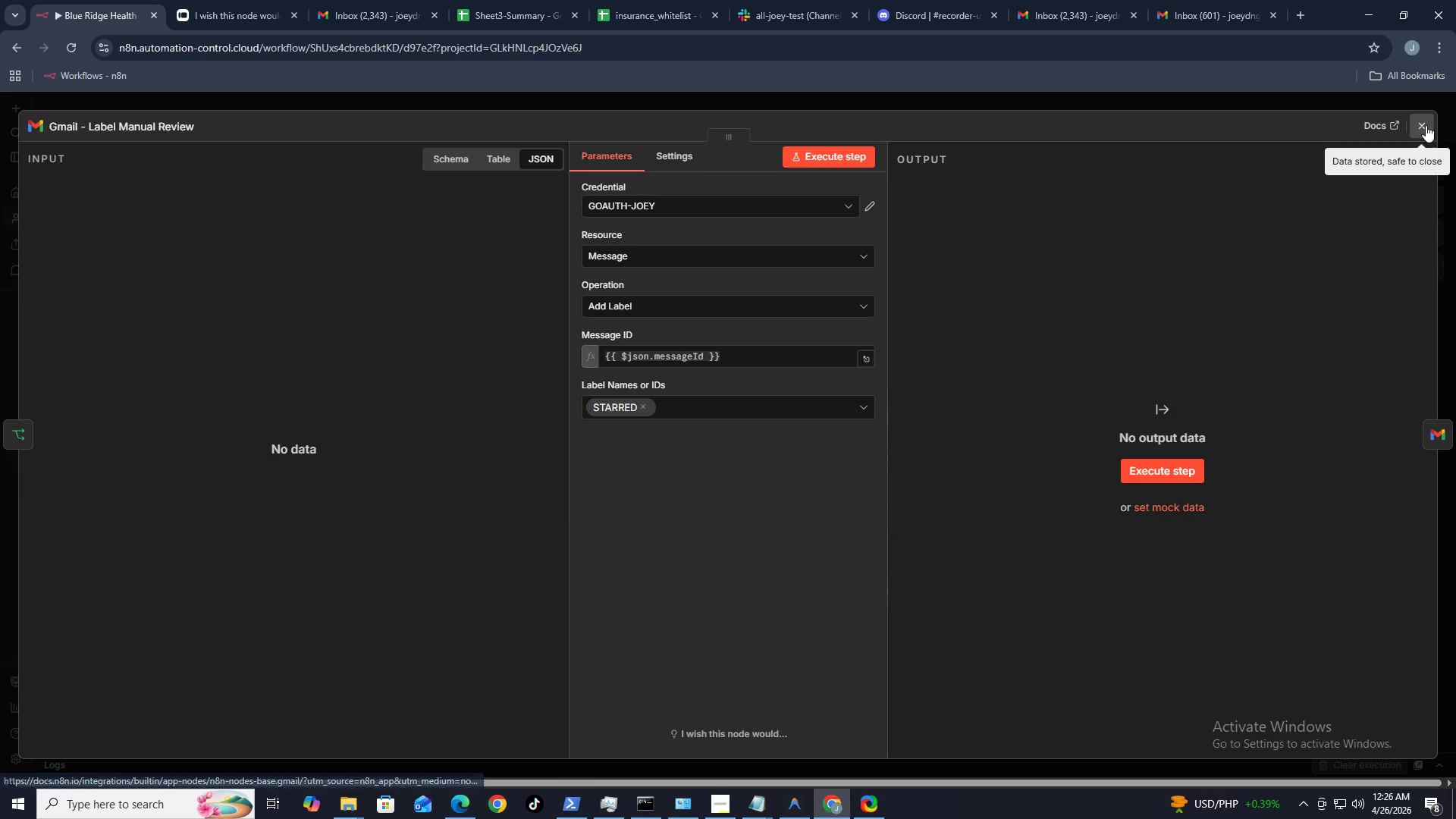 
left_click([1423, 124])
 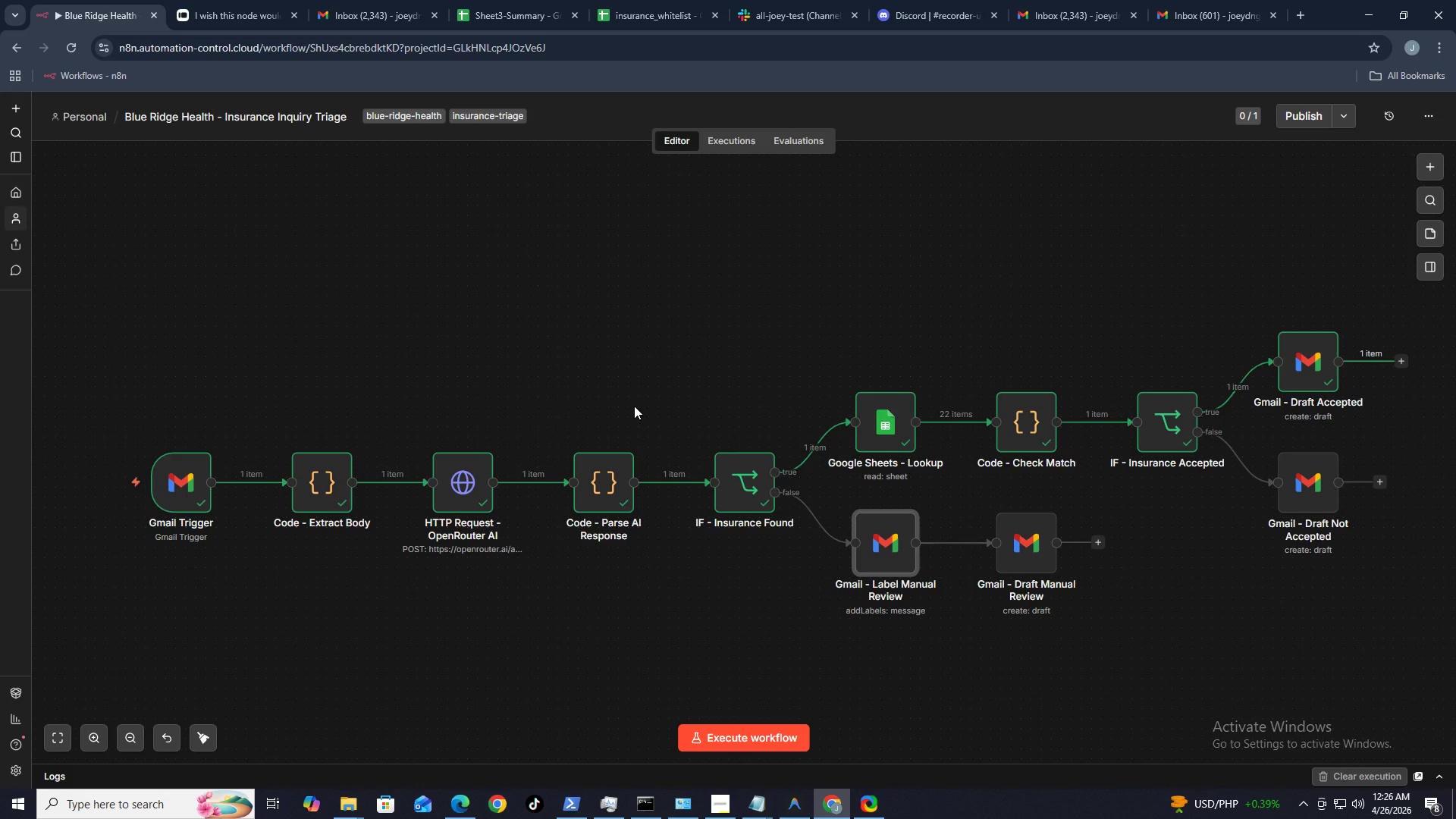 
wait(61.5)
 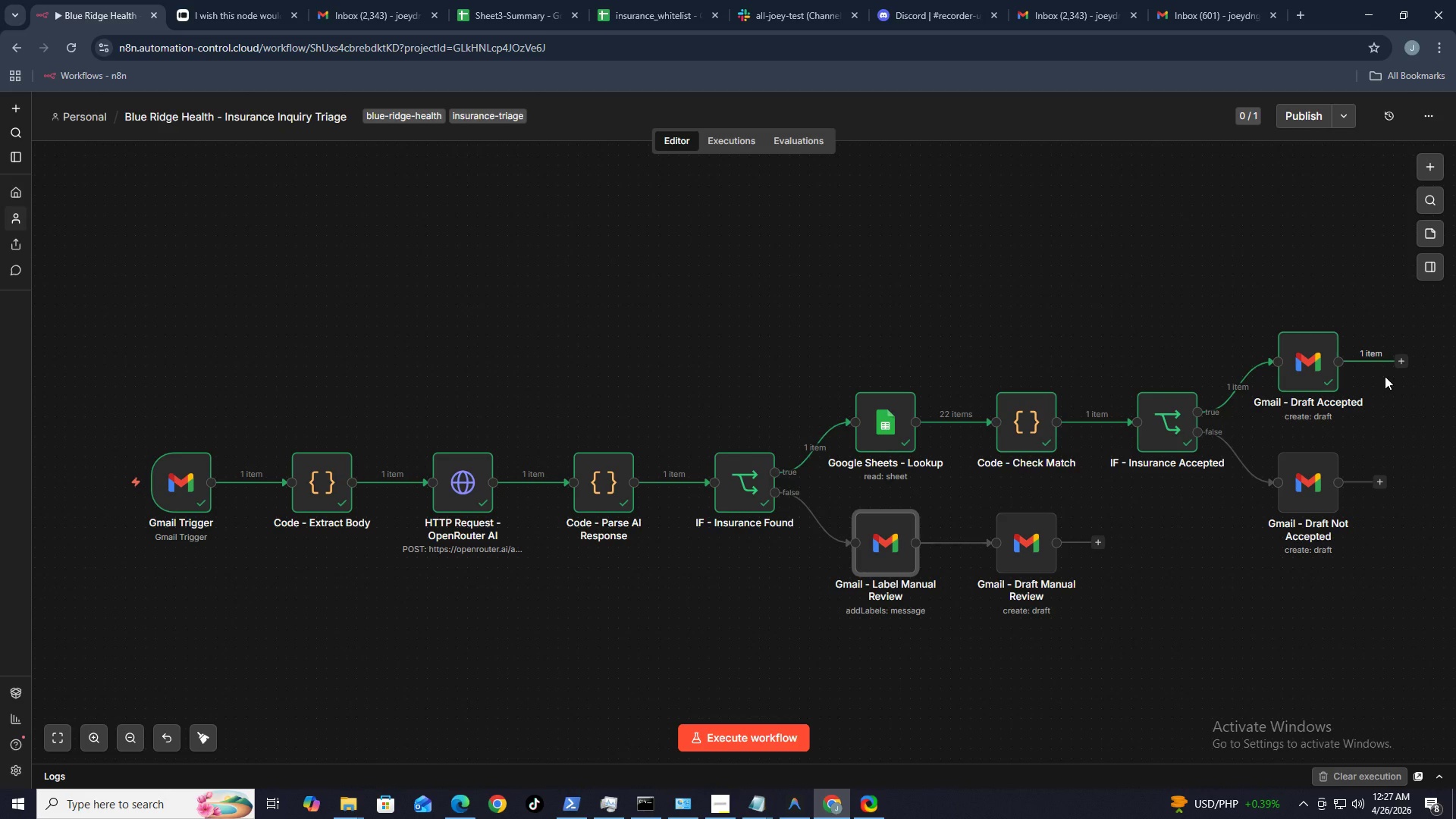 
double_click([199, 502])
 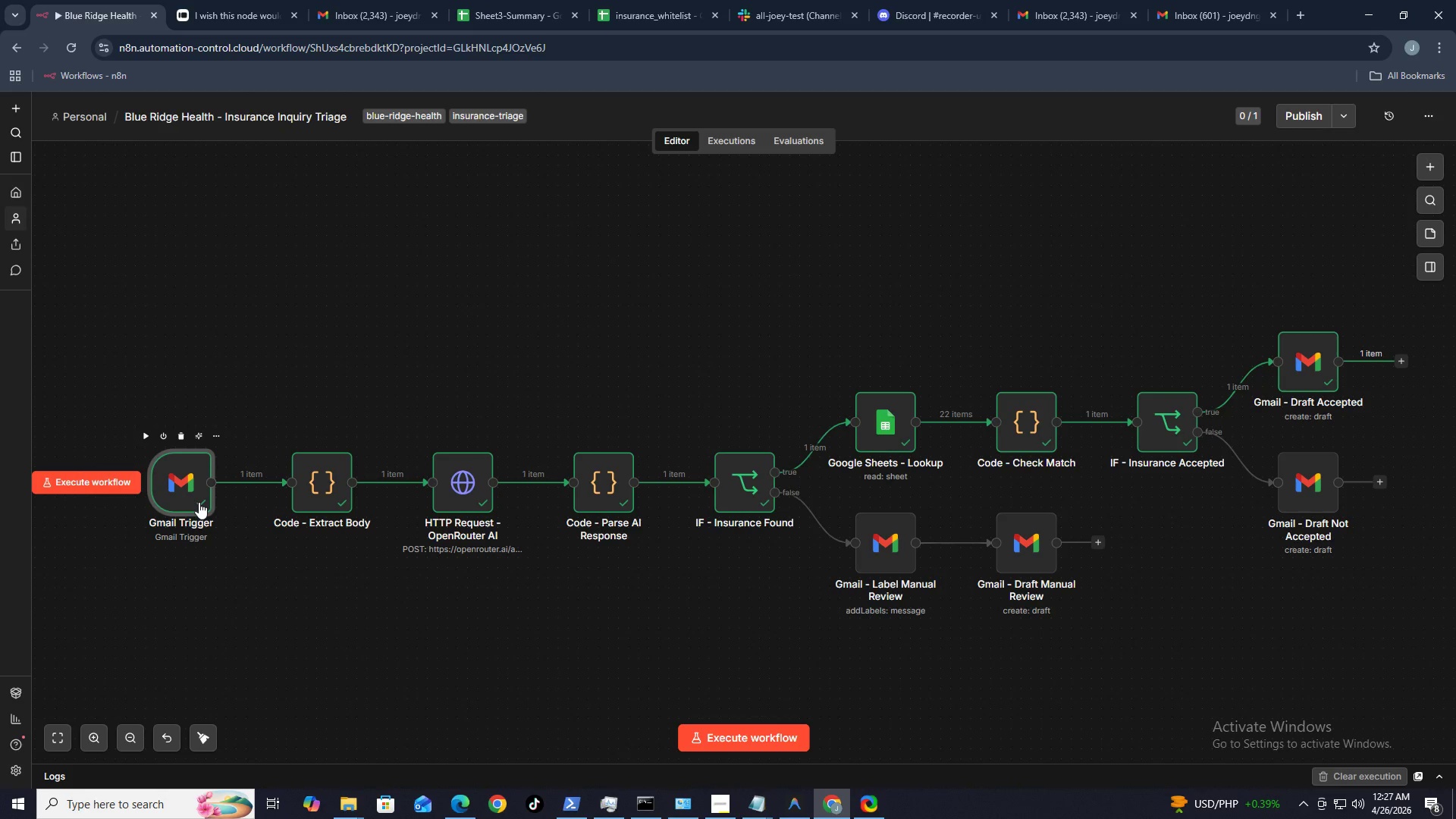 
triple_click([199, 502])
 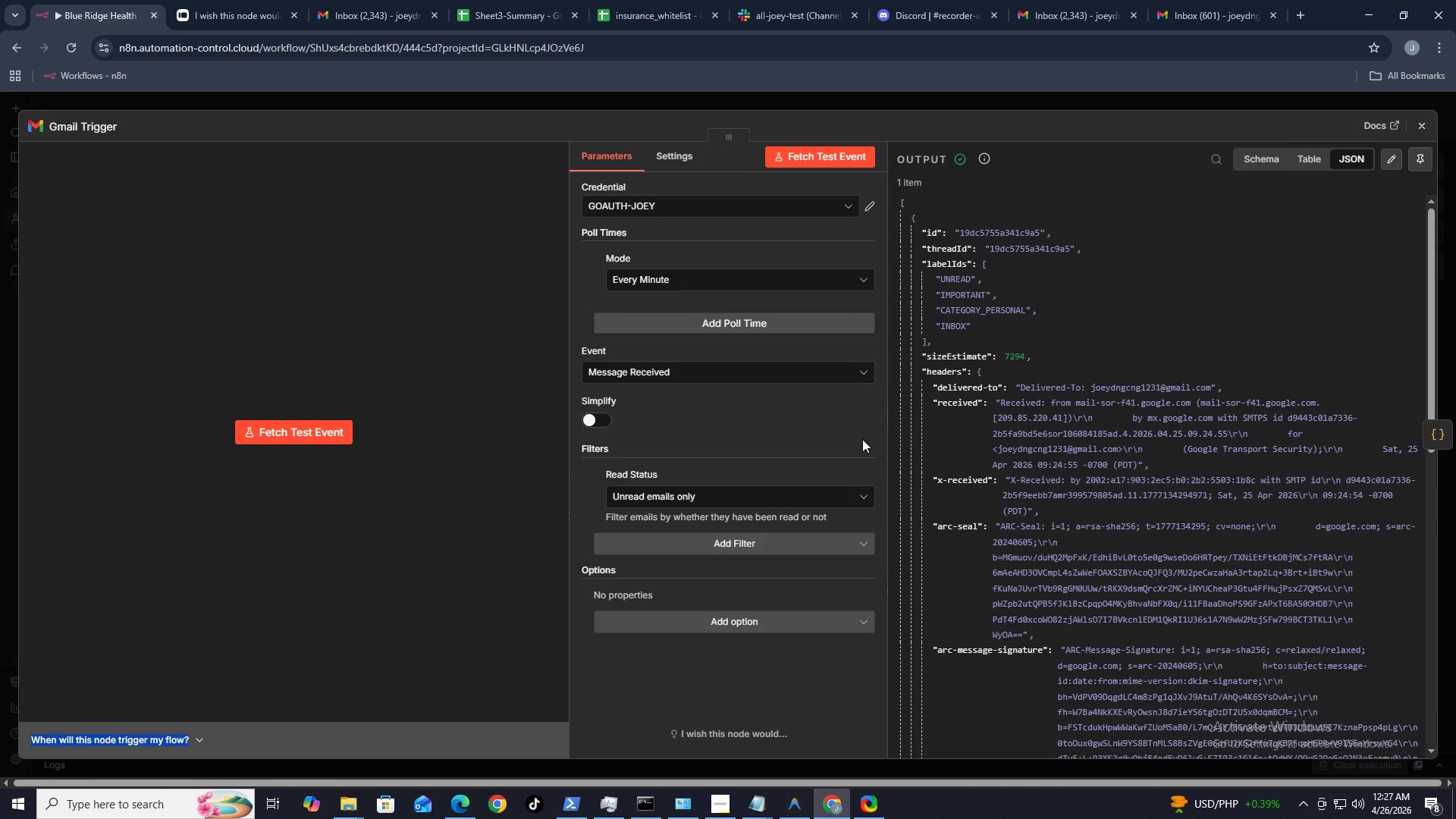 
triple_click([199, 502])
 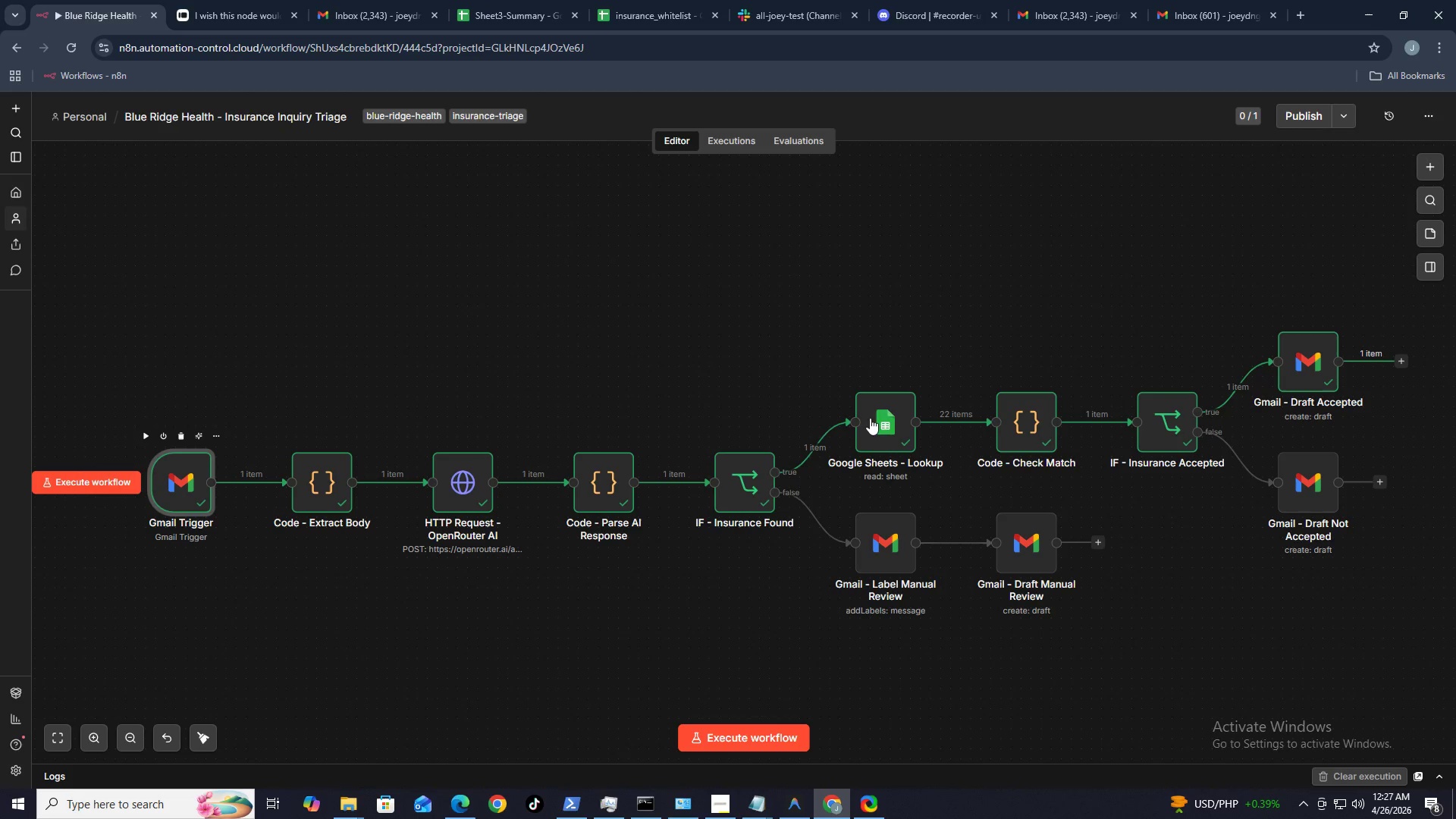 
scroll: coordinate [1082, 449], scroll_direction: down, amount: 27.0
 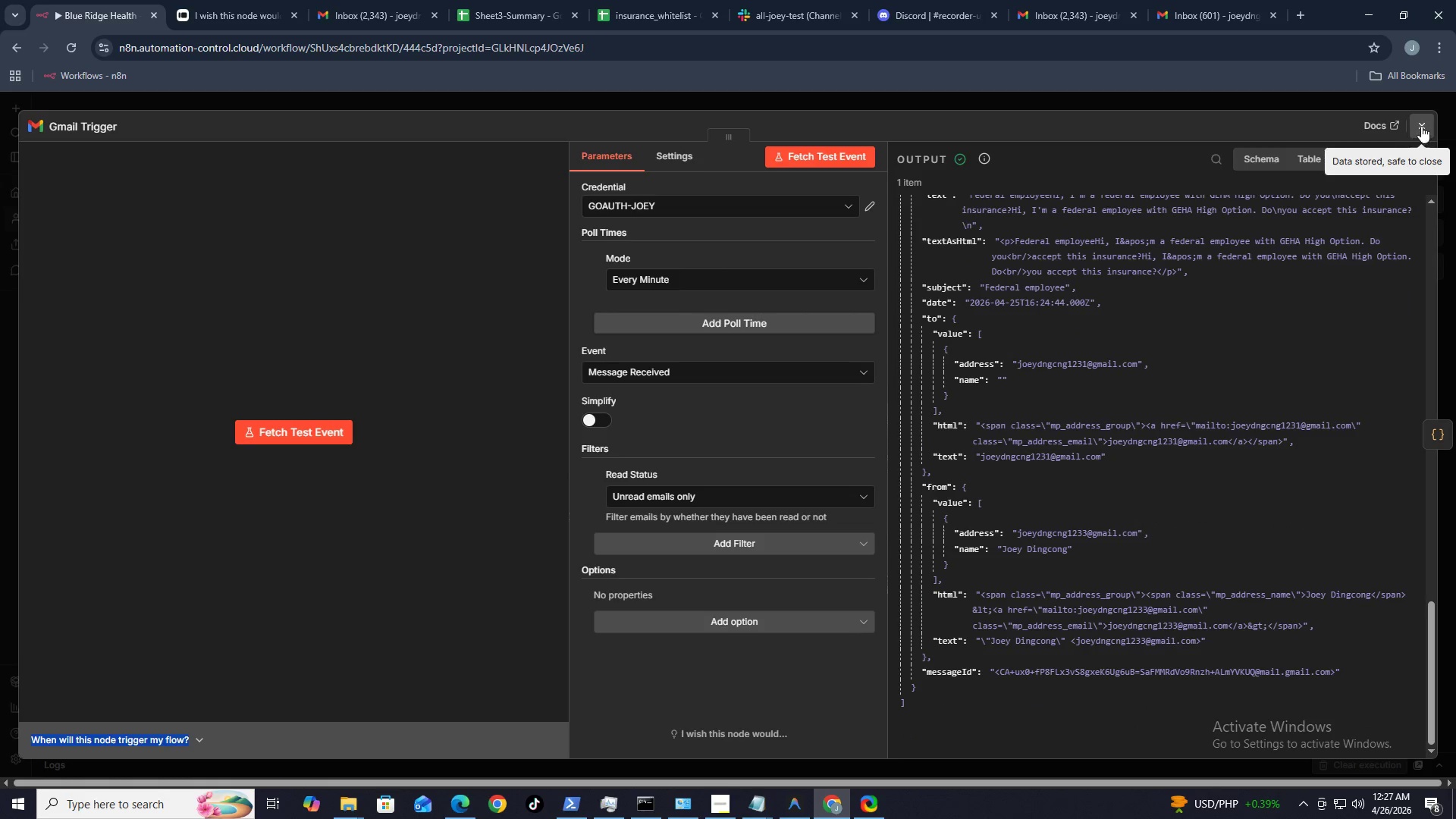 
left_click([1420, 127])
 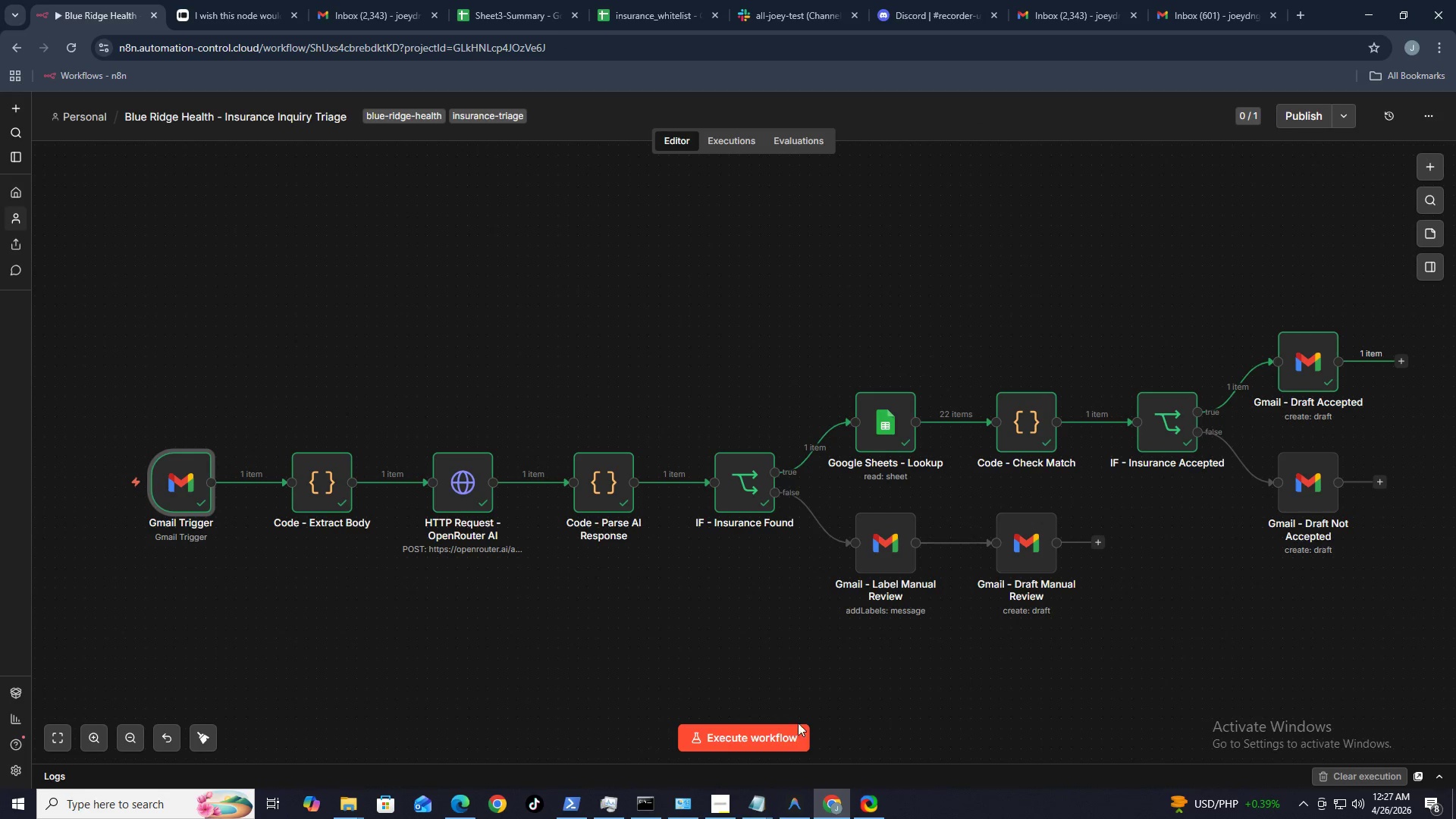 
wait(5.38)
 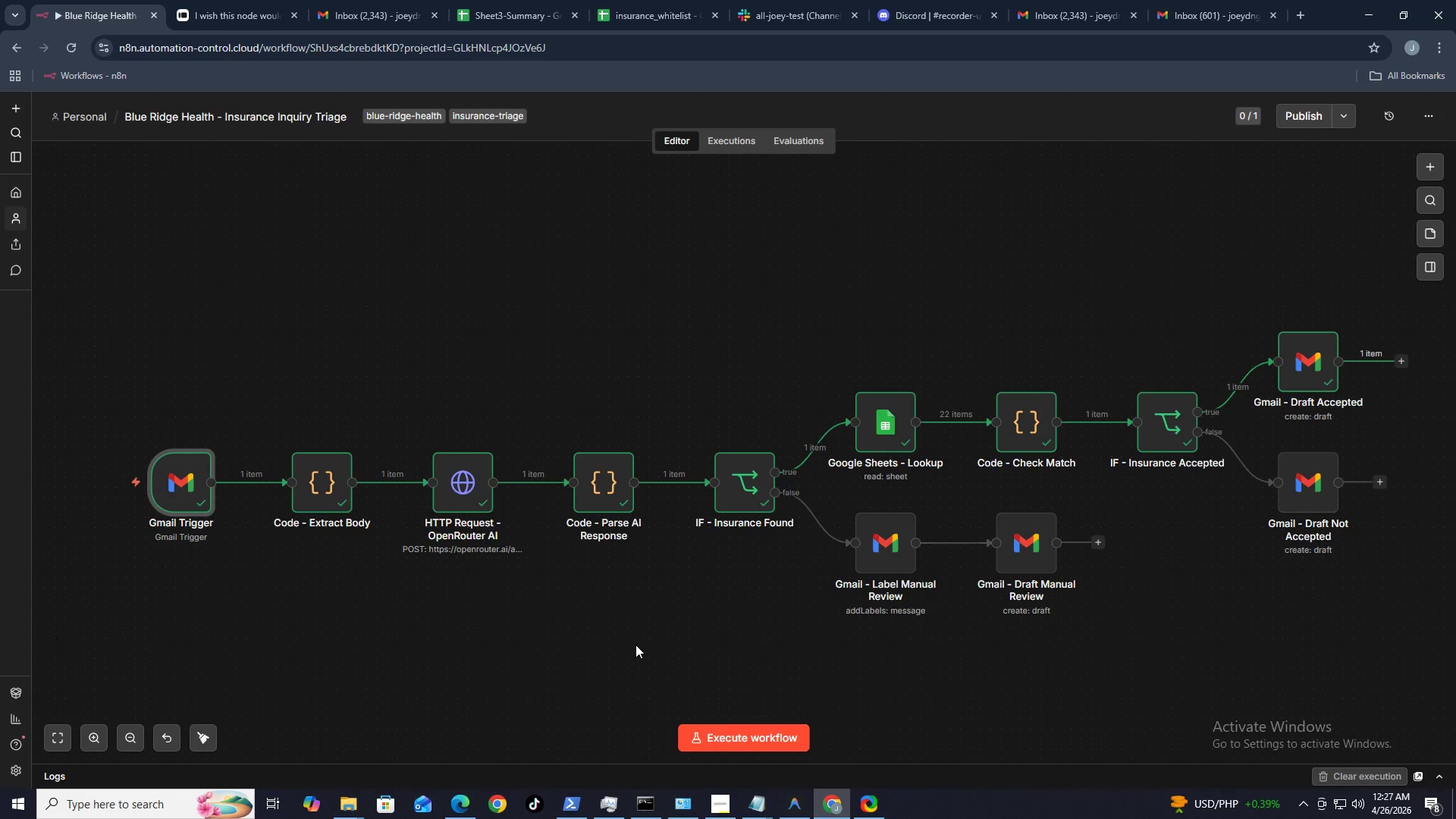 
left_click([792, 800])
 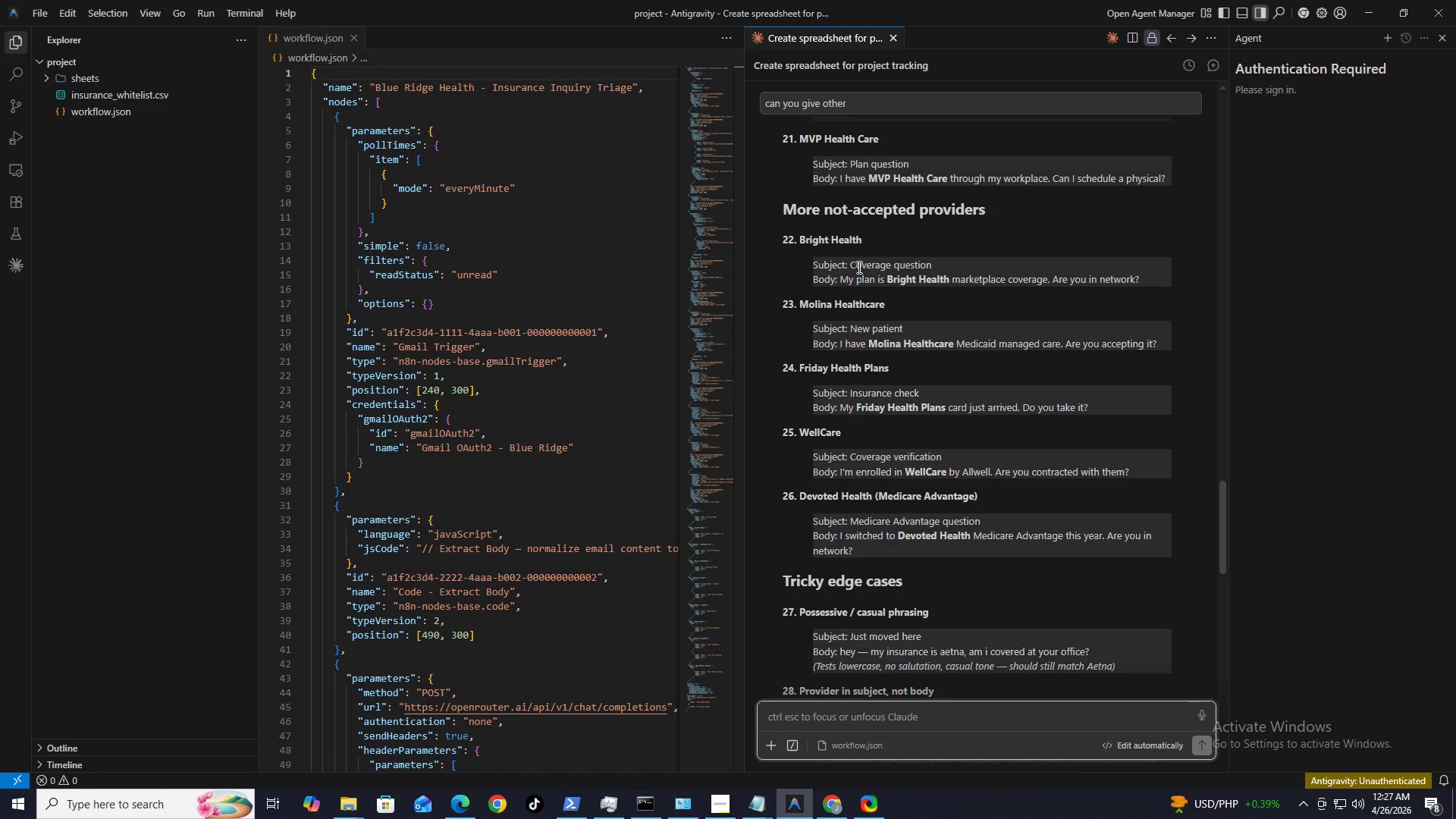 
left_click_drag(start_coordinate=[852, 264], to_coordinate=[956, 265])
 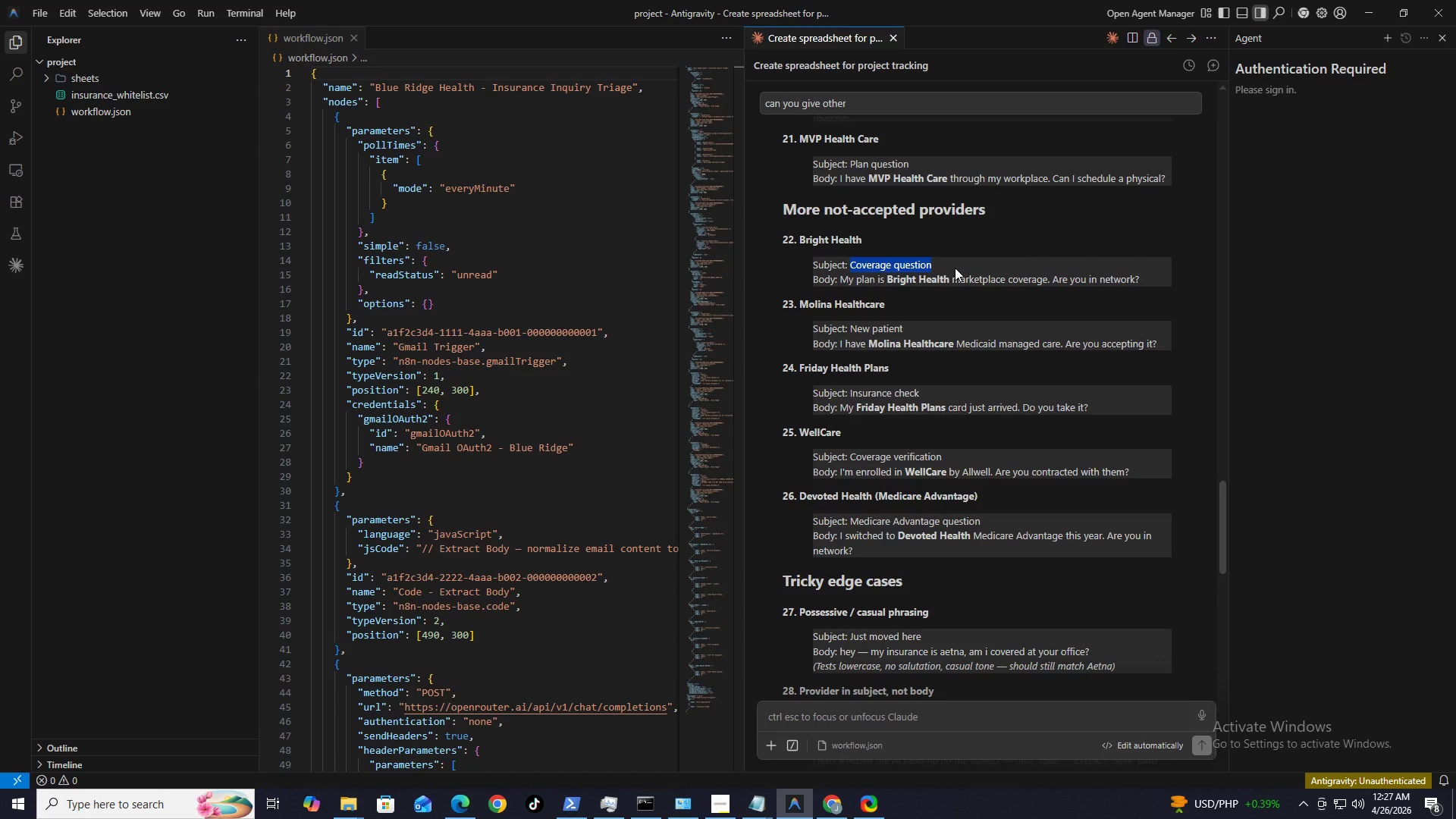 
key(Control+C)
 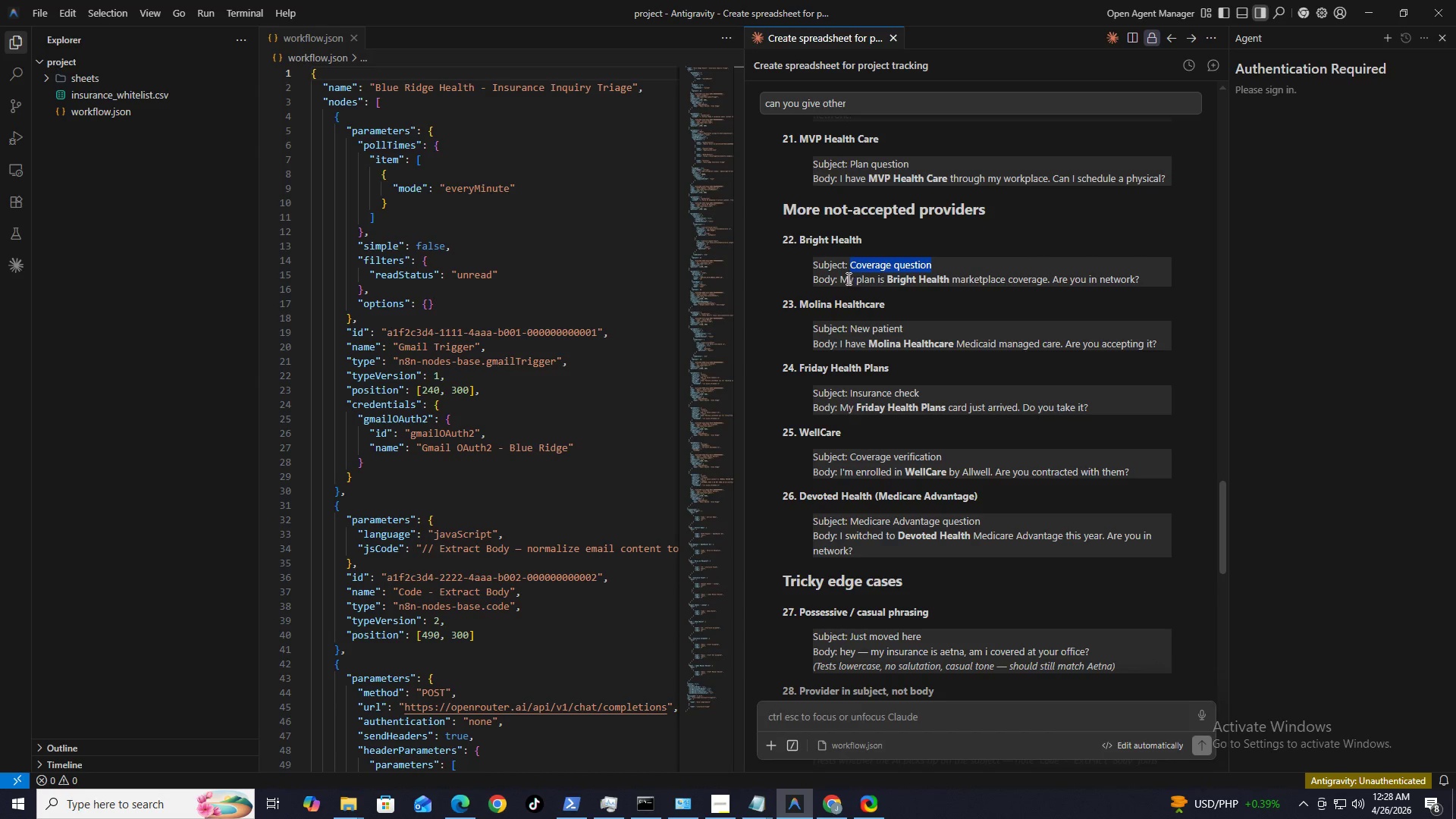 
left_click_drag(start_coordinate=[842, 278], to_coordinate=[1147, 283])
 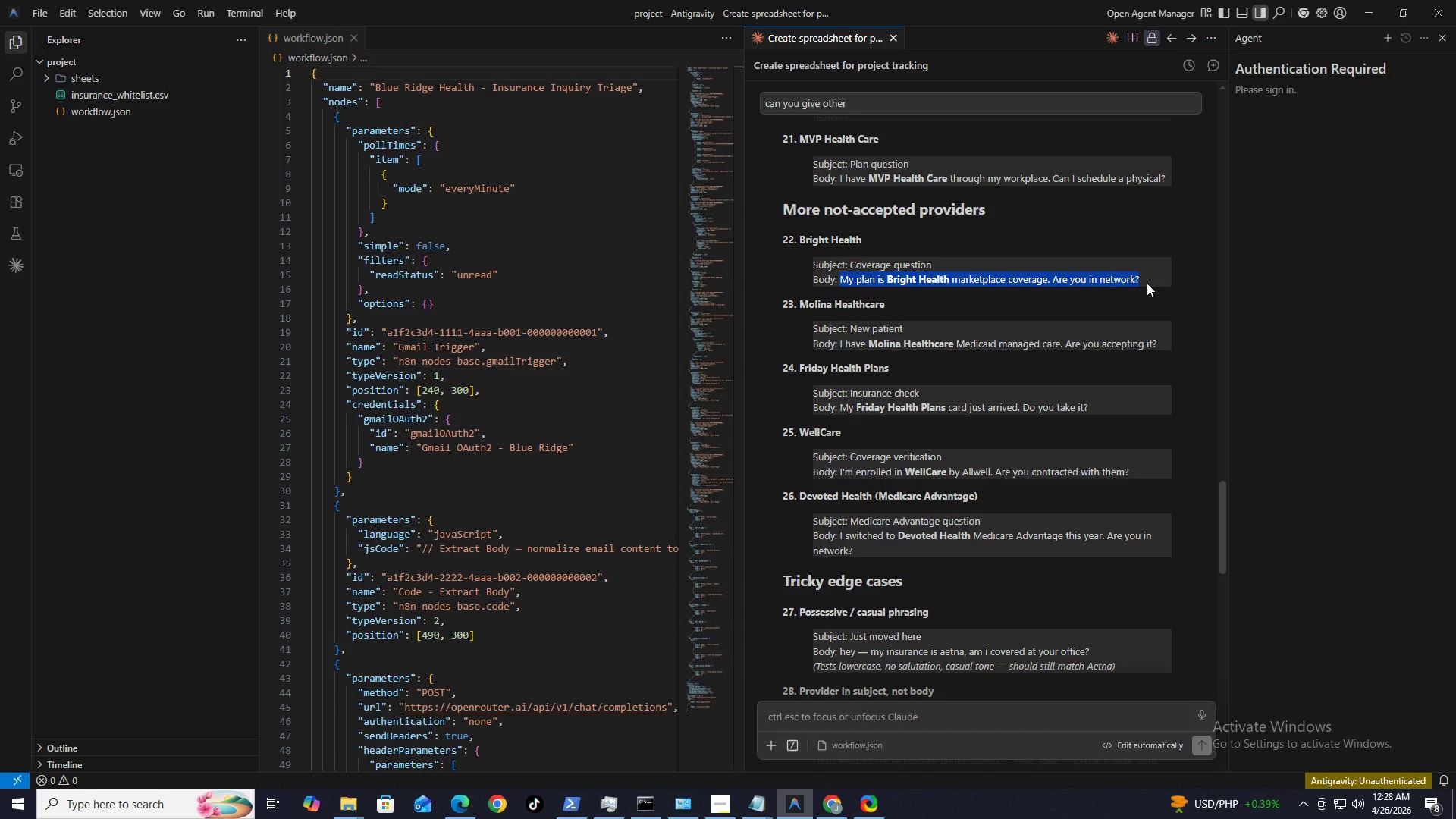 
key(Control+C)
 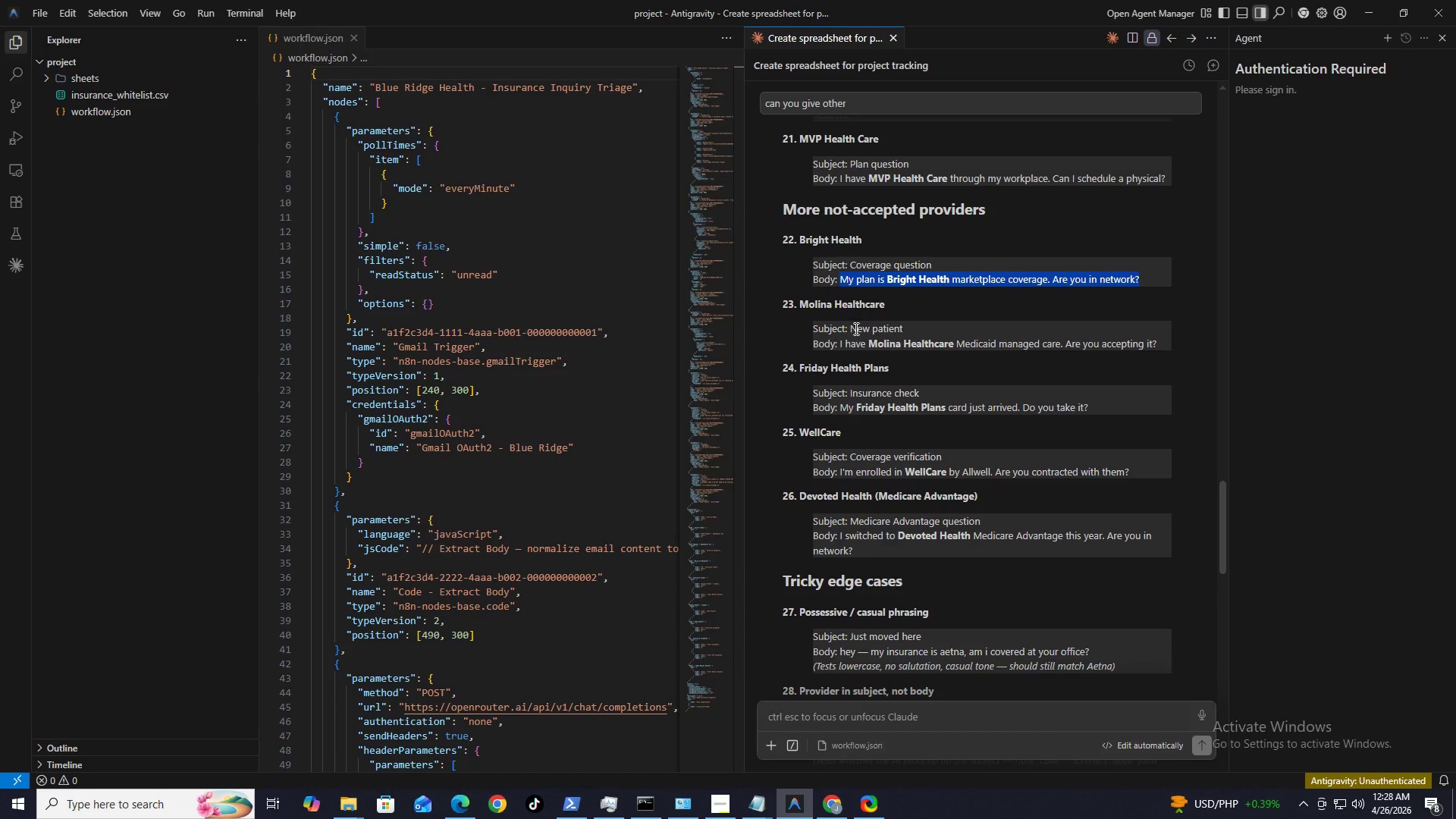 
left_click_drag(start_coordinate=[853, 325], to_coordinate=[942, 327])
 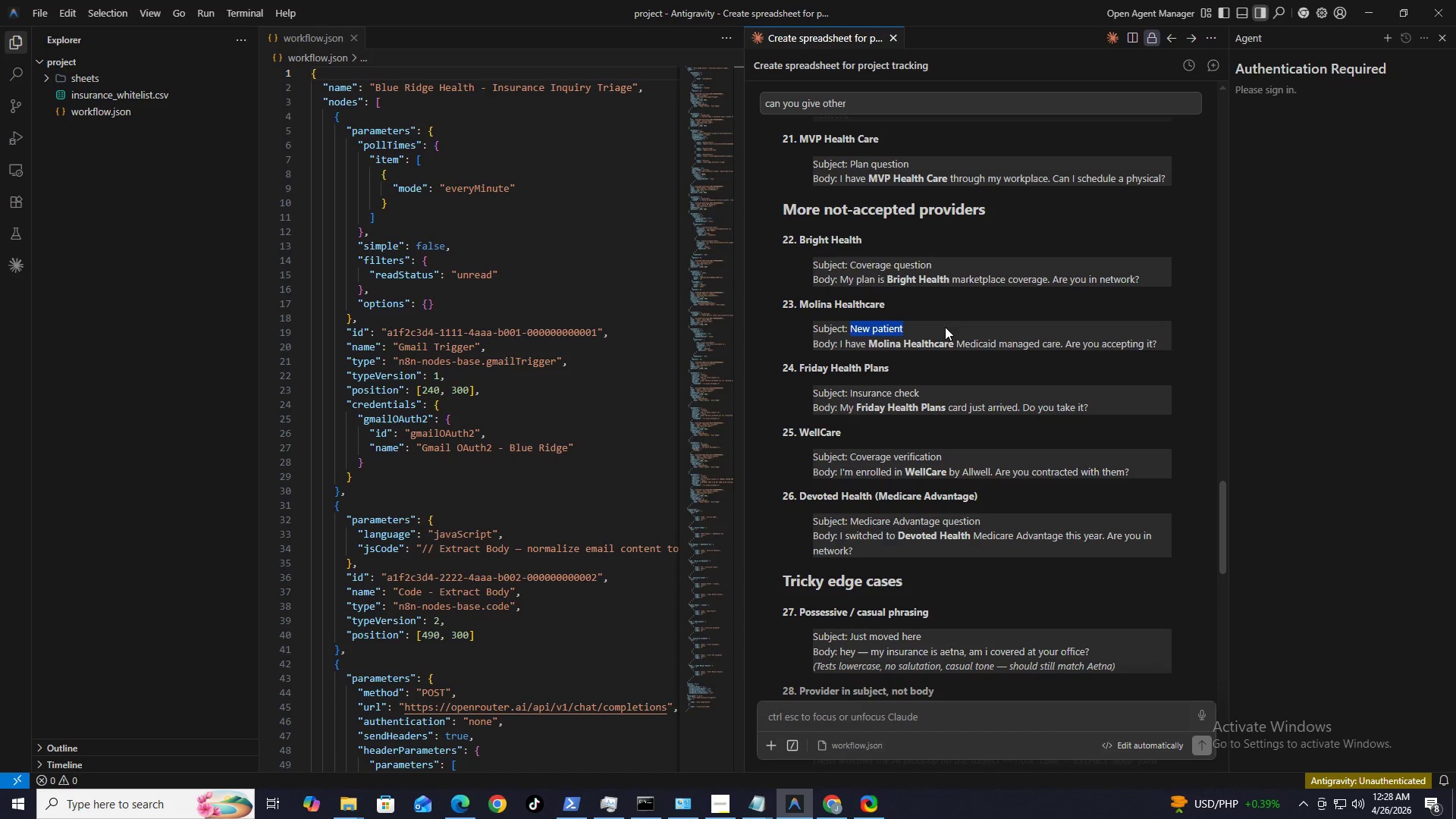 
key(Control+C)
 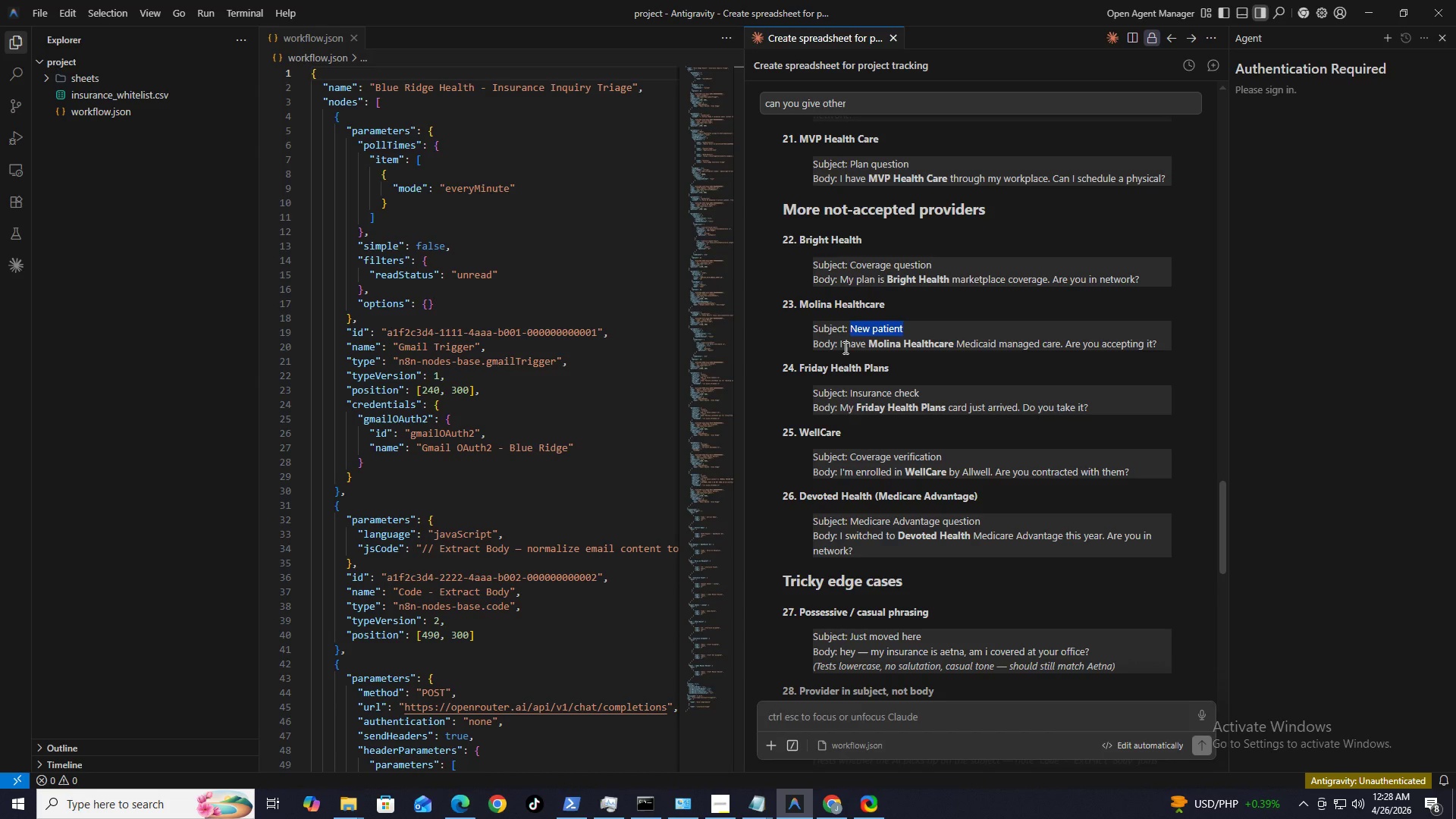 
left_click_drag(start_coordinate=[842, 344], to_coordinate=[1157, 346])
 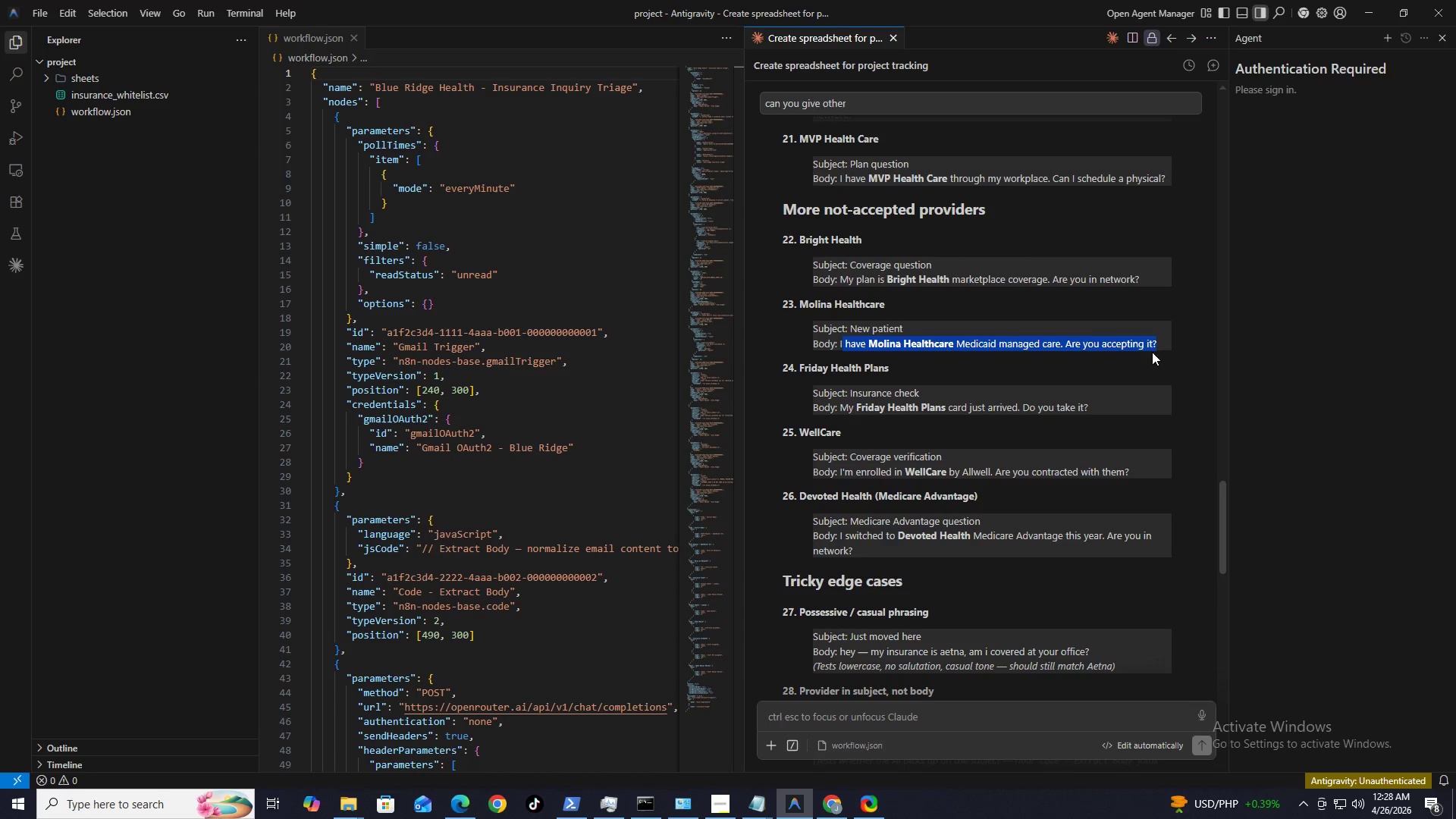 
key(Control+C)
 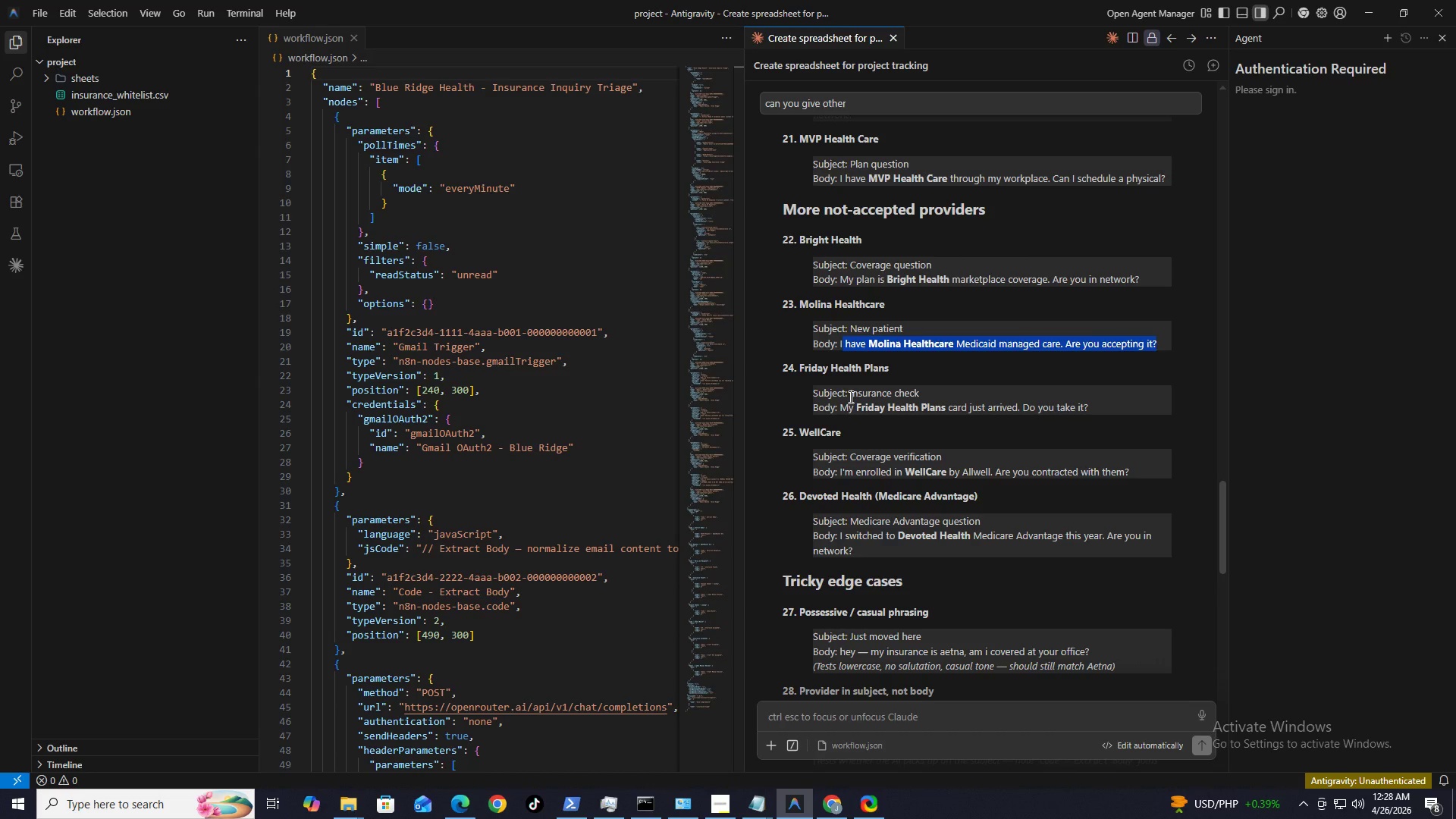 
left_click_drag(start_coordinate=[850, 391], to_coordinate=[973, 388])
 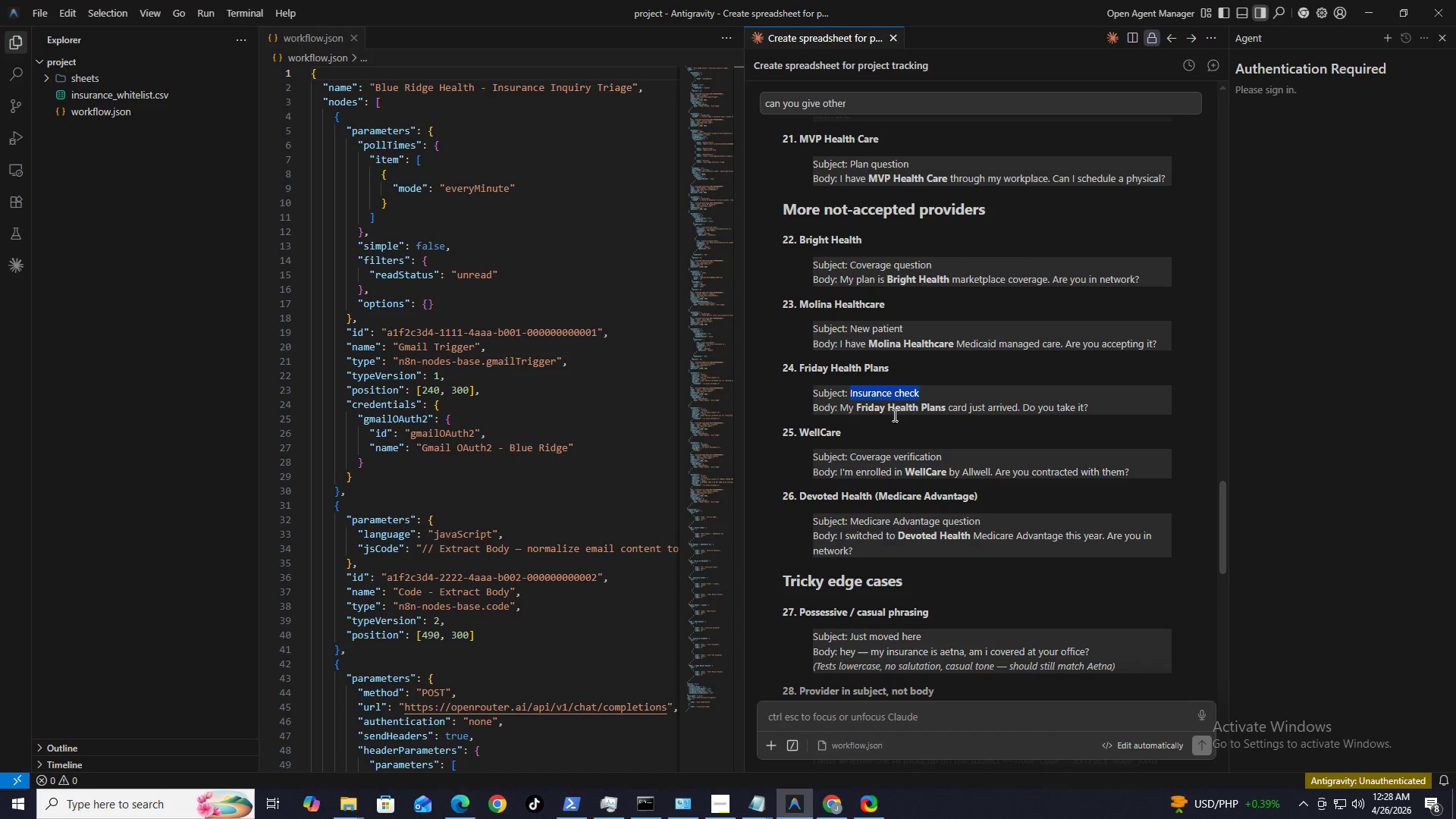 
key(Control+C)
 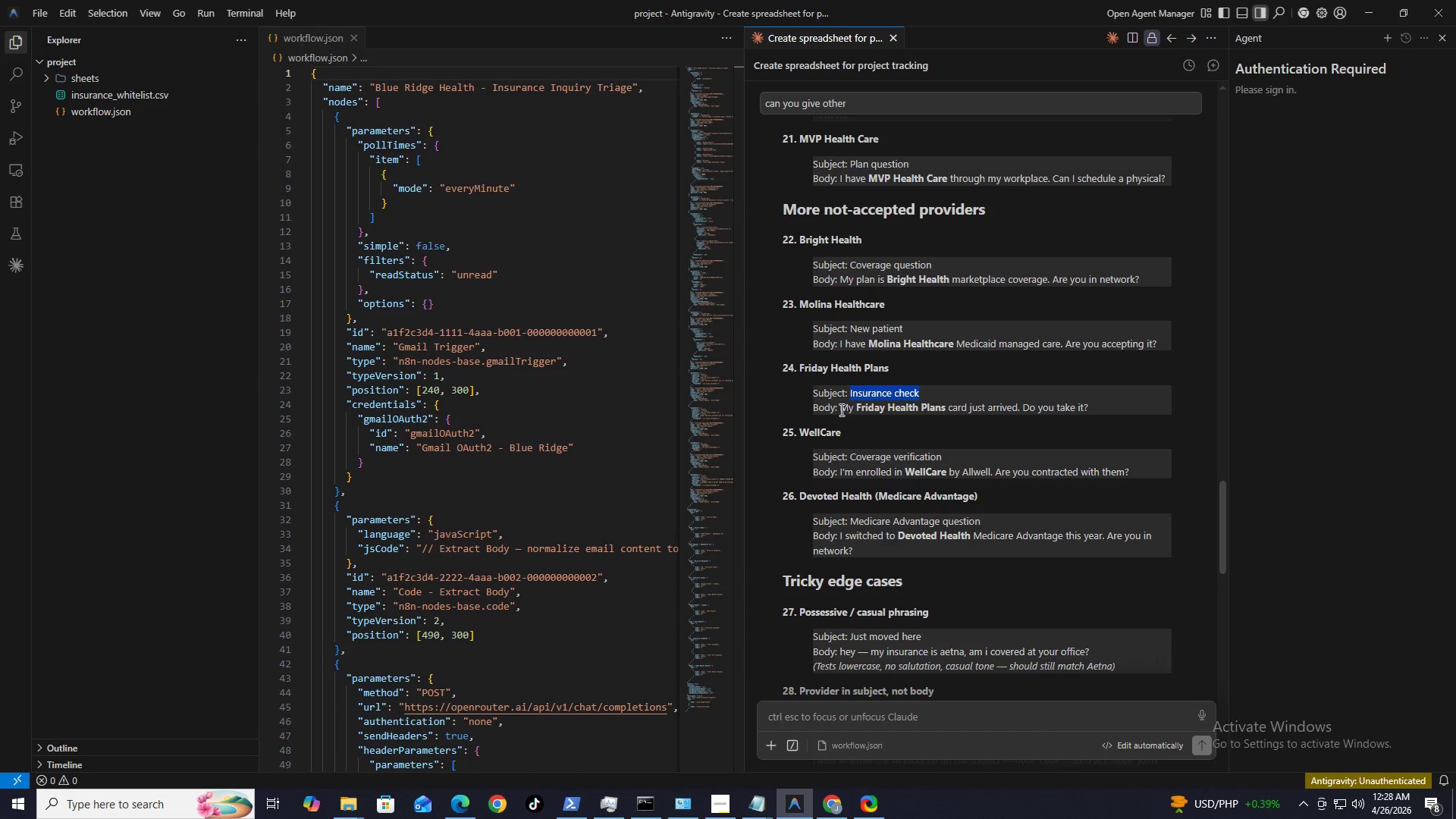 
left_click_drag(start_coordinate=[840, 405], to_coordinate=[1109, 410])
 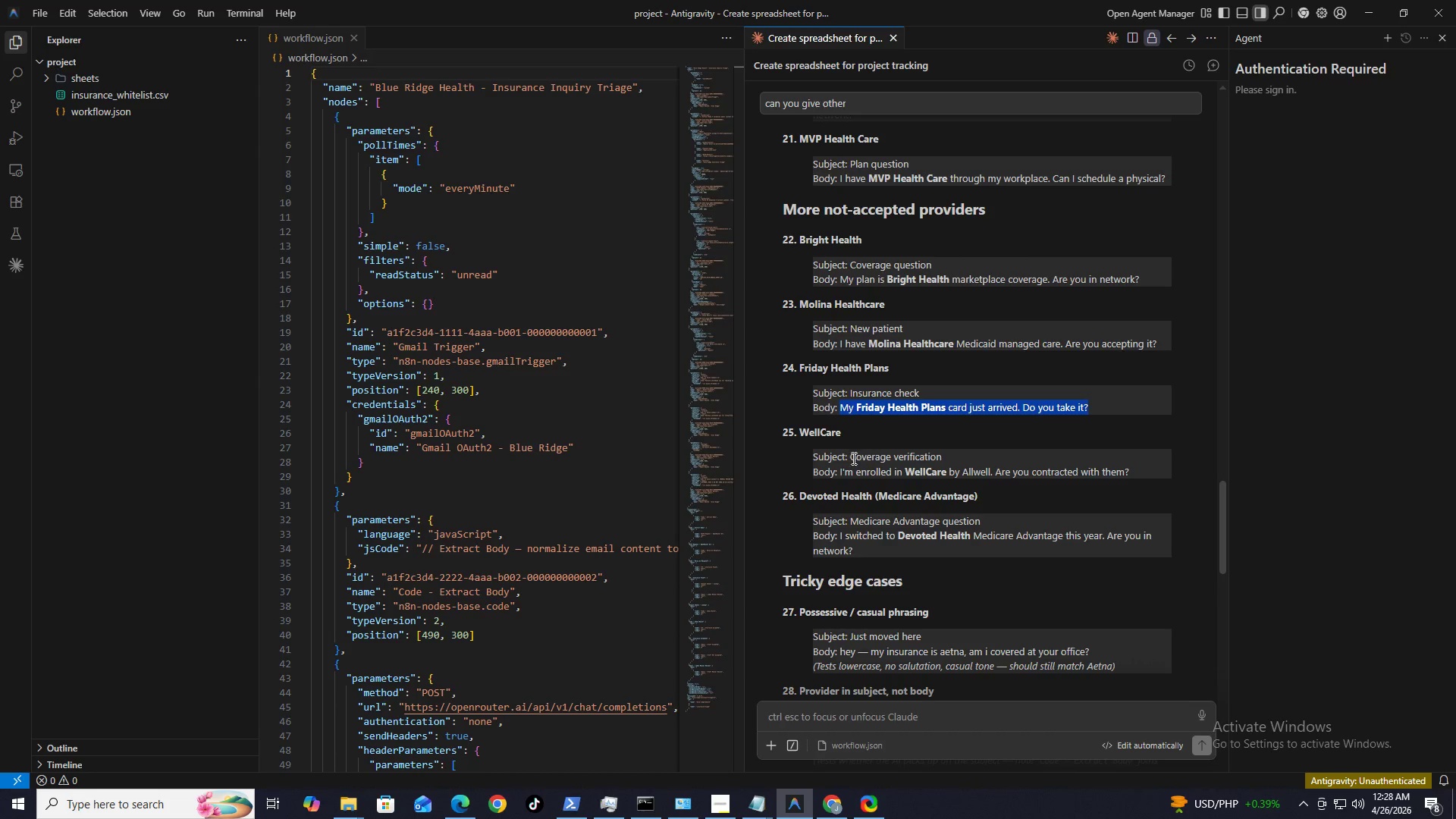 
key(Control+ControlLeft)
 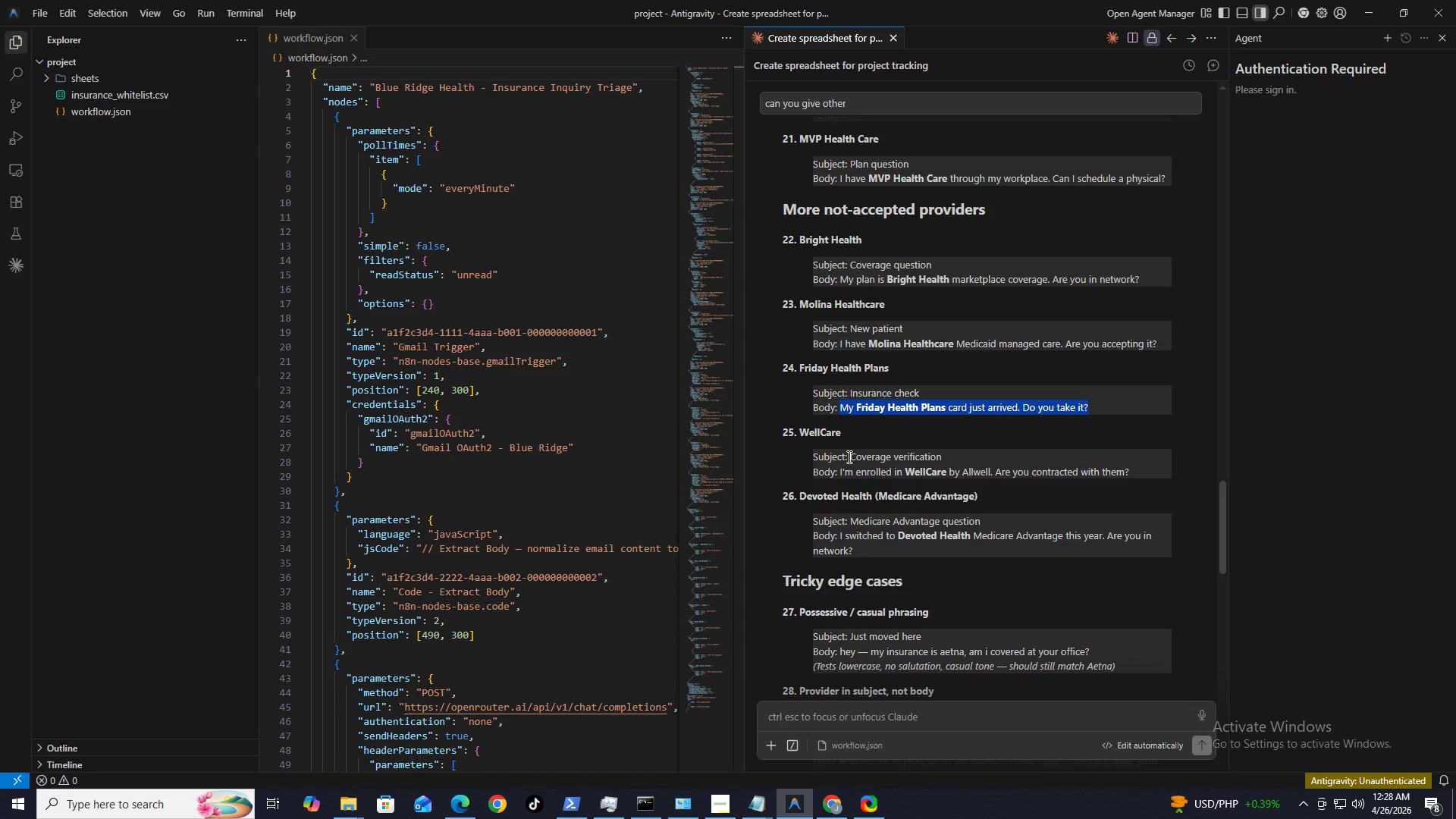 
key(Control+C)
 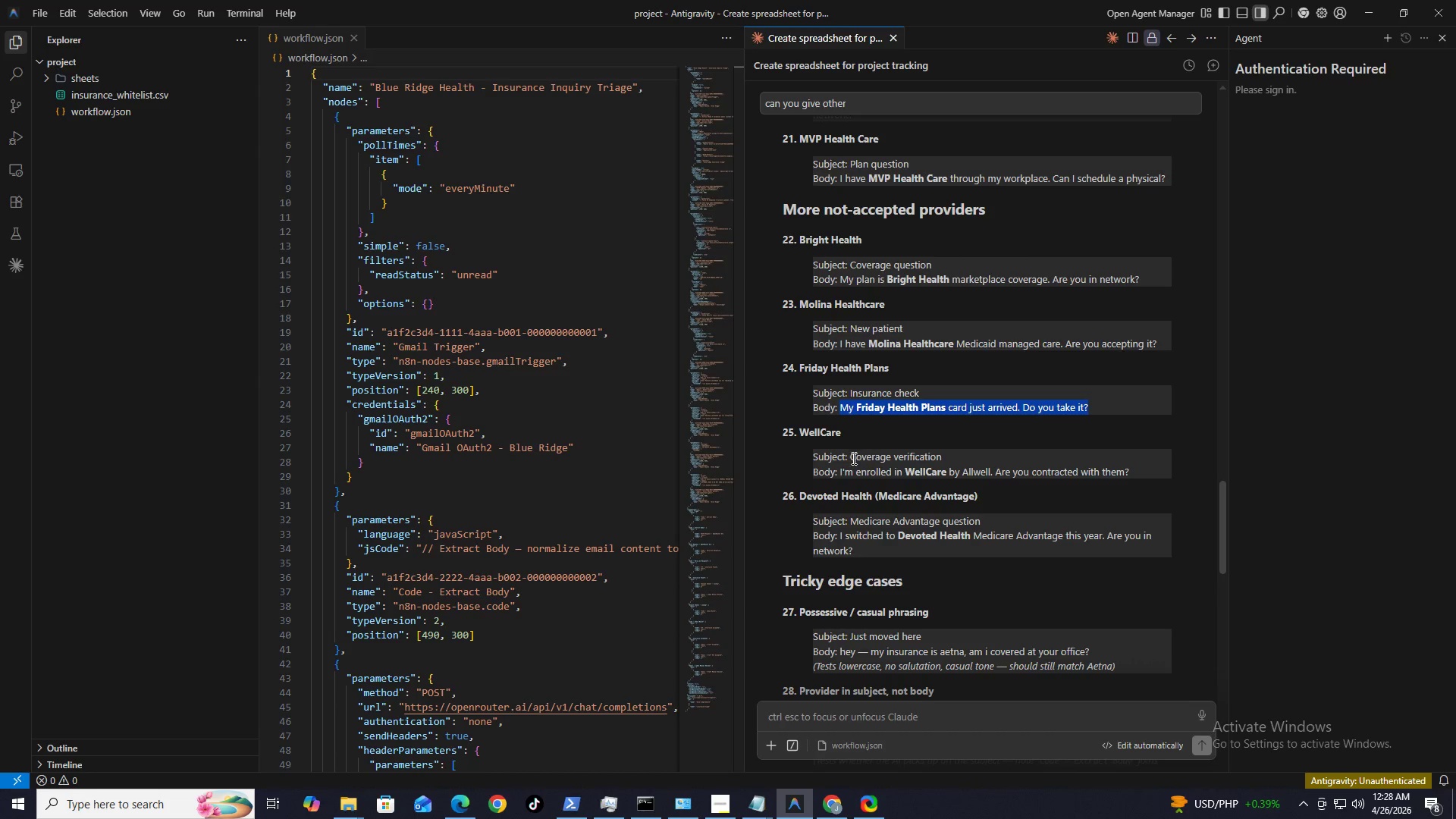 
left_click_drag(start_coordinate=[851, 453], to_coordinate=[1003, 459])
 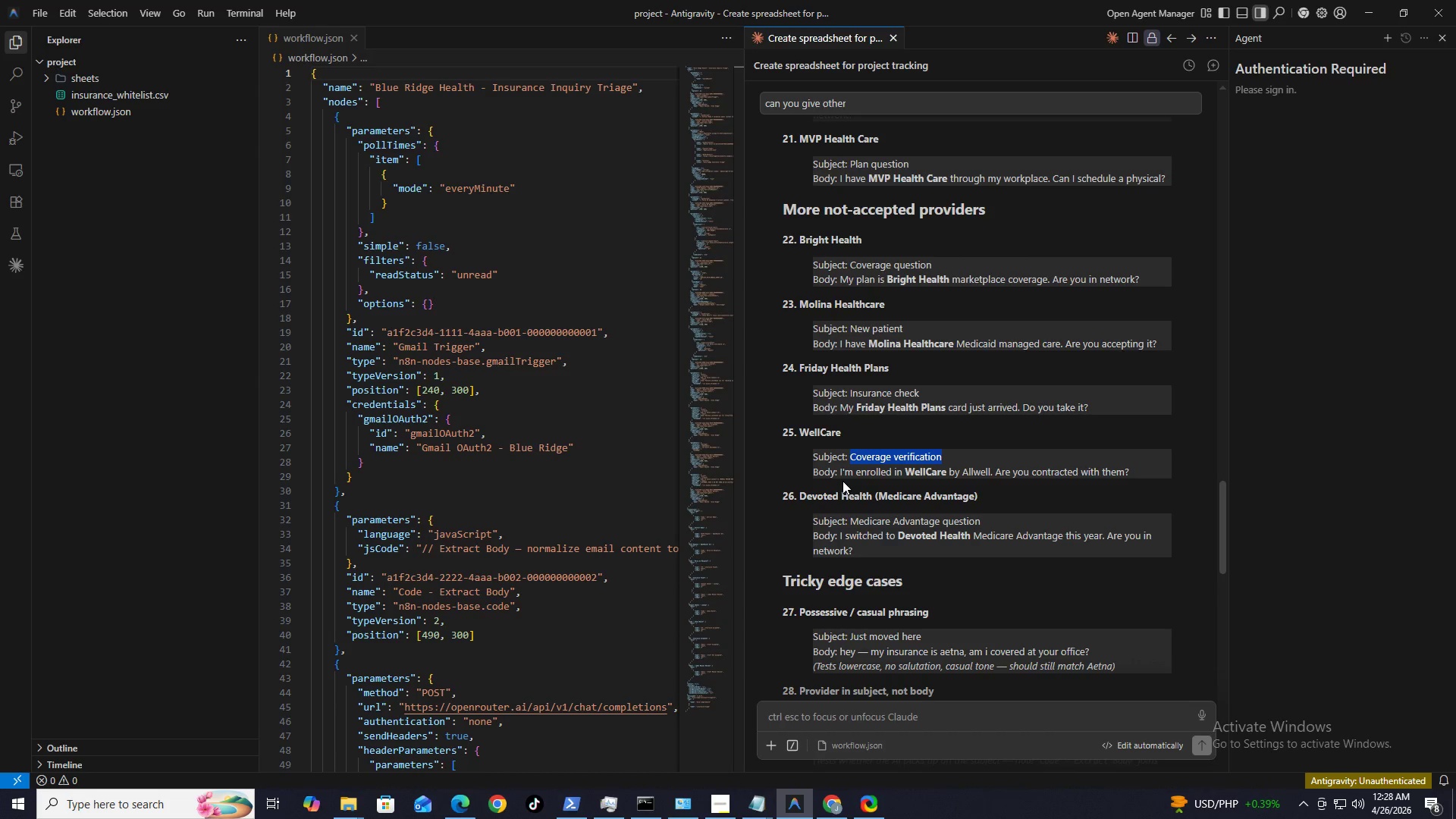 
key(Control+C)
 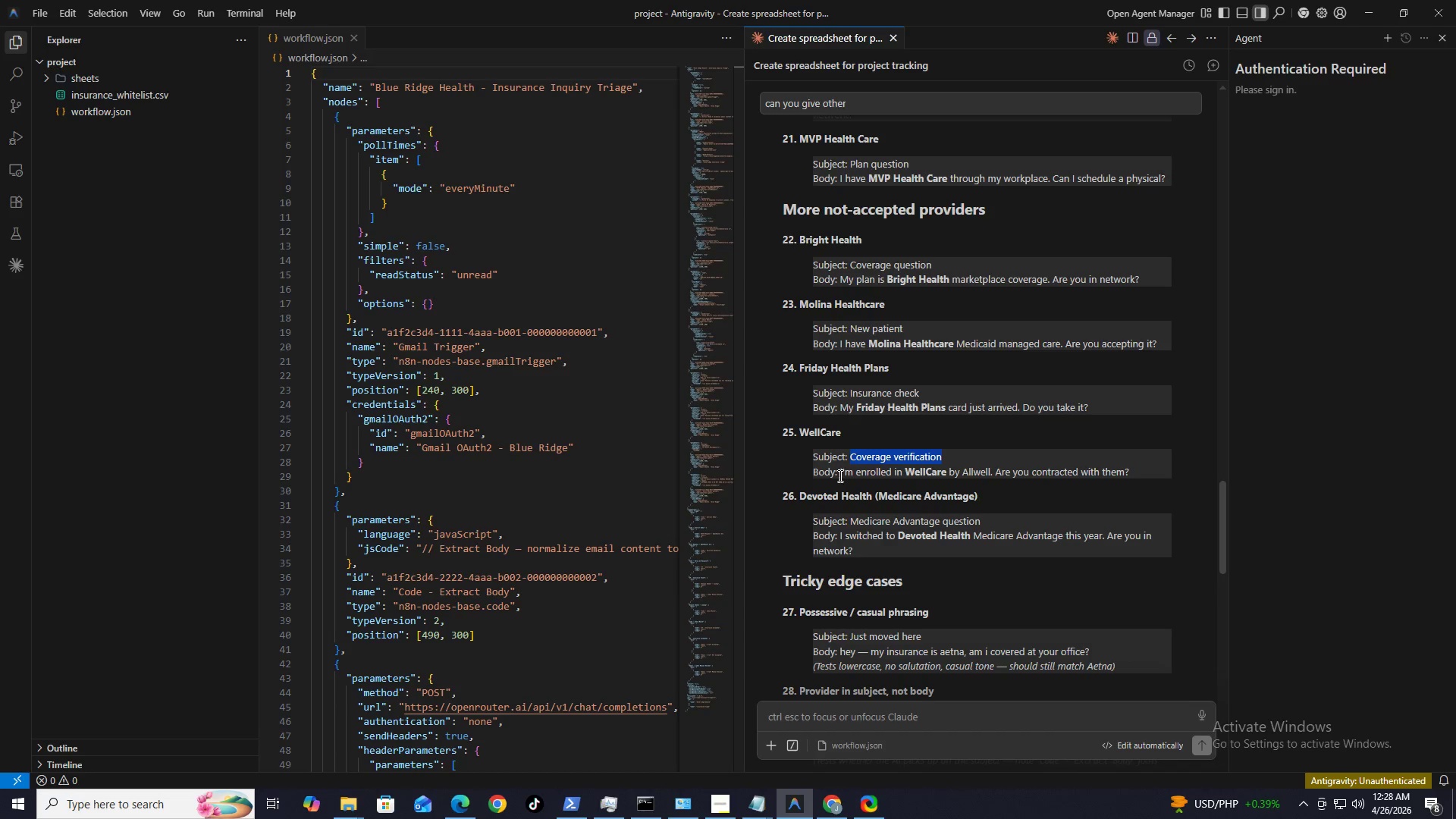 
left_click_drag(start_coordinate=[839, 471], to_coordinate=[1137, 475])
 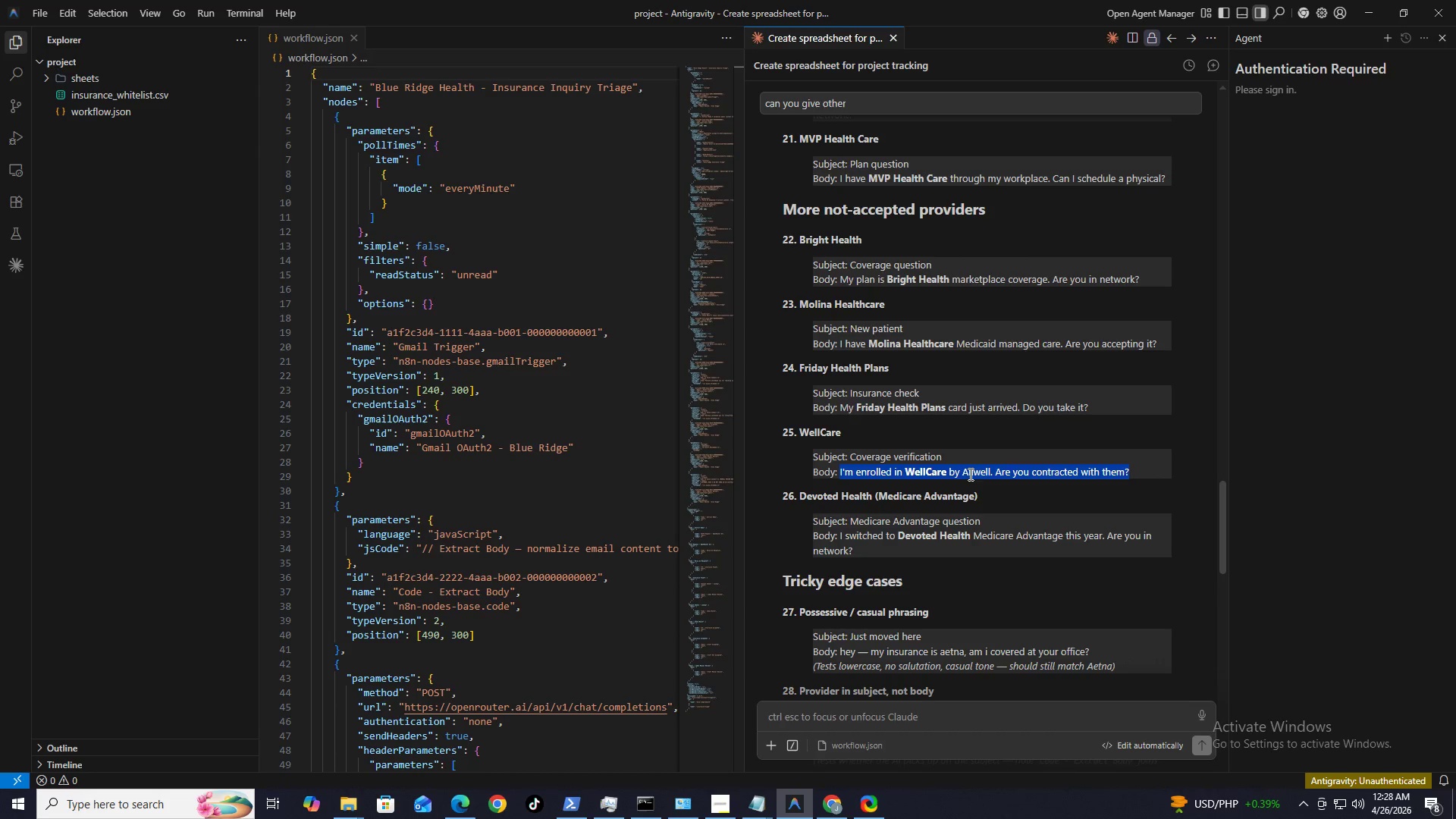 
hold_key(key=ControlLeft, duration=0.72)
 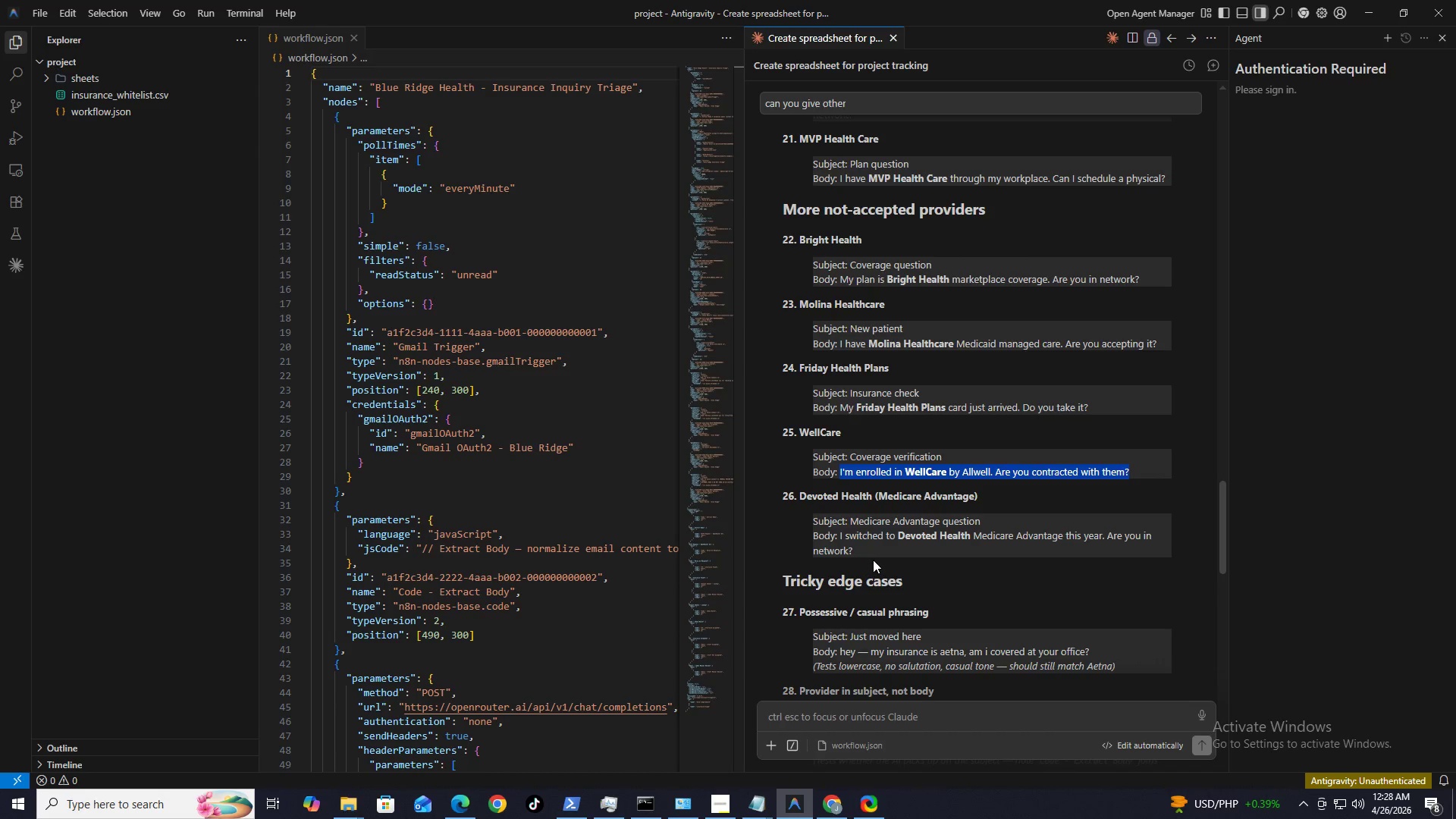 
key(C)
 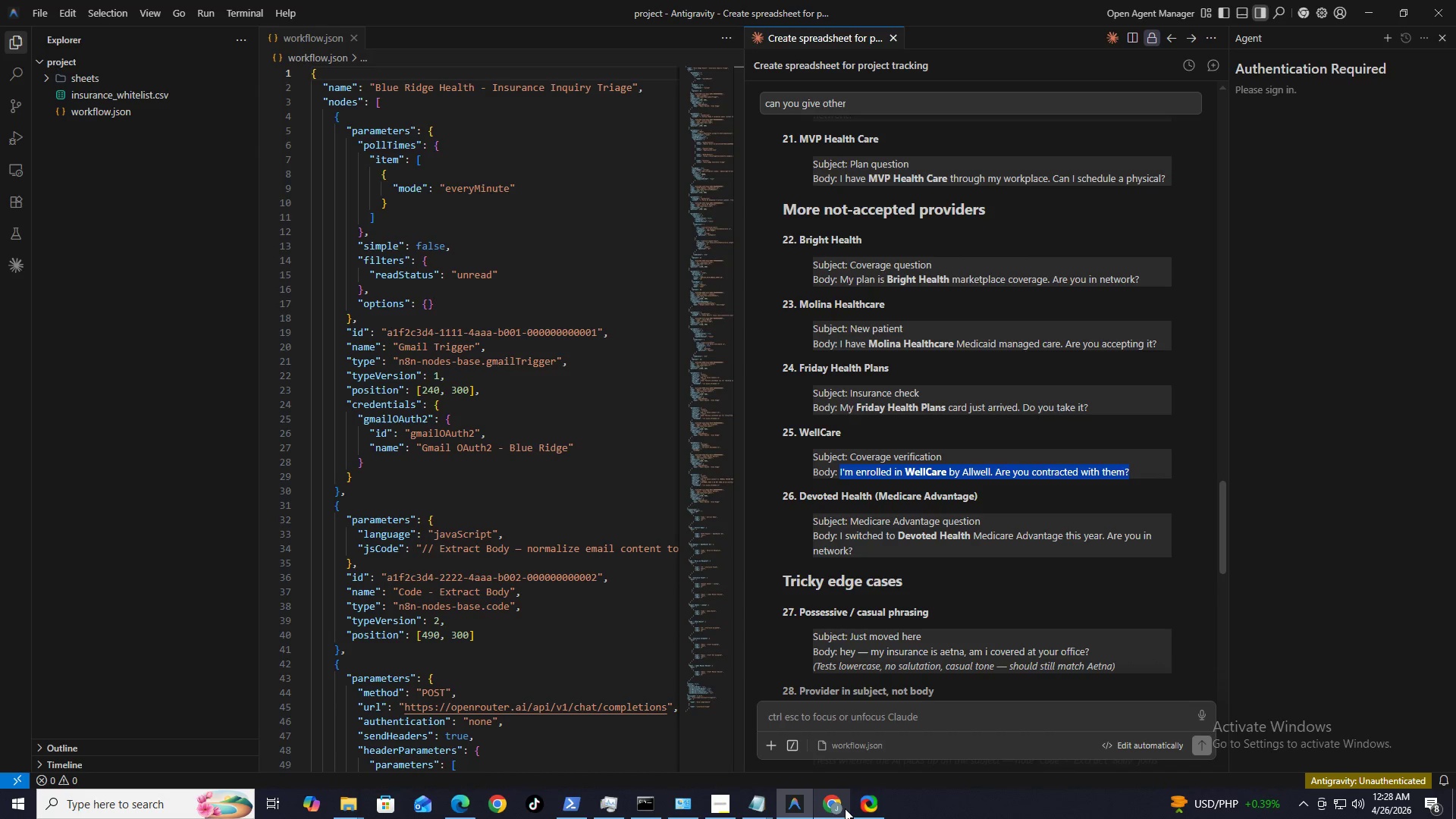 
left_click([839, 801])
 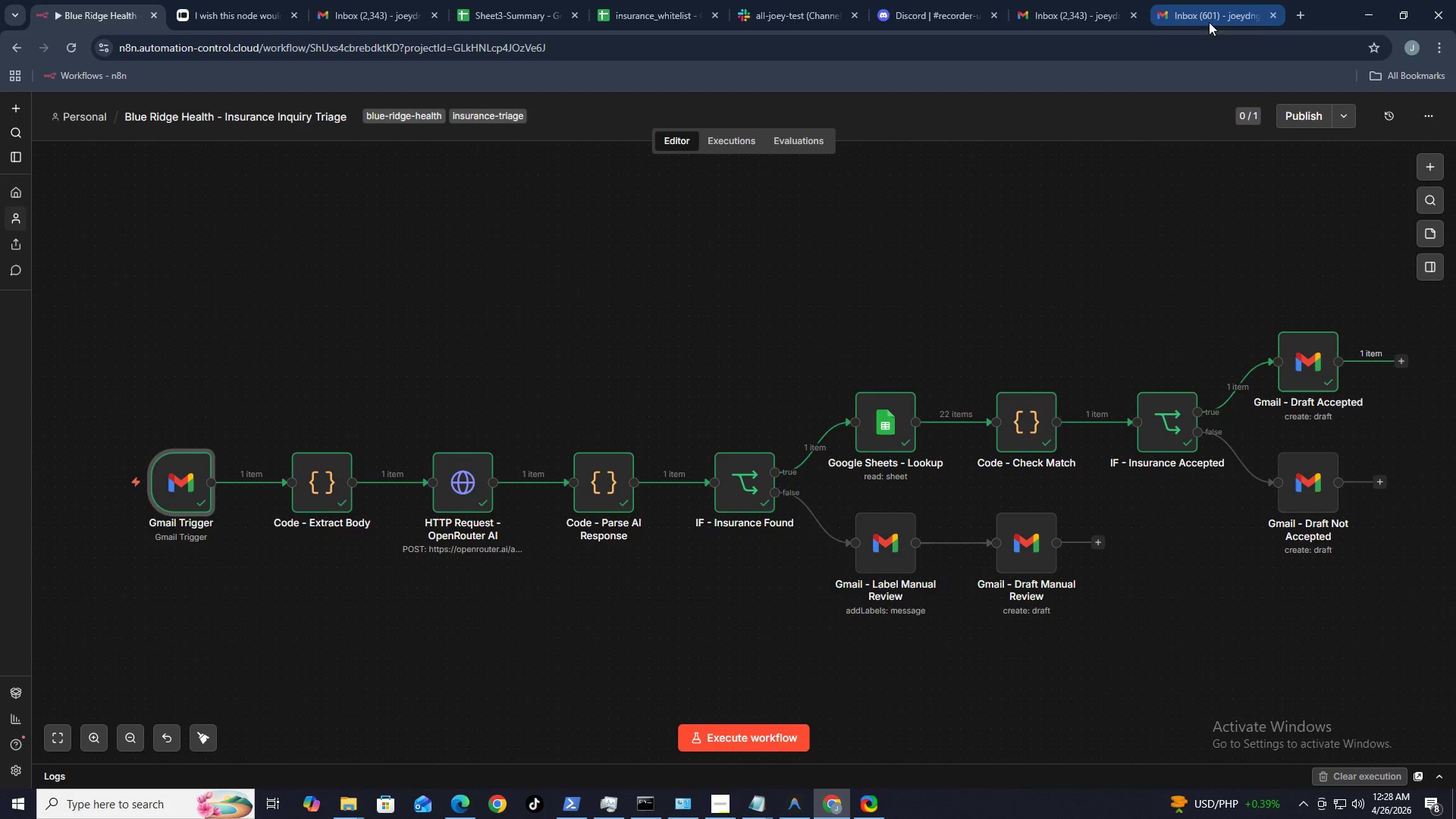 
mouse_move([844, 776])
 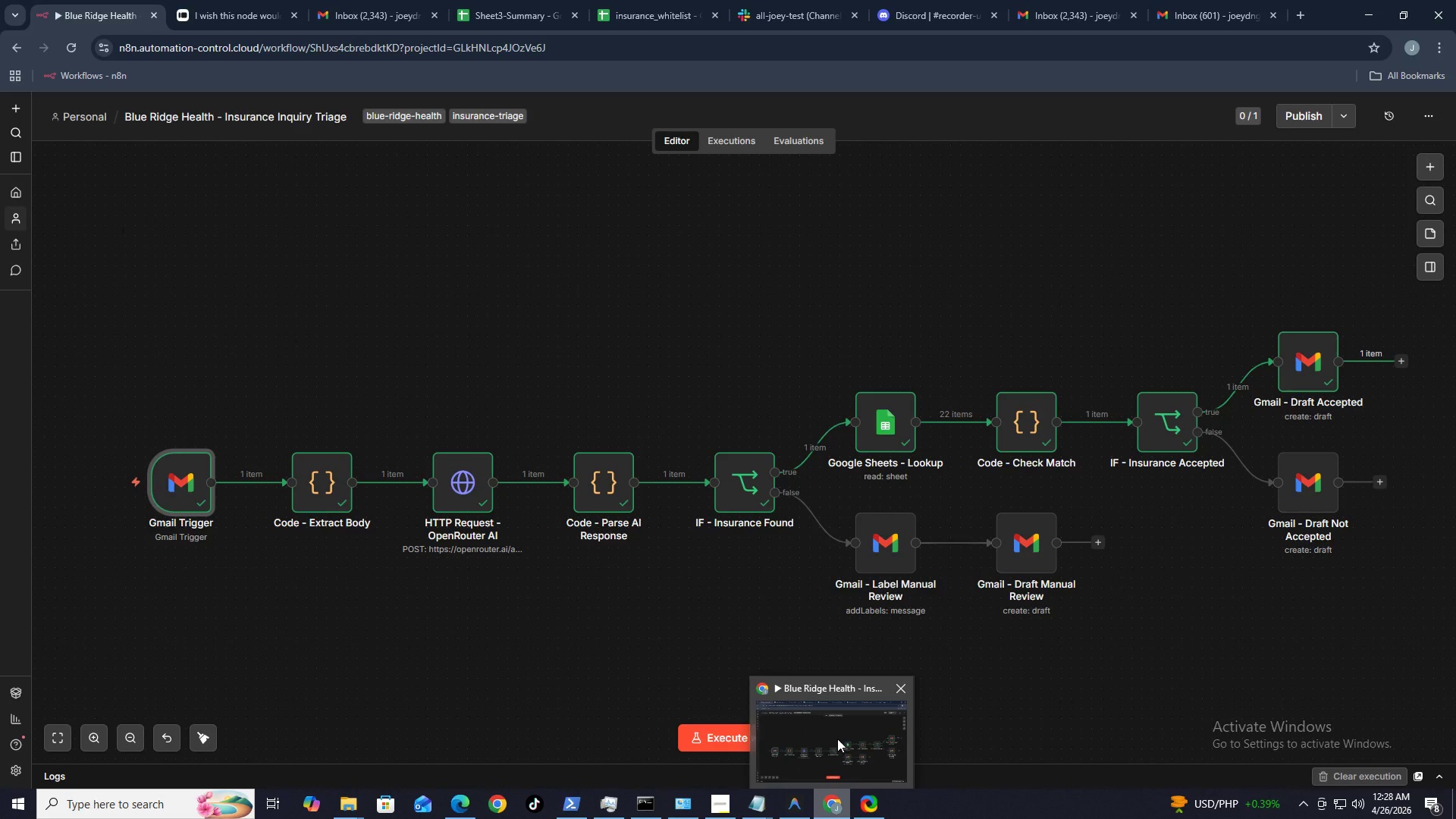 
left_click([833, 736])
 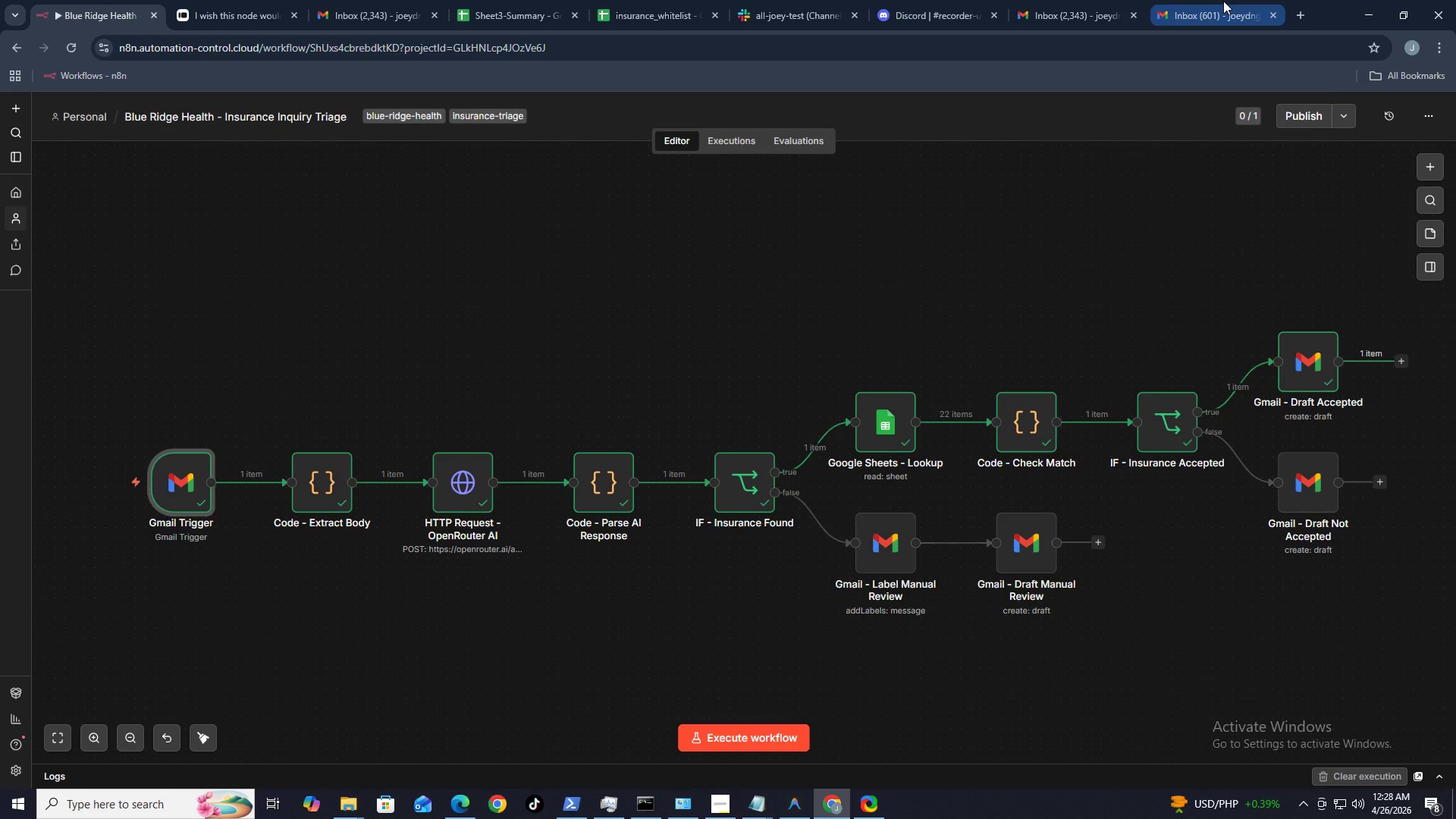 
left_click([1222, 0])
 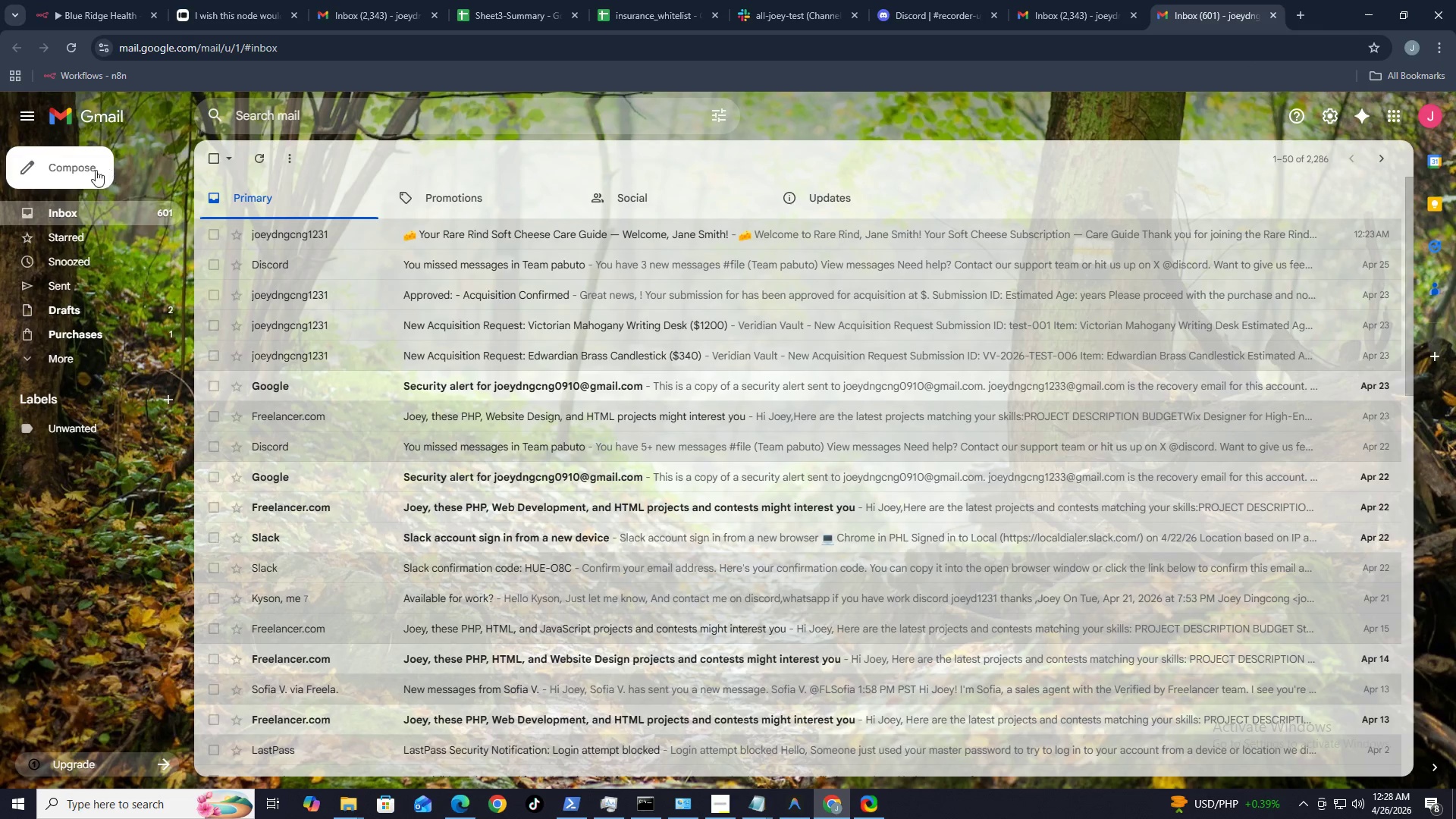 
left_click([83, 168])
 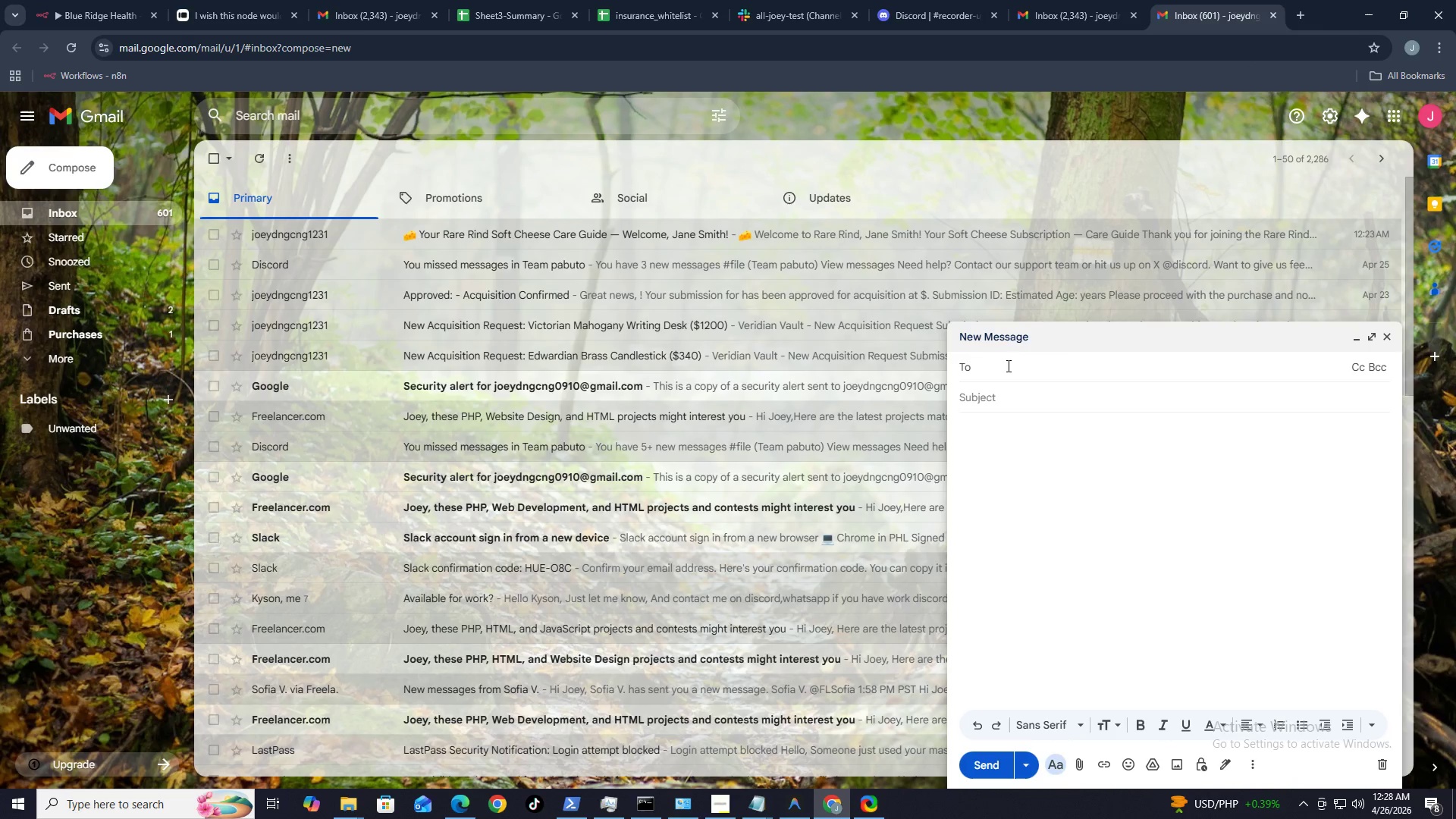 
left_click([1002, 366])
 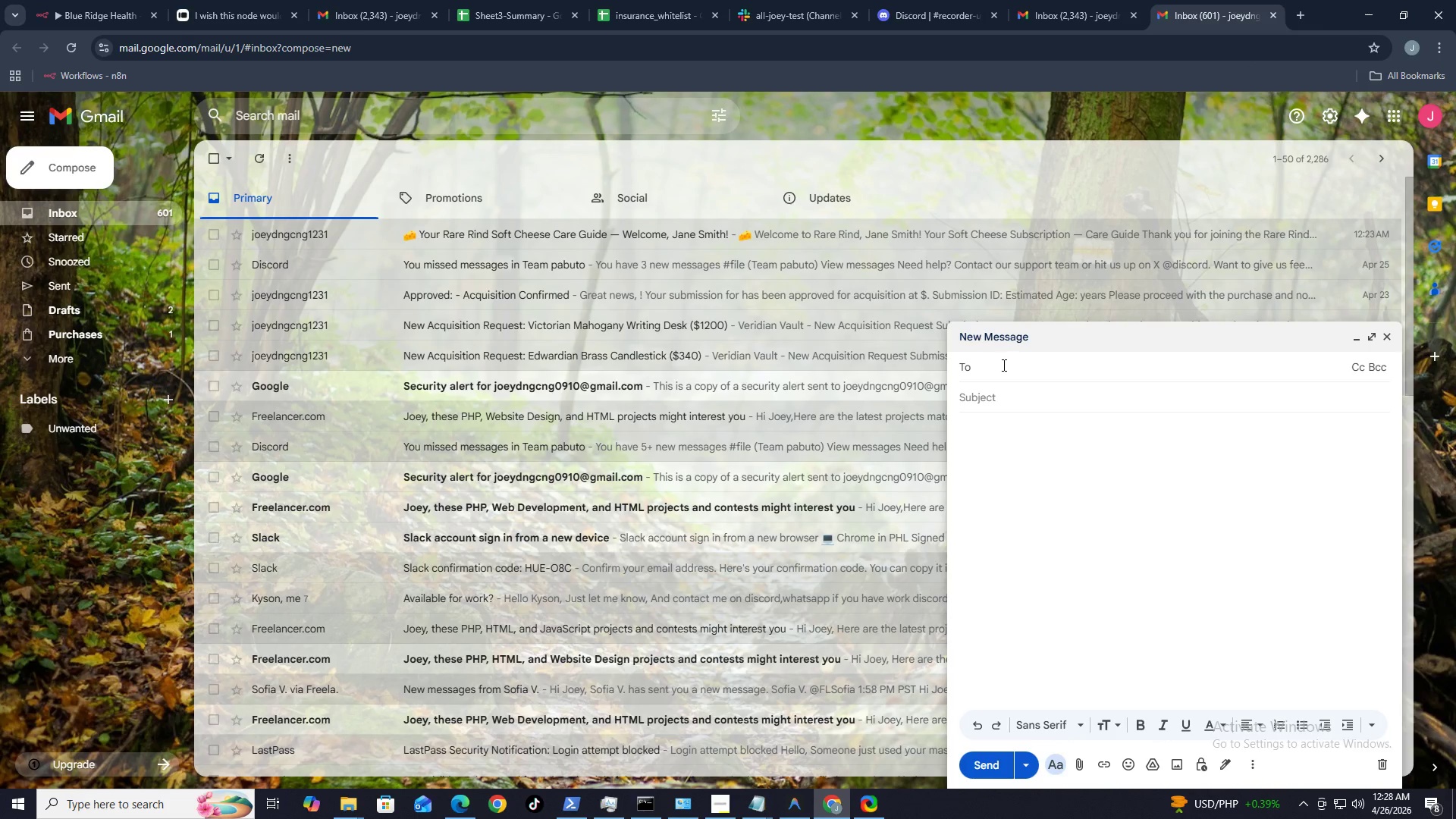 
type(joey)
 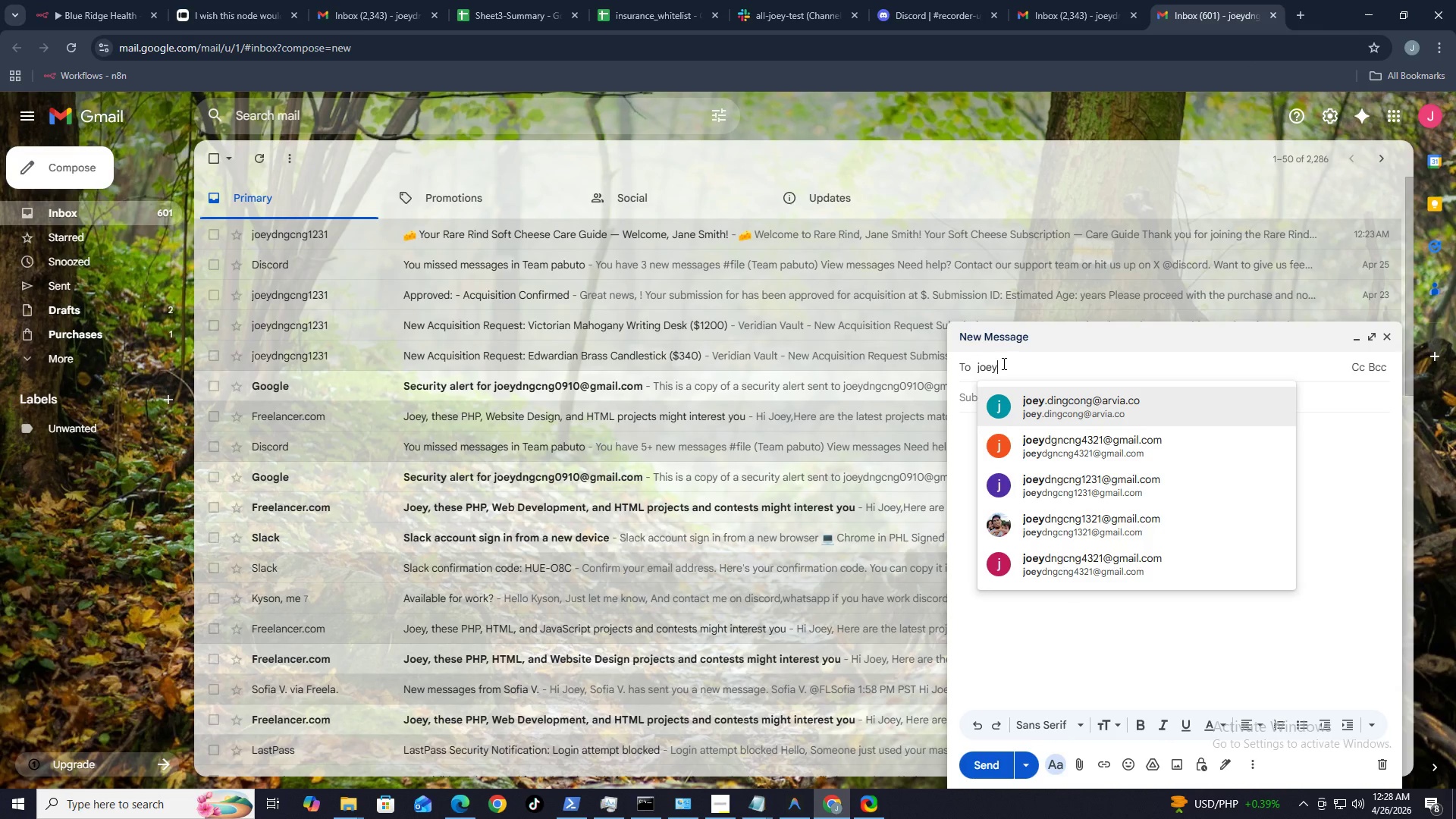 
type(ndgcng)
 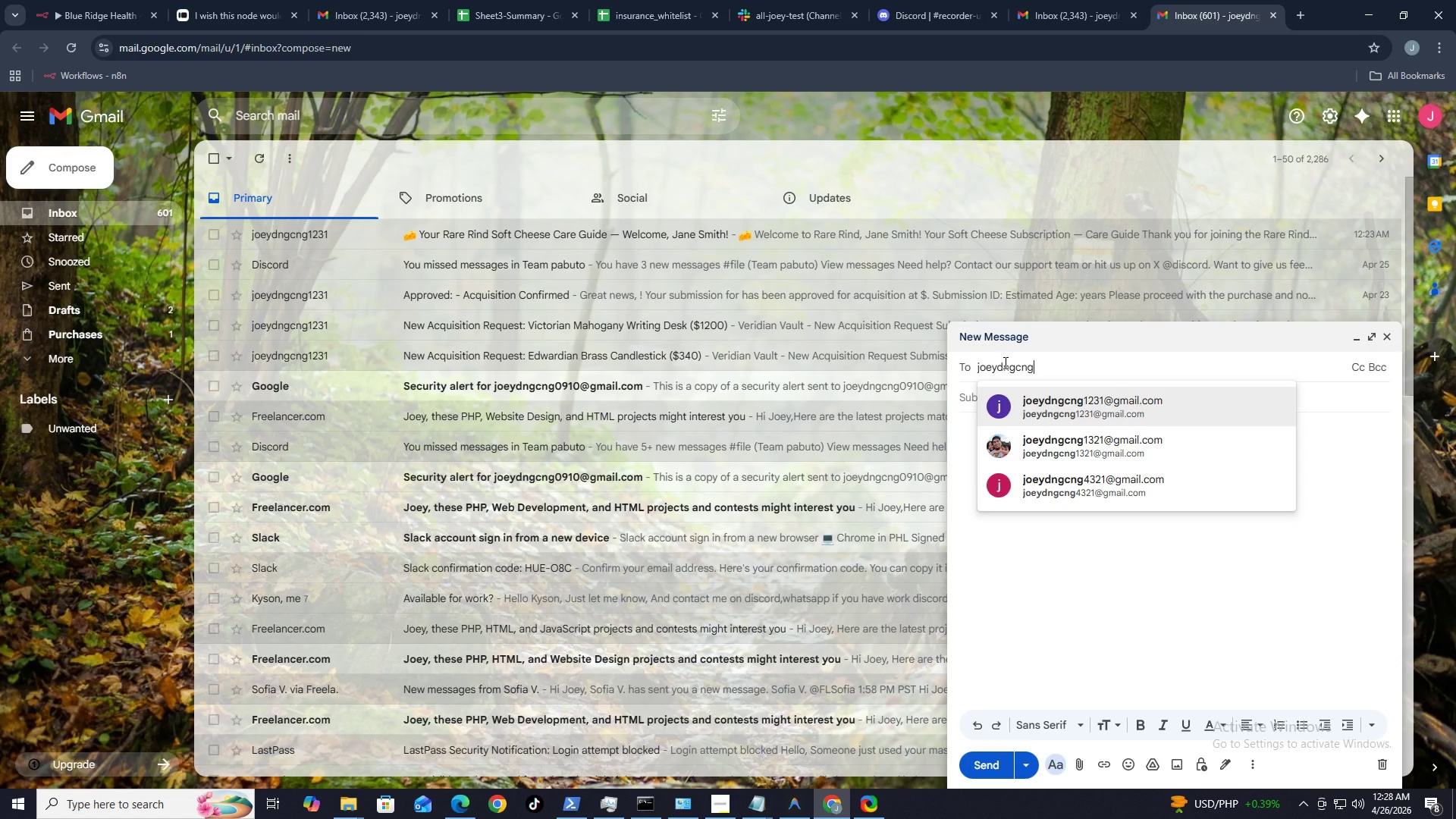 
hold_key(key=2, duration=0.53)
 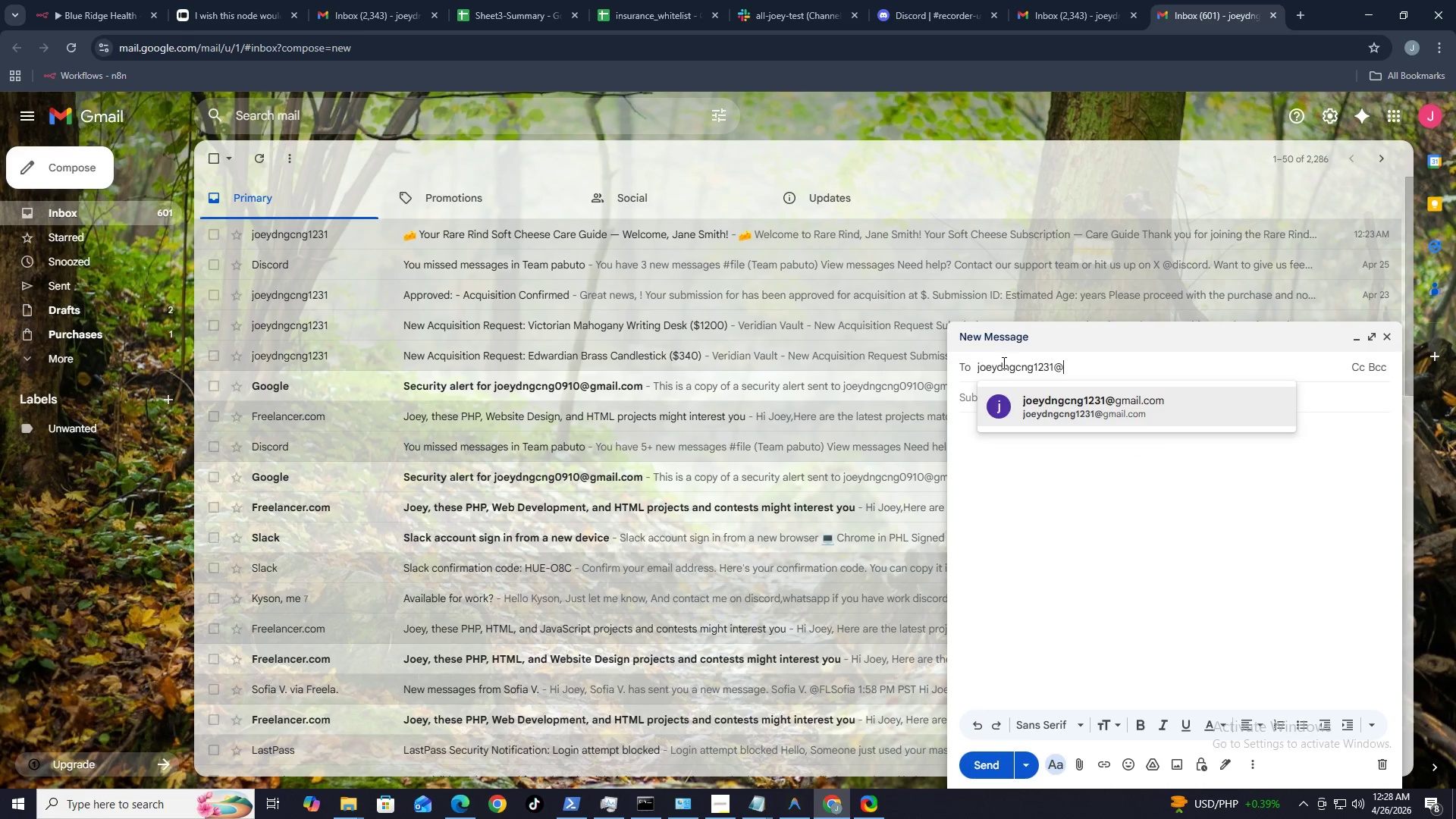 
hold_key(key=1, duration=0.53)
 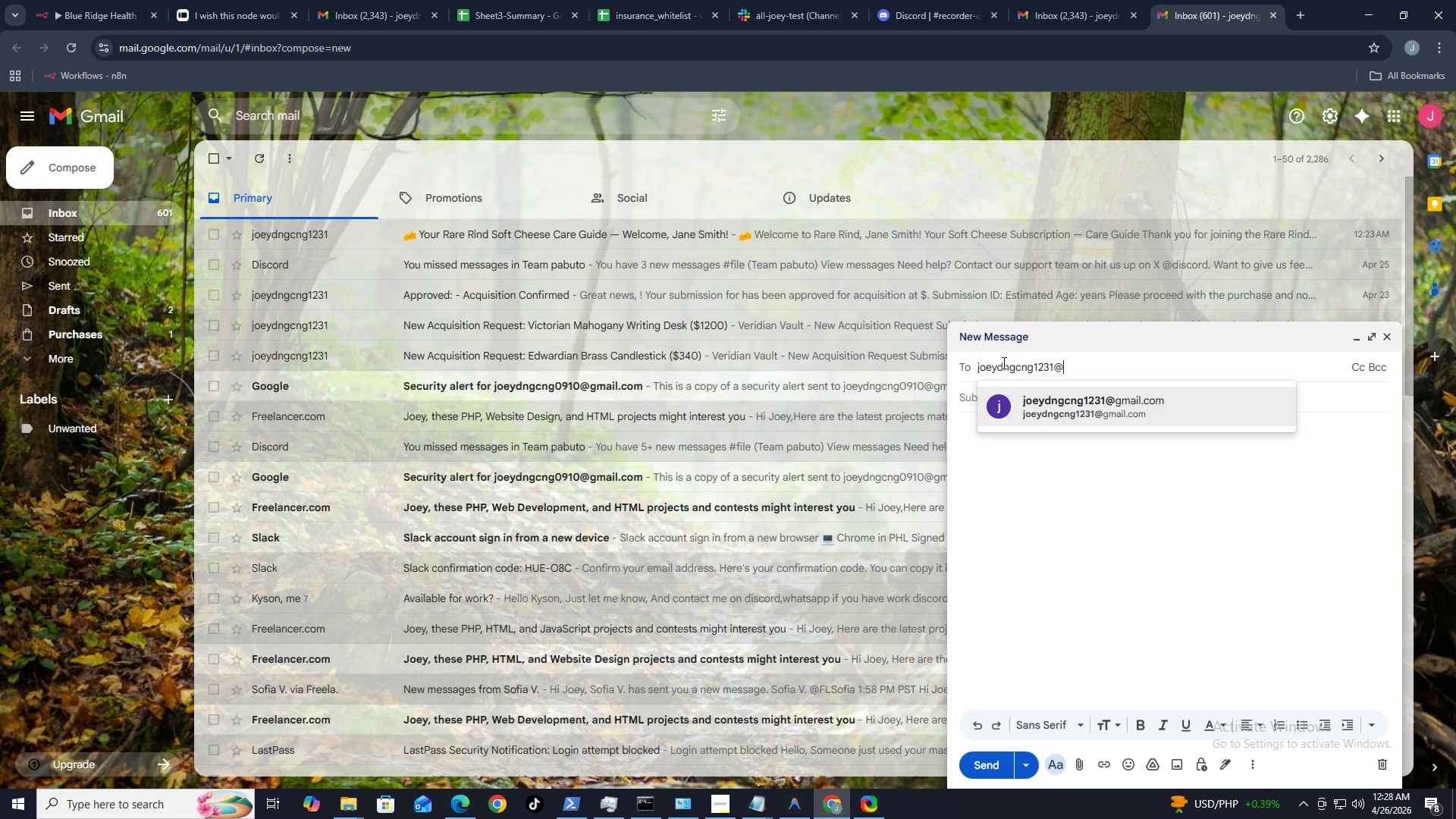 
type(3@mgail.comn)
key(Backspace)
key(Backspace)
type(m)
key(Tab)
key(Tab)
 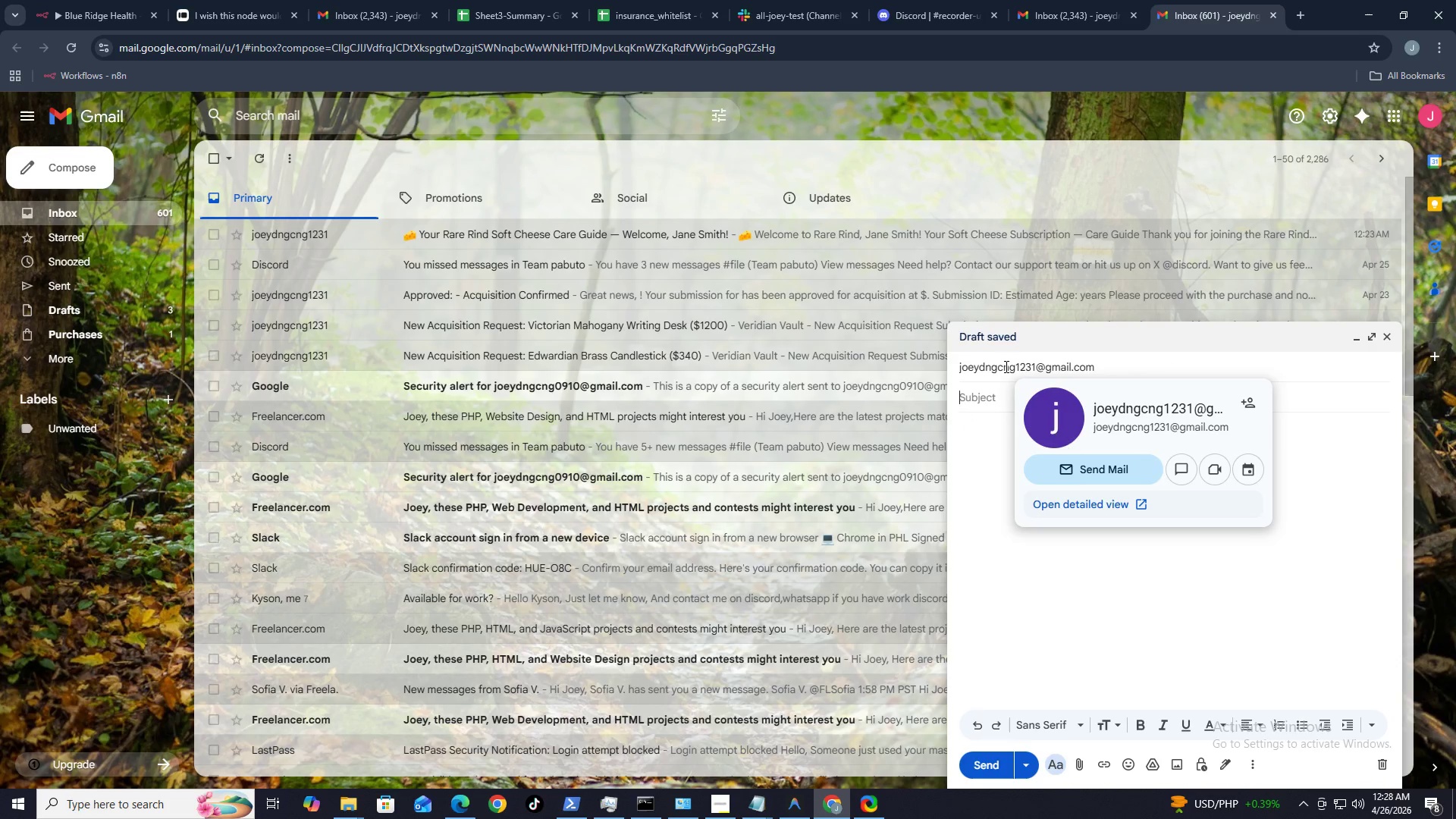 
hold_key(key=AltLeft, duration=0.73)
 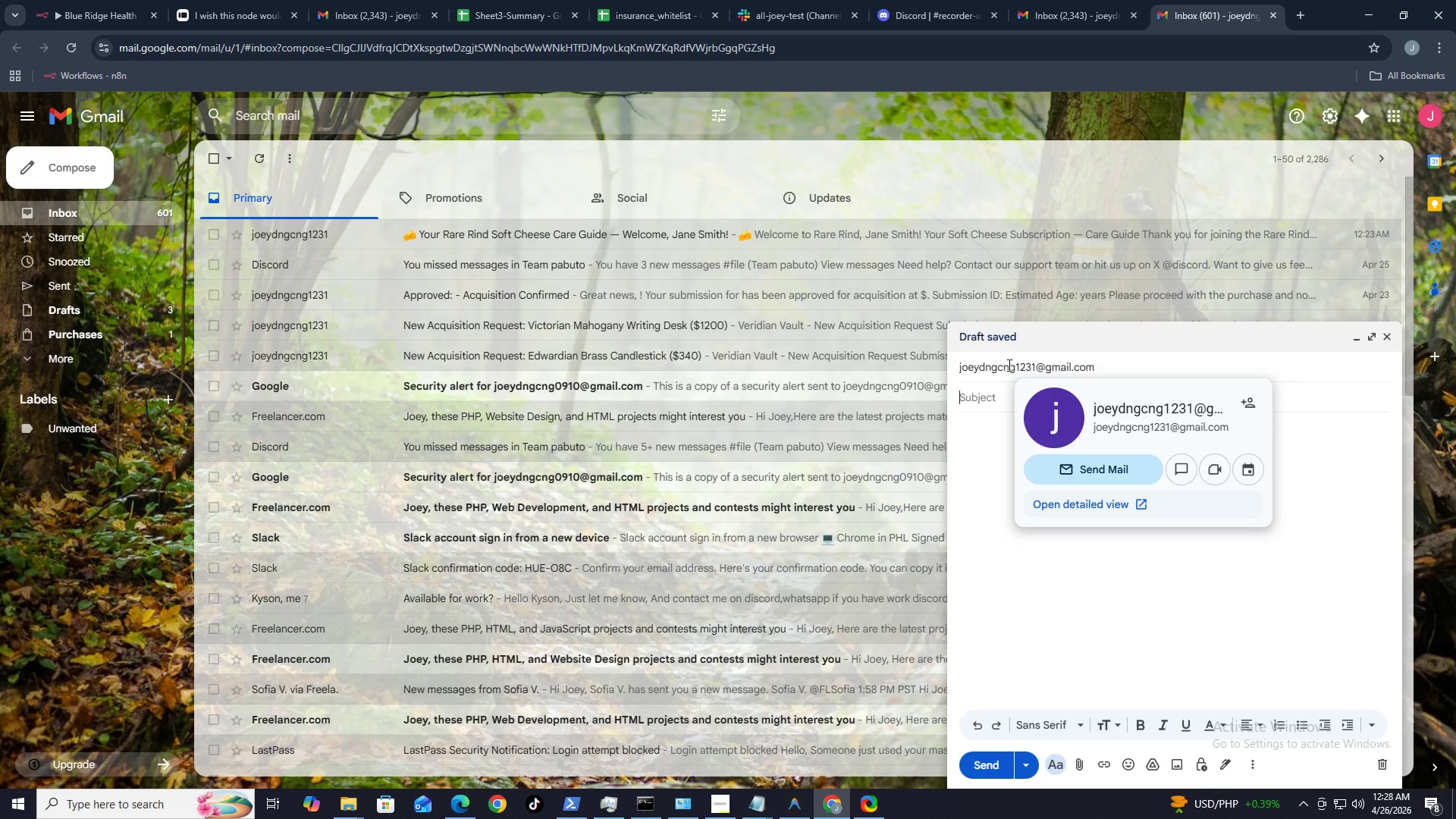 
key(Control+V)
 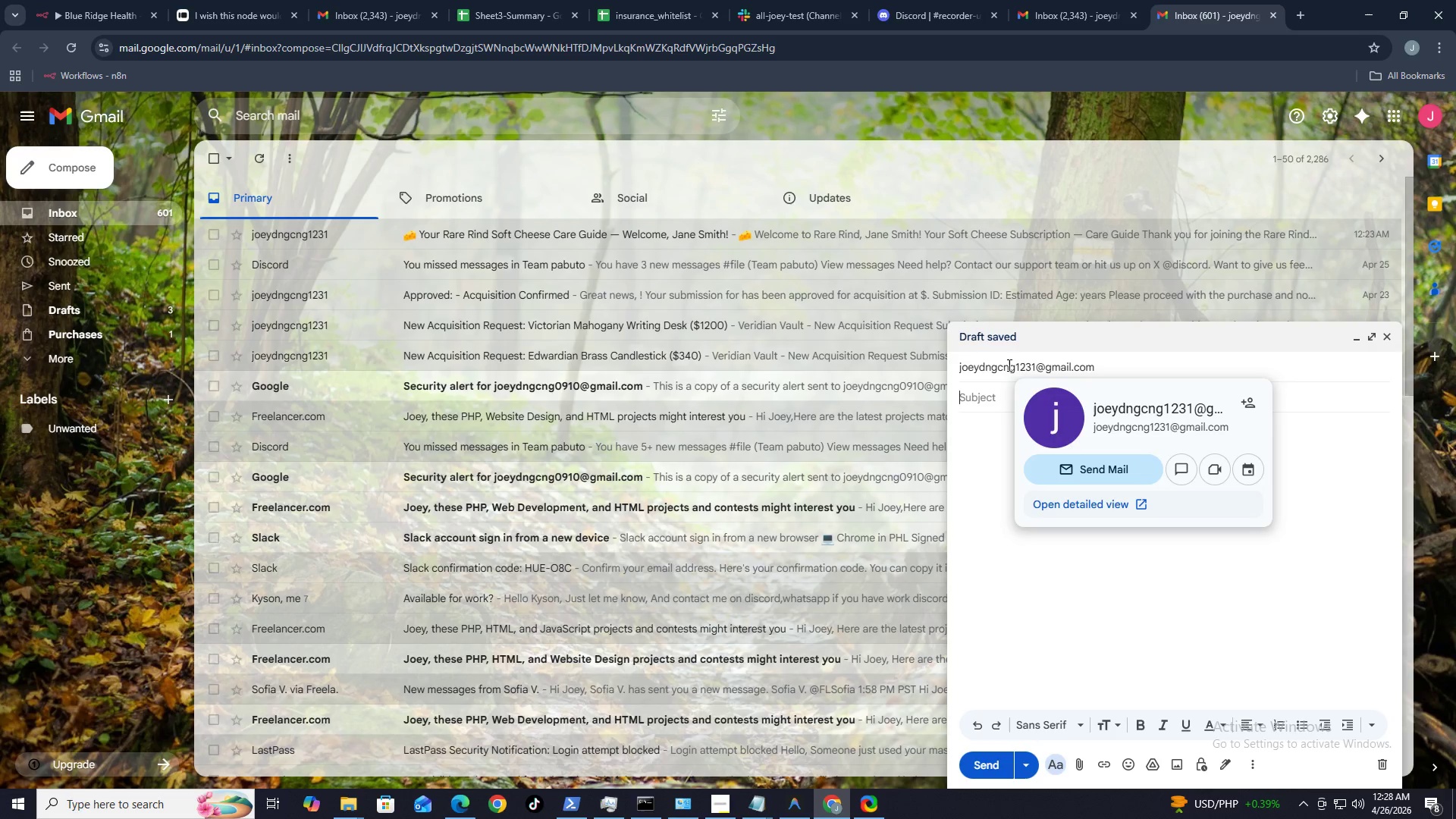 
key(Control+ControlLeft)
 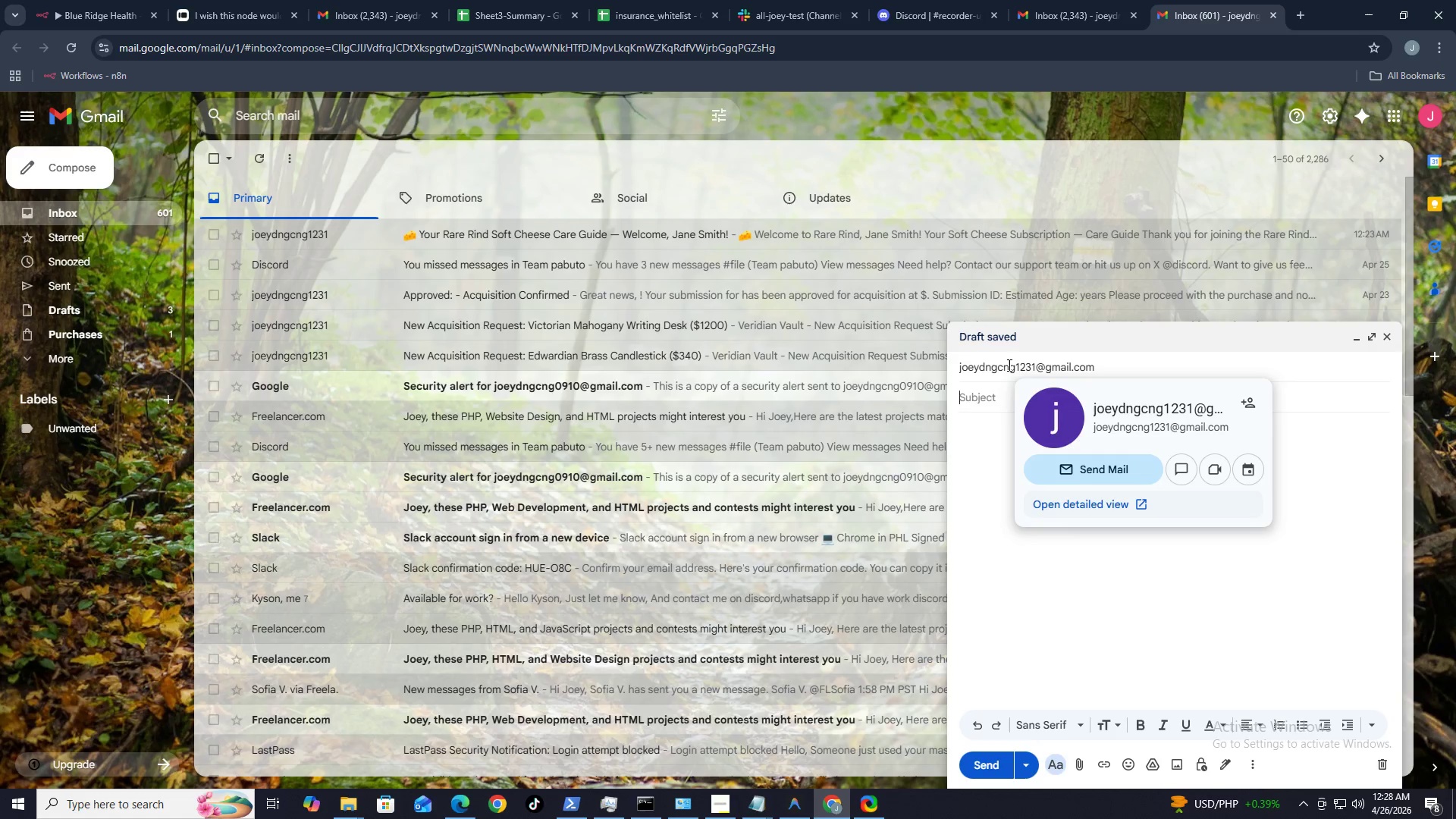 
key(Control+ControlLeft)
 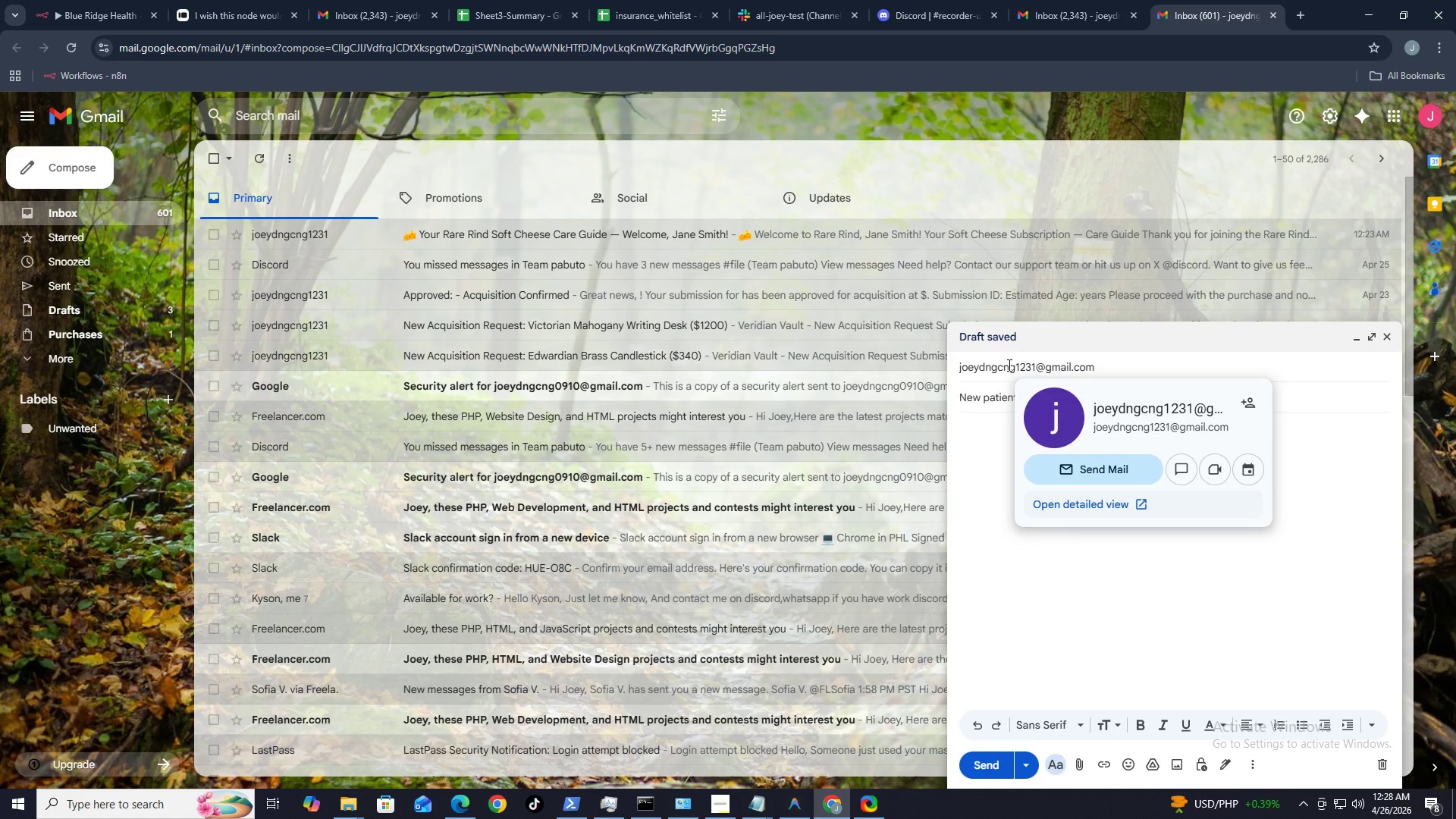 
key(Control+V)
 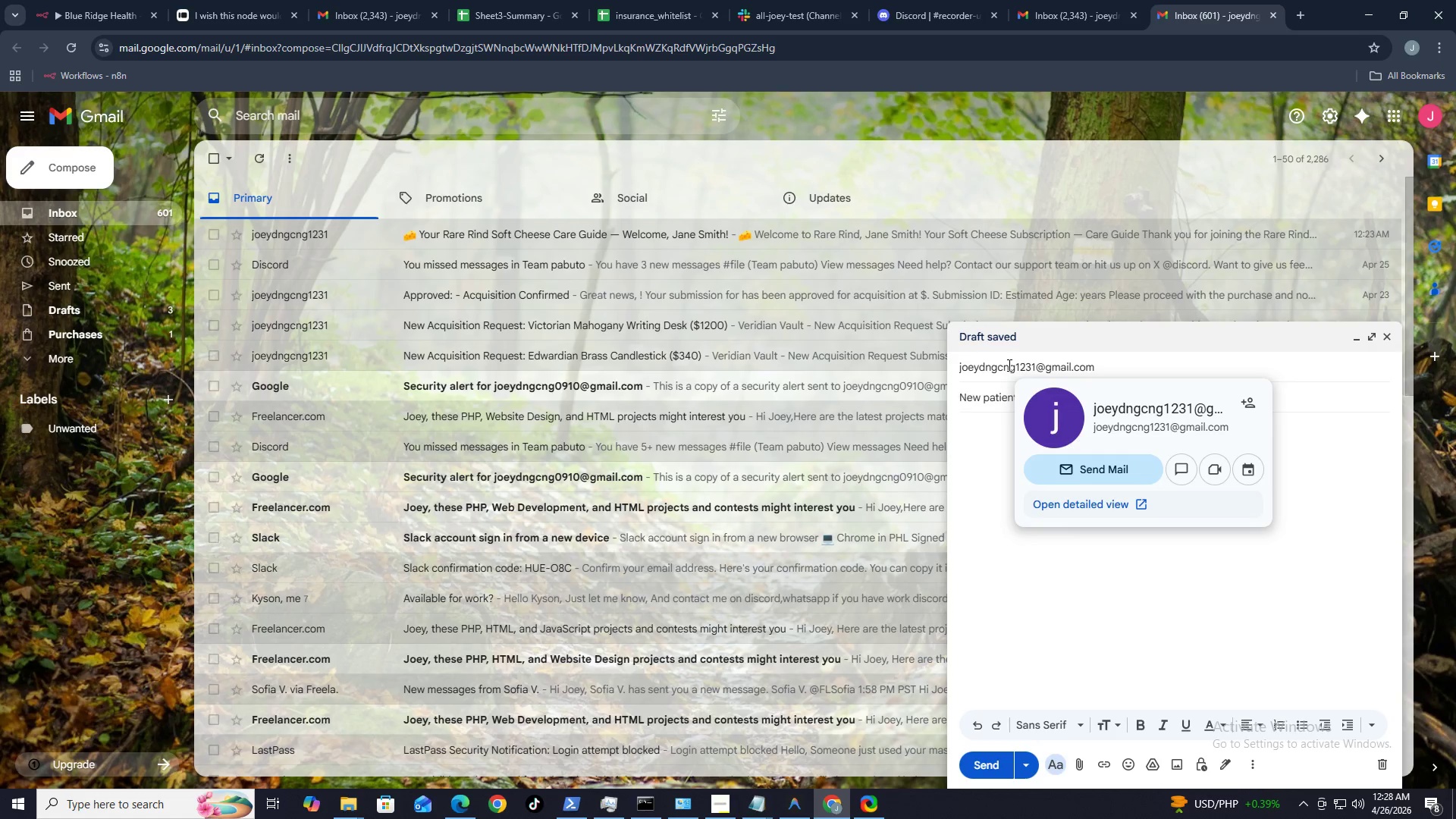 
key(Control+V)
 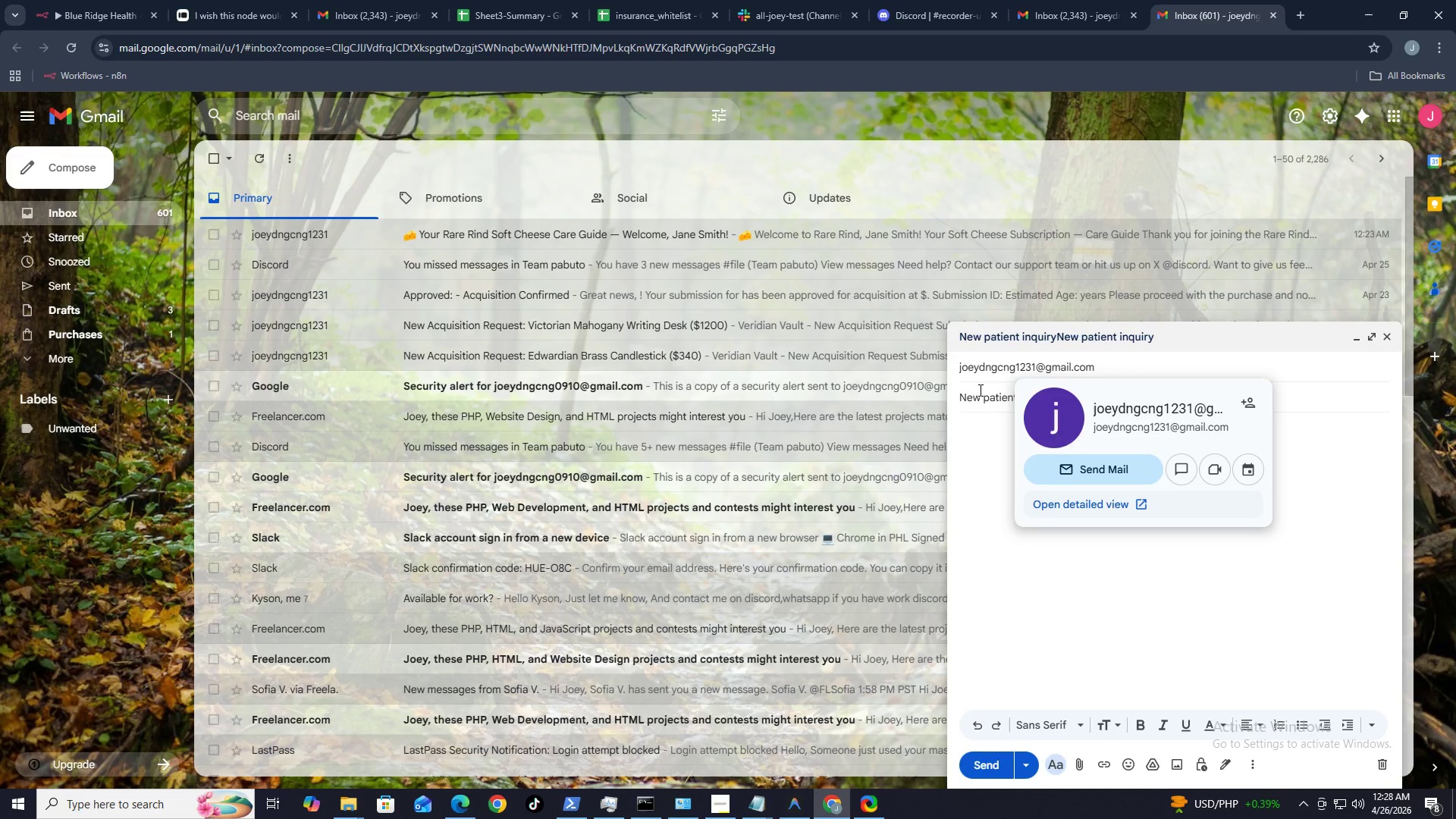 
left_click([972, 437])
 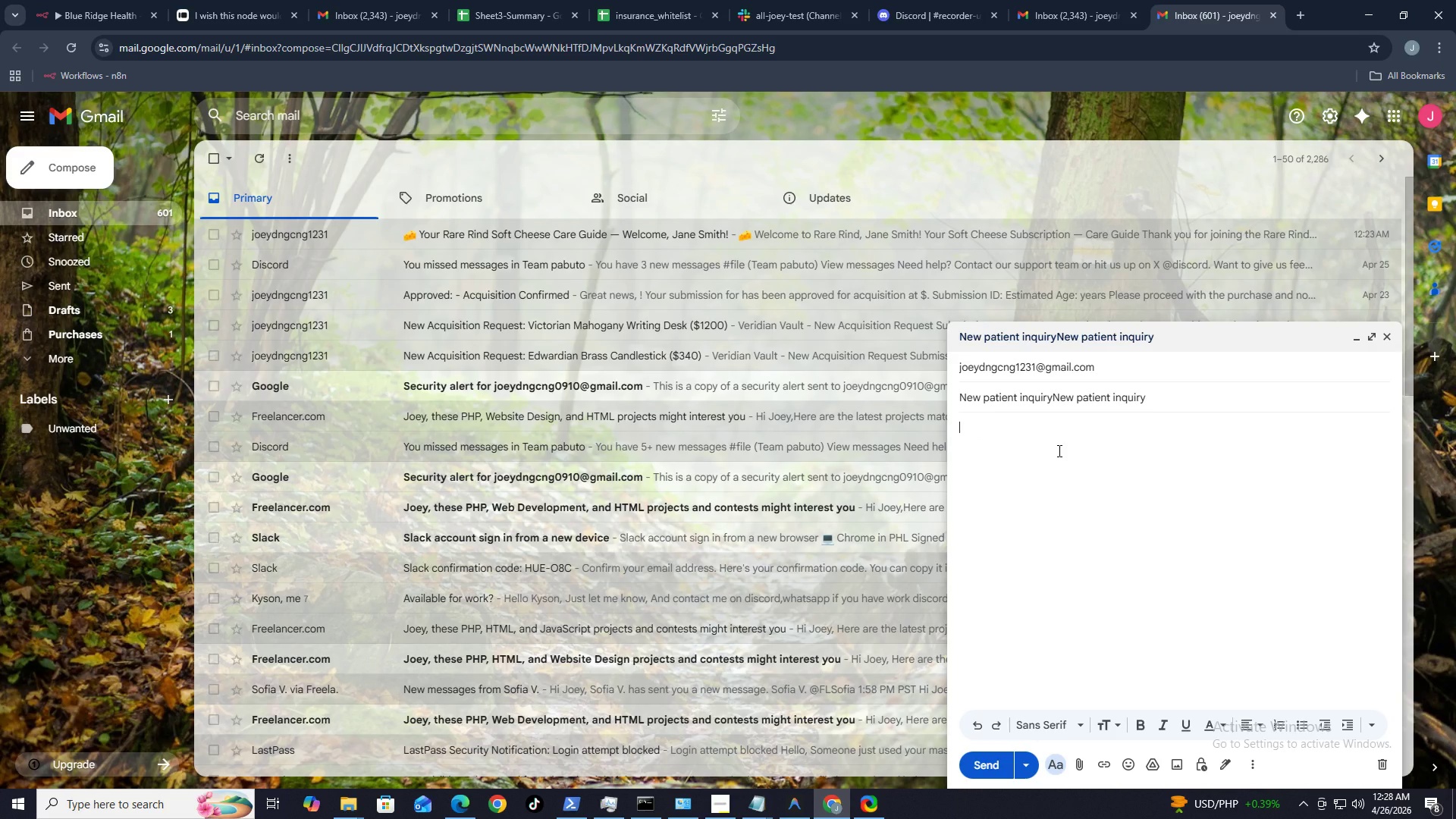 
hold_key(key=ControlLeft, duration=1.22)
 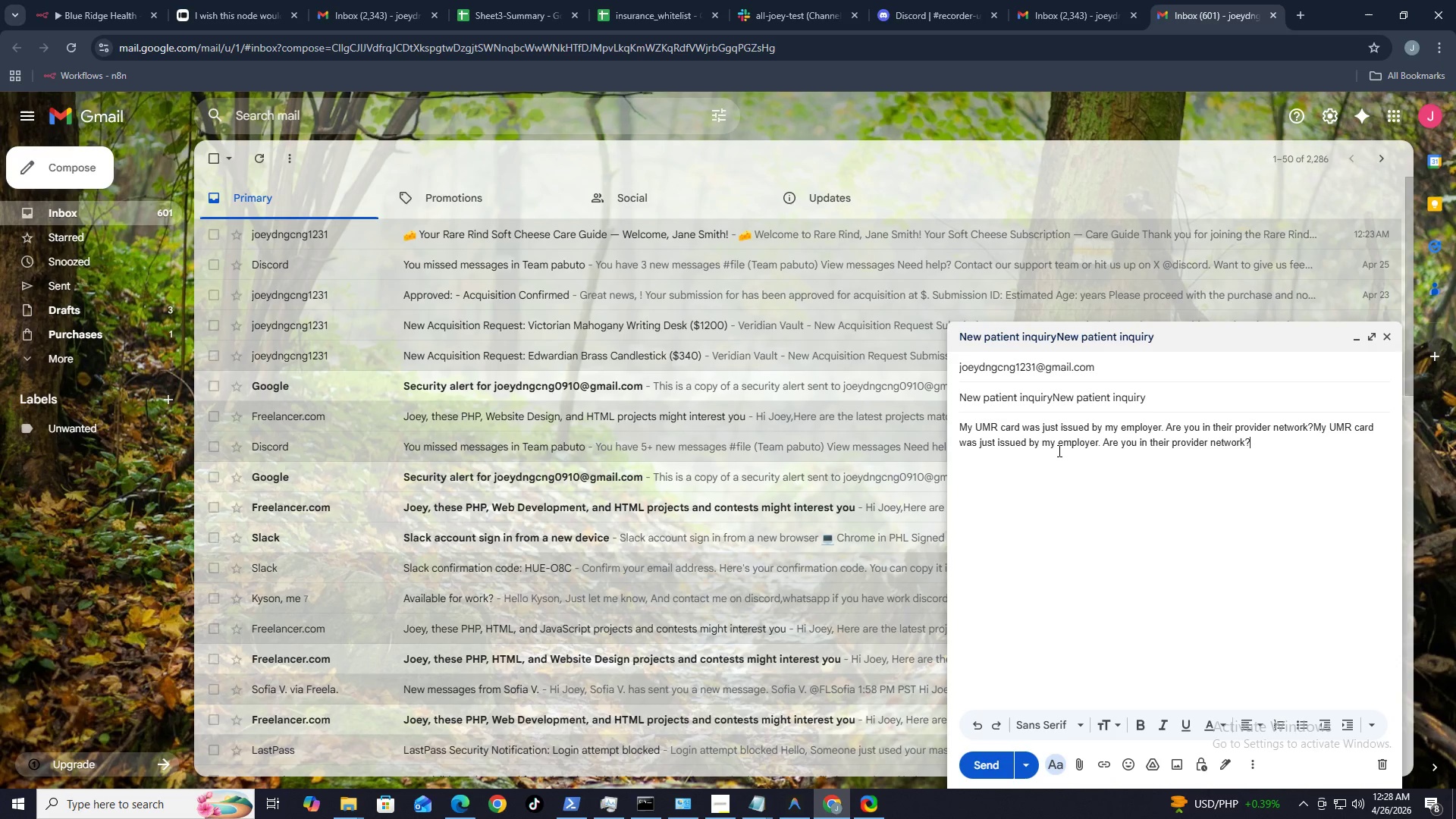 
key(Alt+V)
 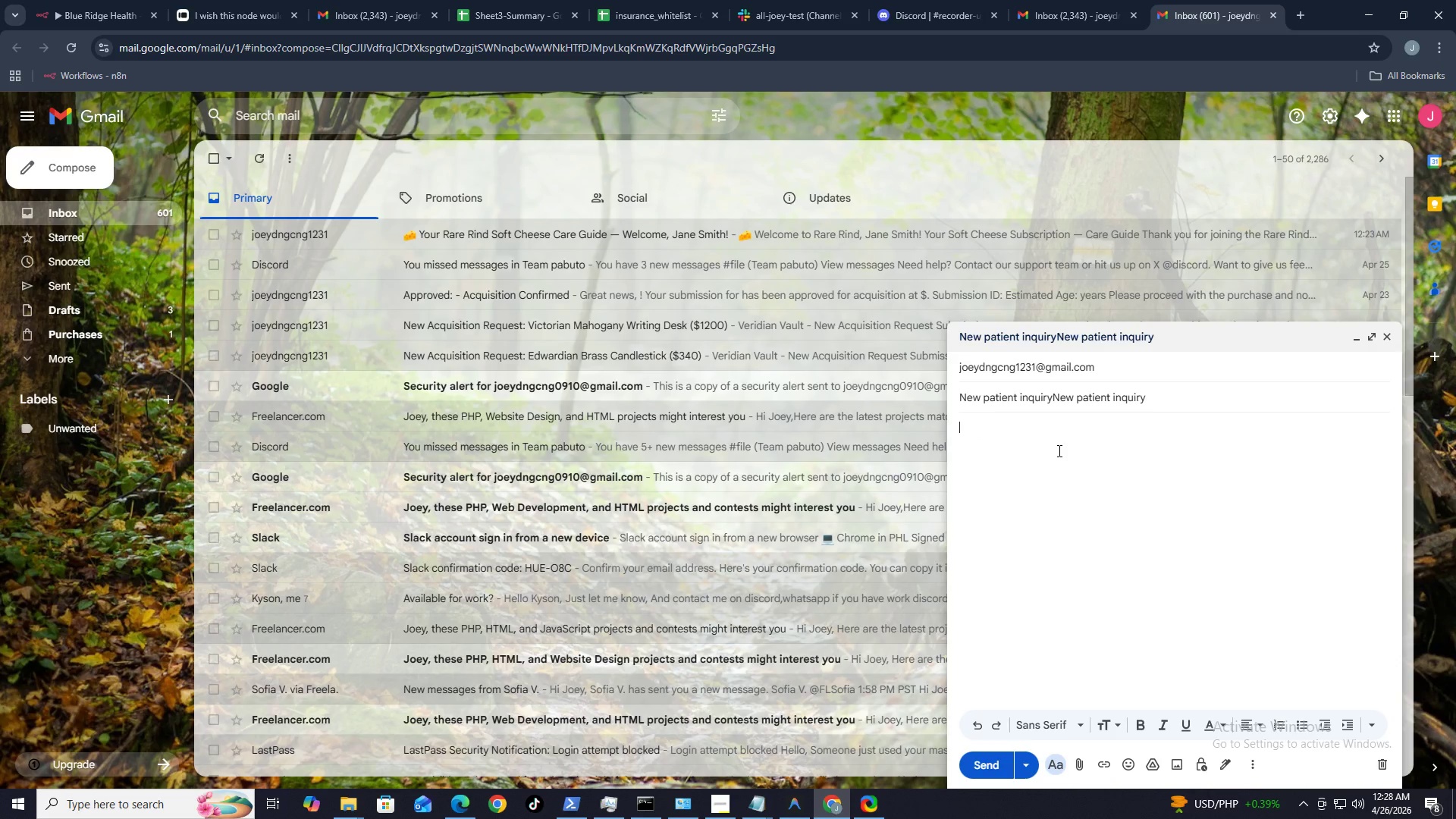 
key(Control+ControlLeft)
 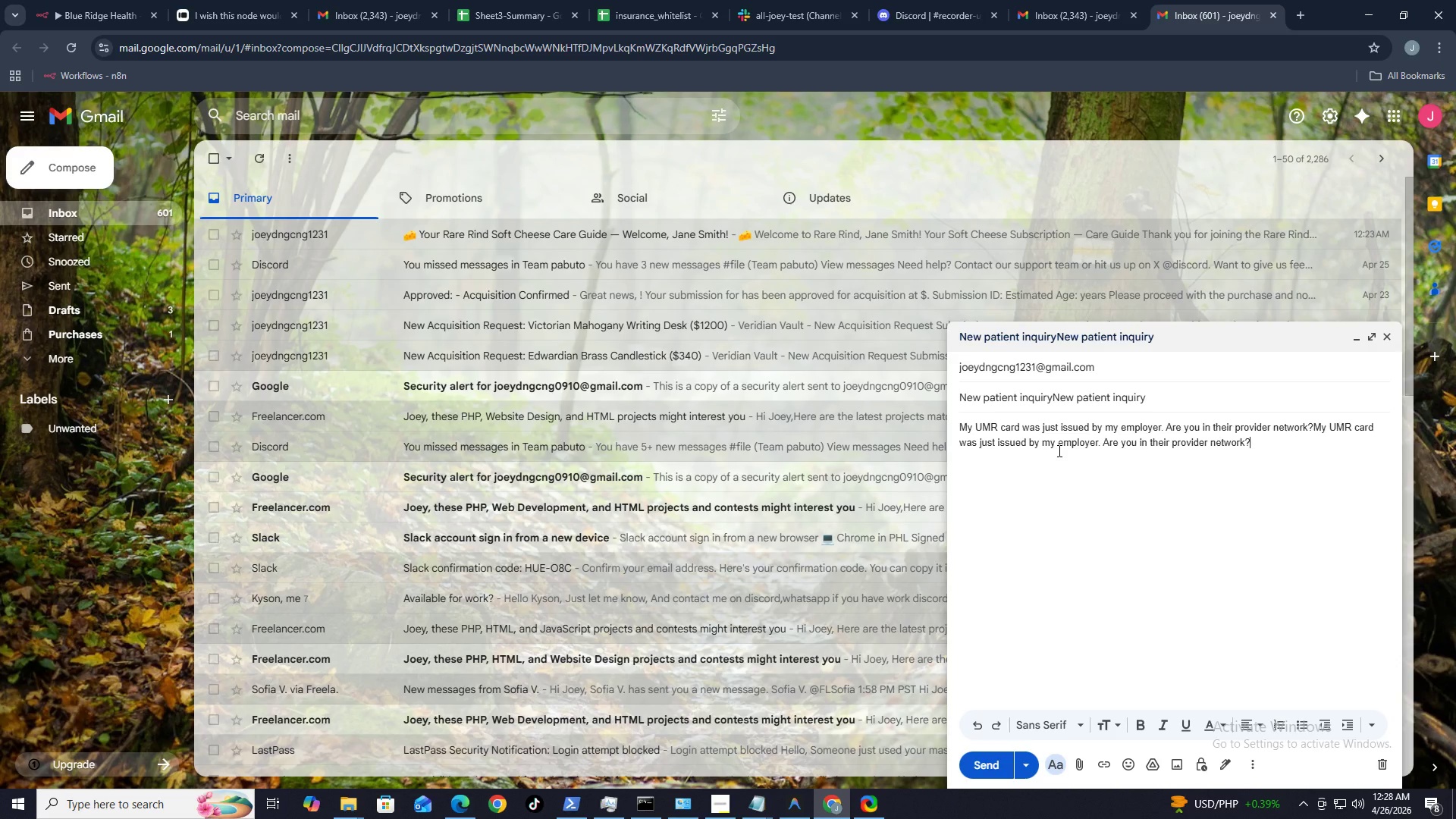 
key(Control+ControlLeft)
 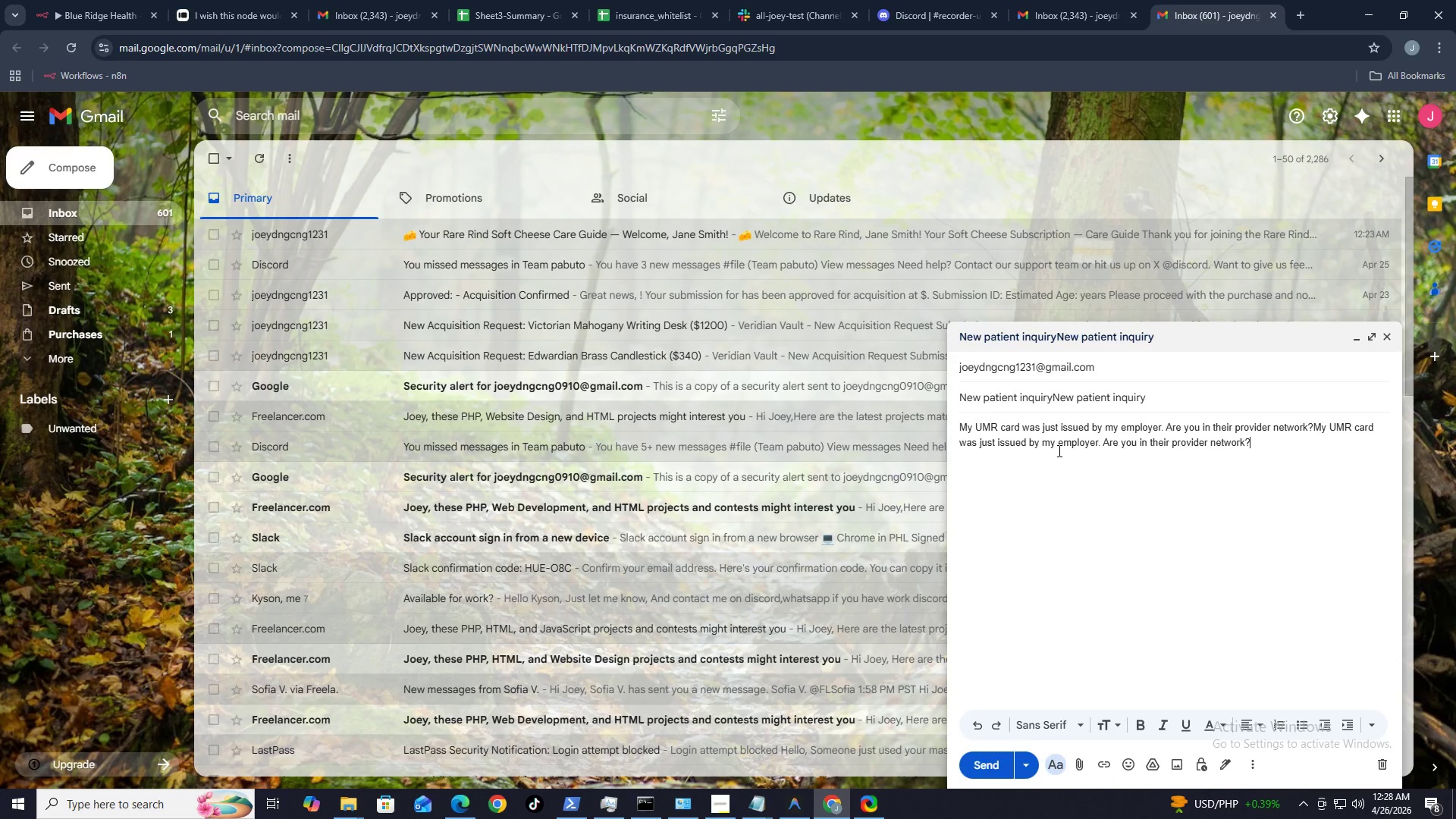 
key(Control+V)
 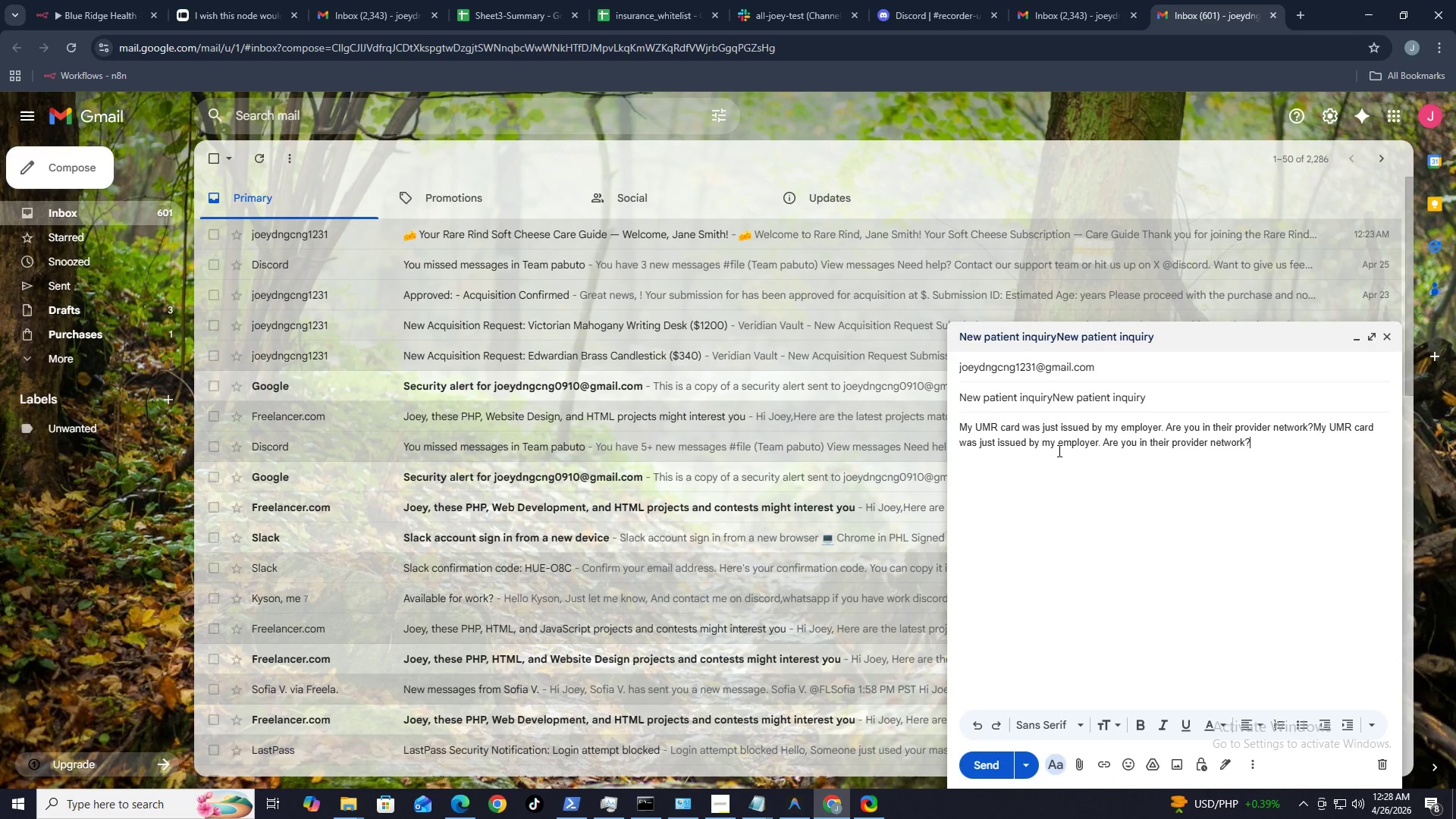 
key(Control+V)
 